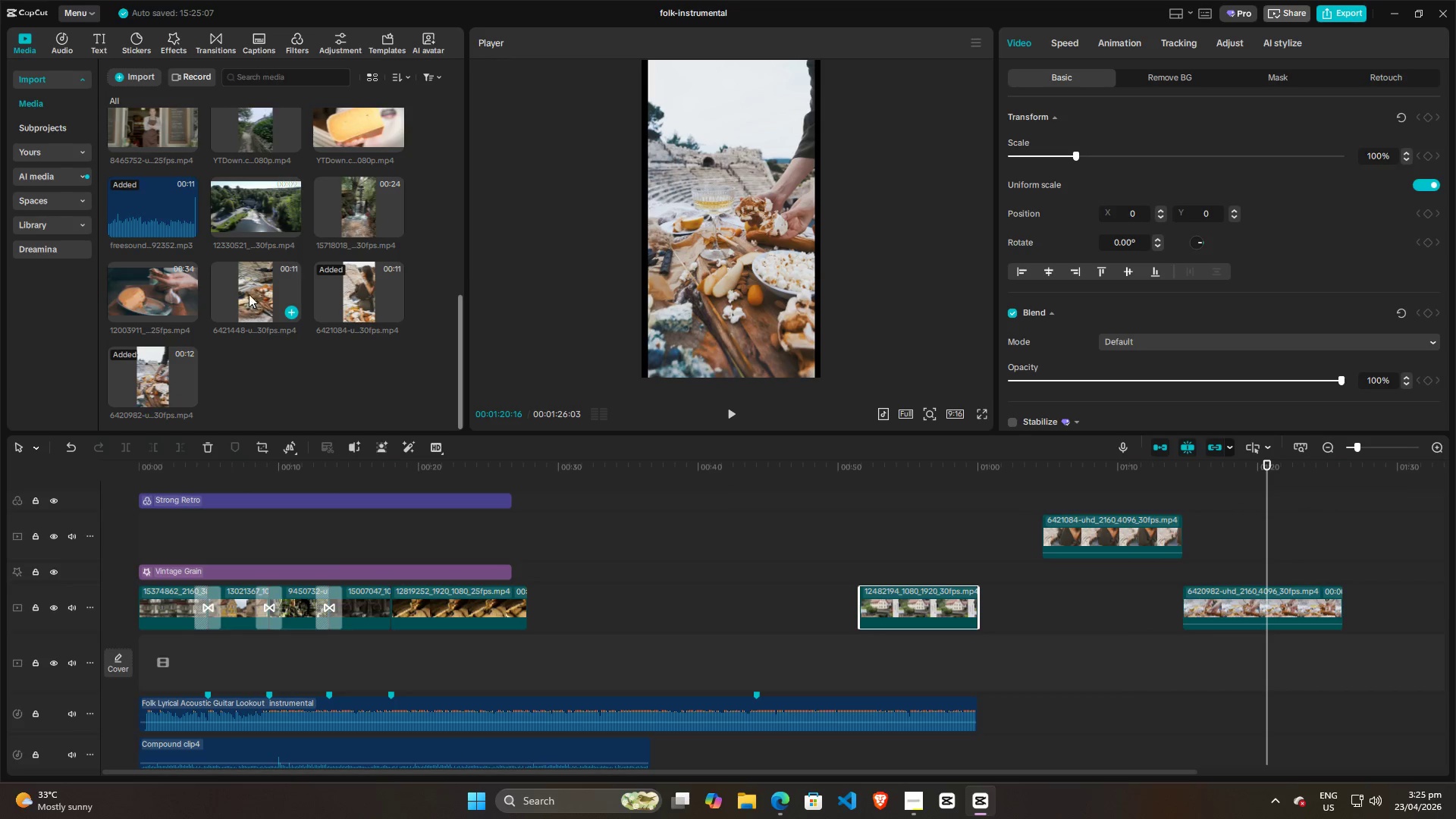 
left_click([249, 290])
 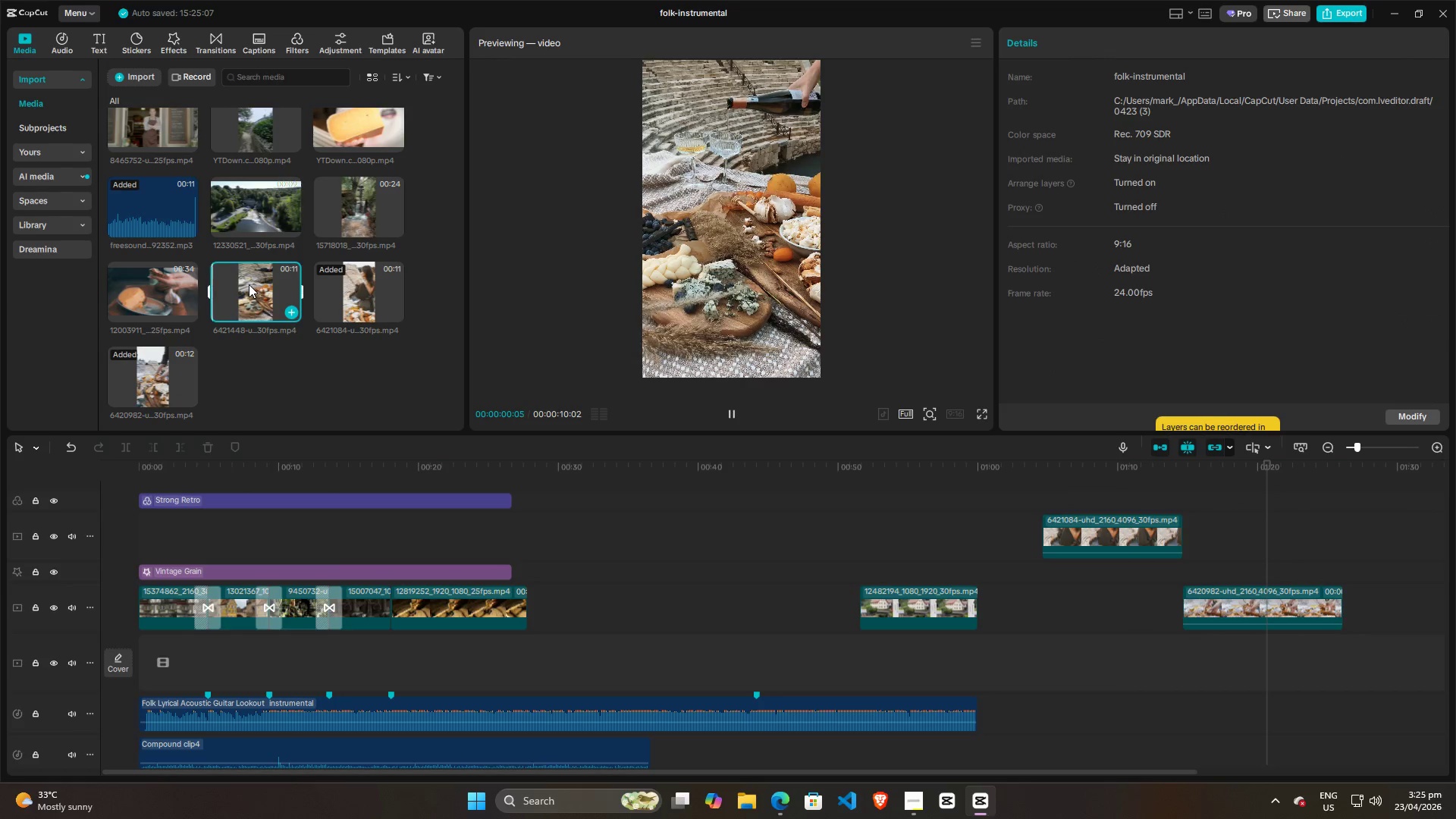 
left_click_drag(start_coordinate=[249, 284], to_coordinate=[1191, 532])
 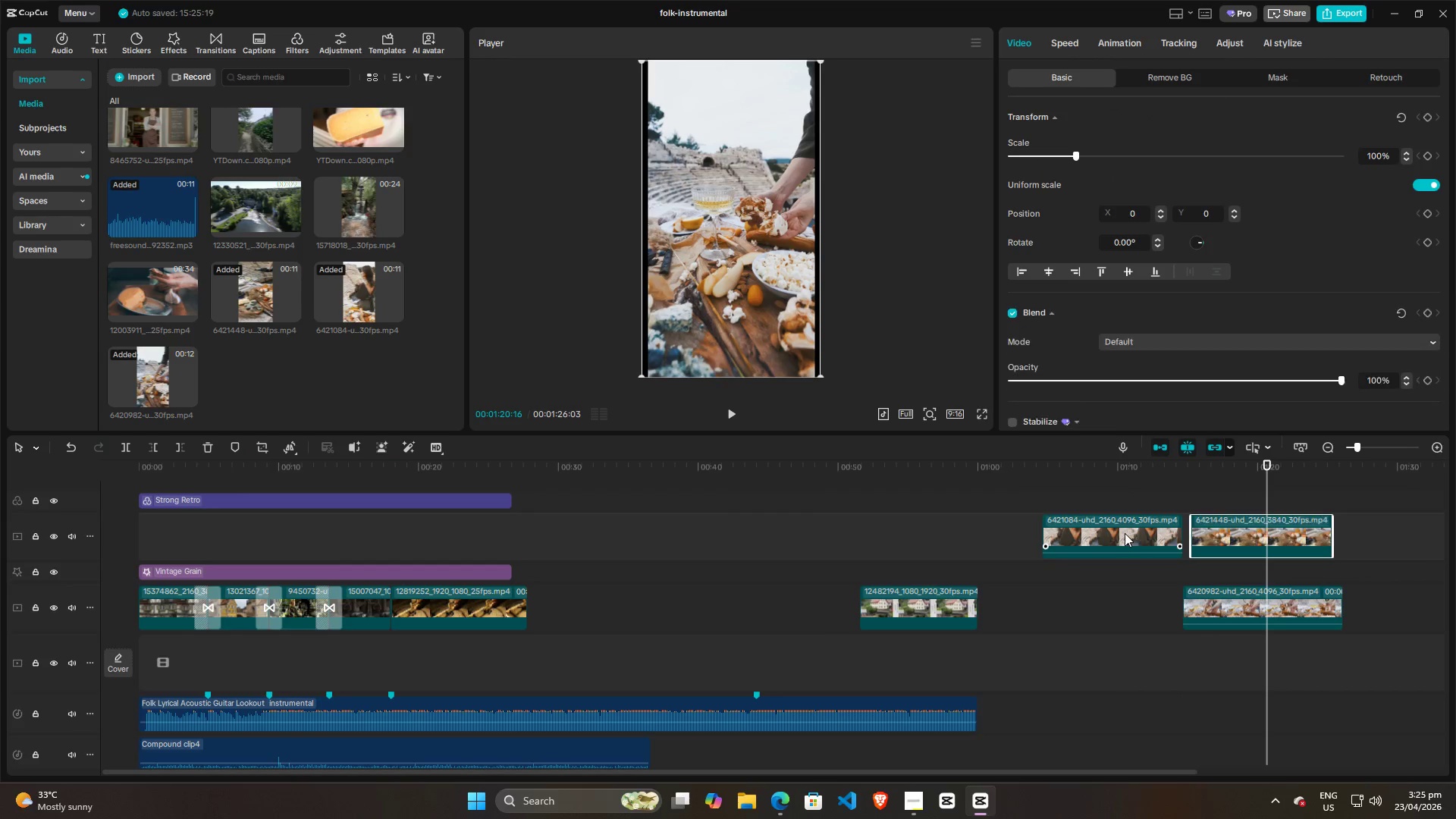 
left_click([1125, 533])
 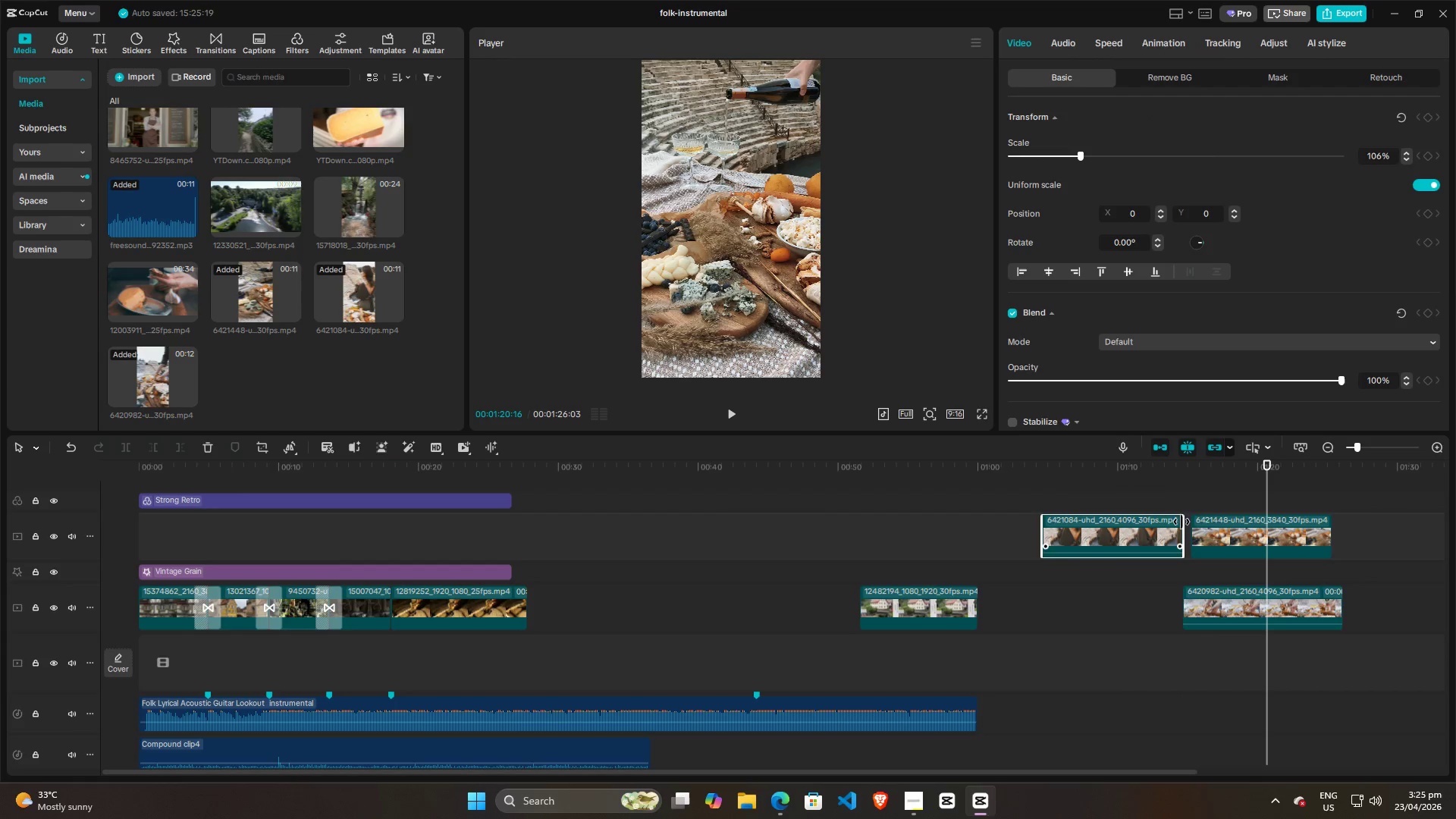 
key(Backspace)
 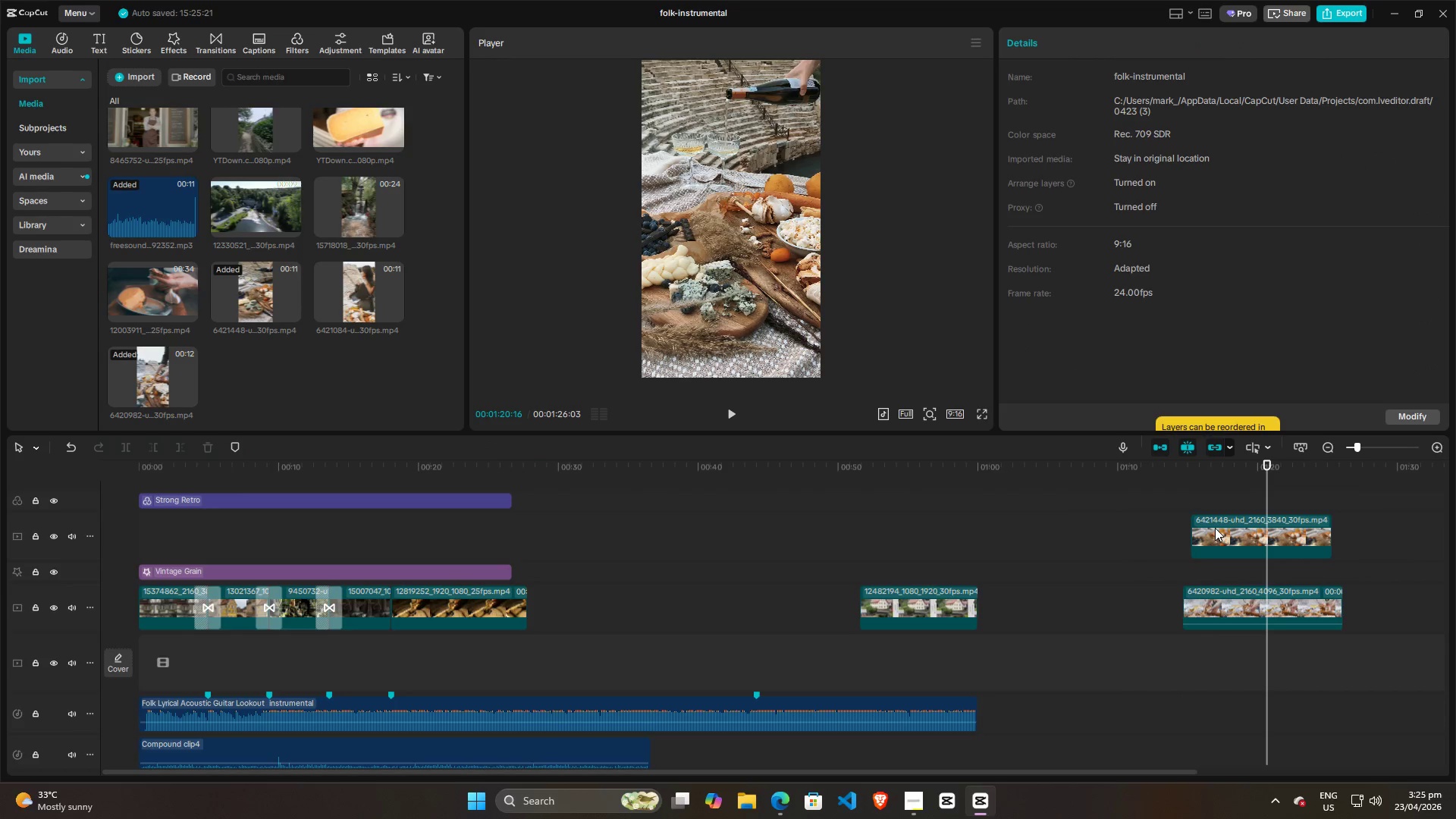 
left_click_drag(start_coordinate=[1215, 528], to_coordinate=[1129, 531])
 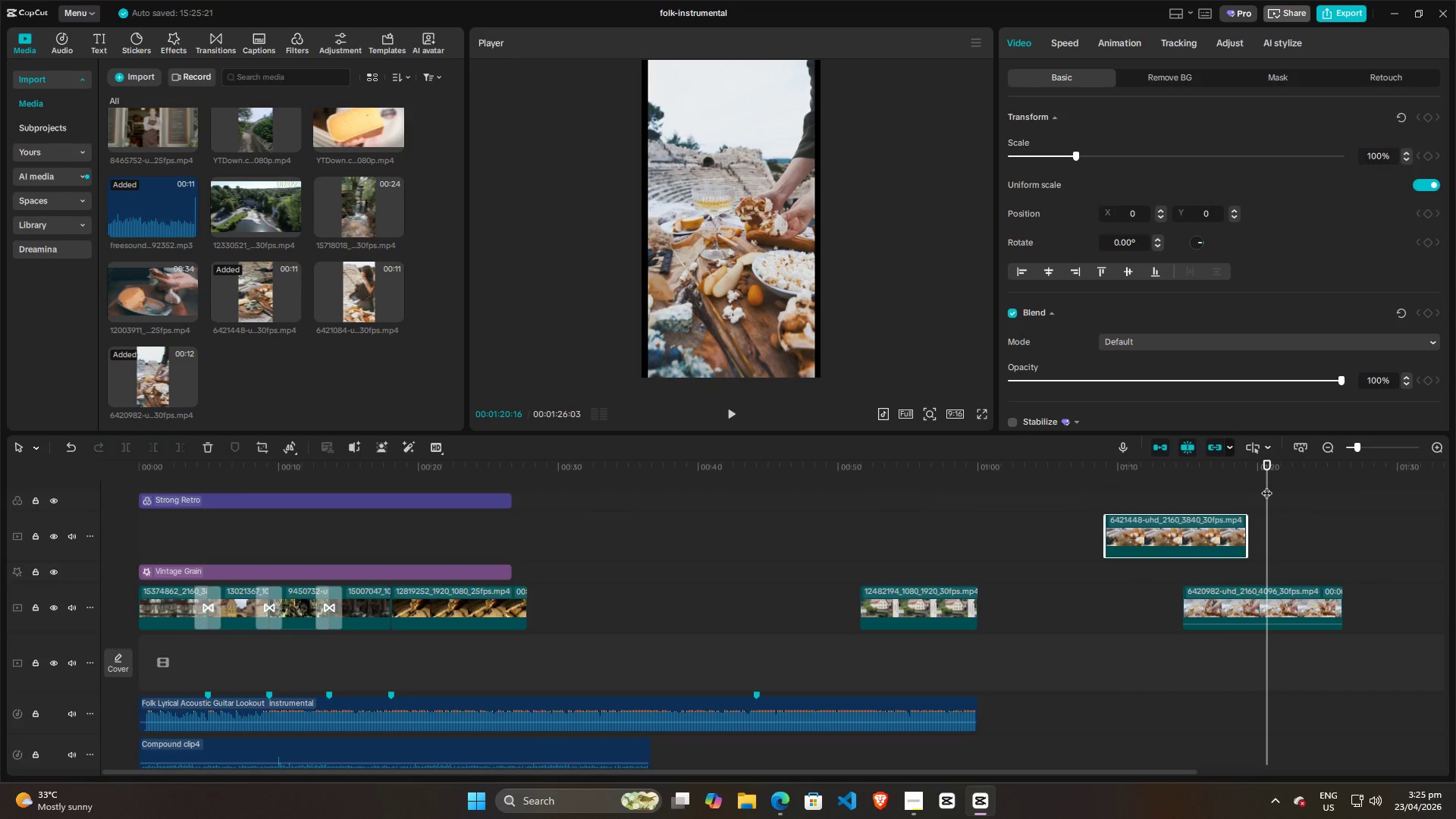 
left_click_drag(start_coordinate=[1266, 485], to_coordinate=[1210, 489])
 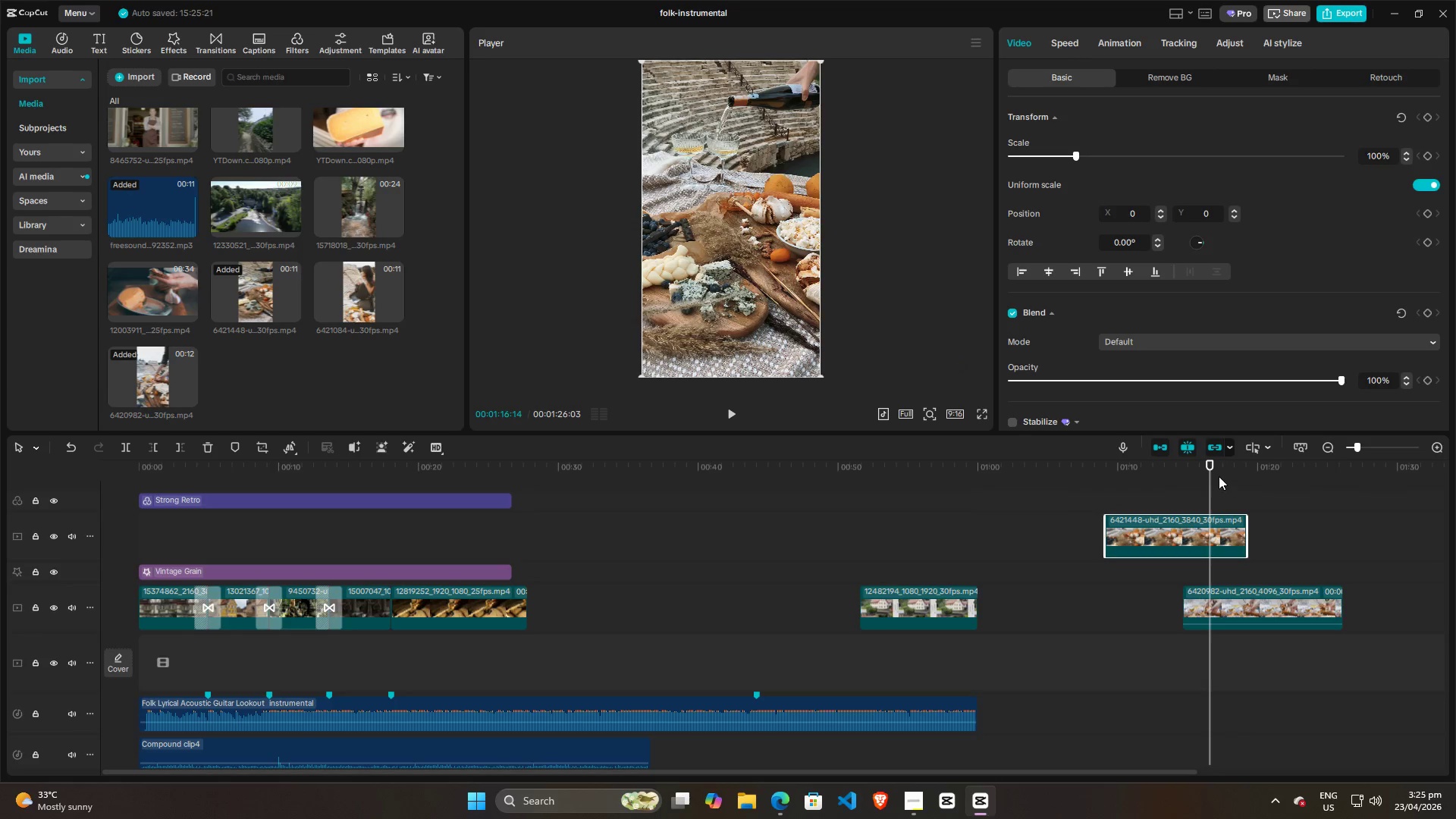 
left_click_drag(start_coordinate=[1213, 476], to_coordinate=[1286, 482])
 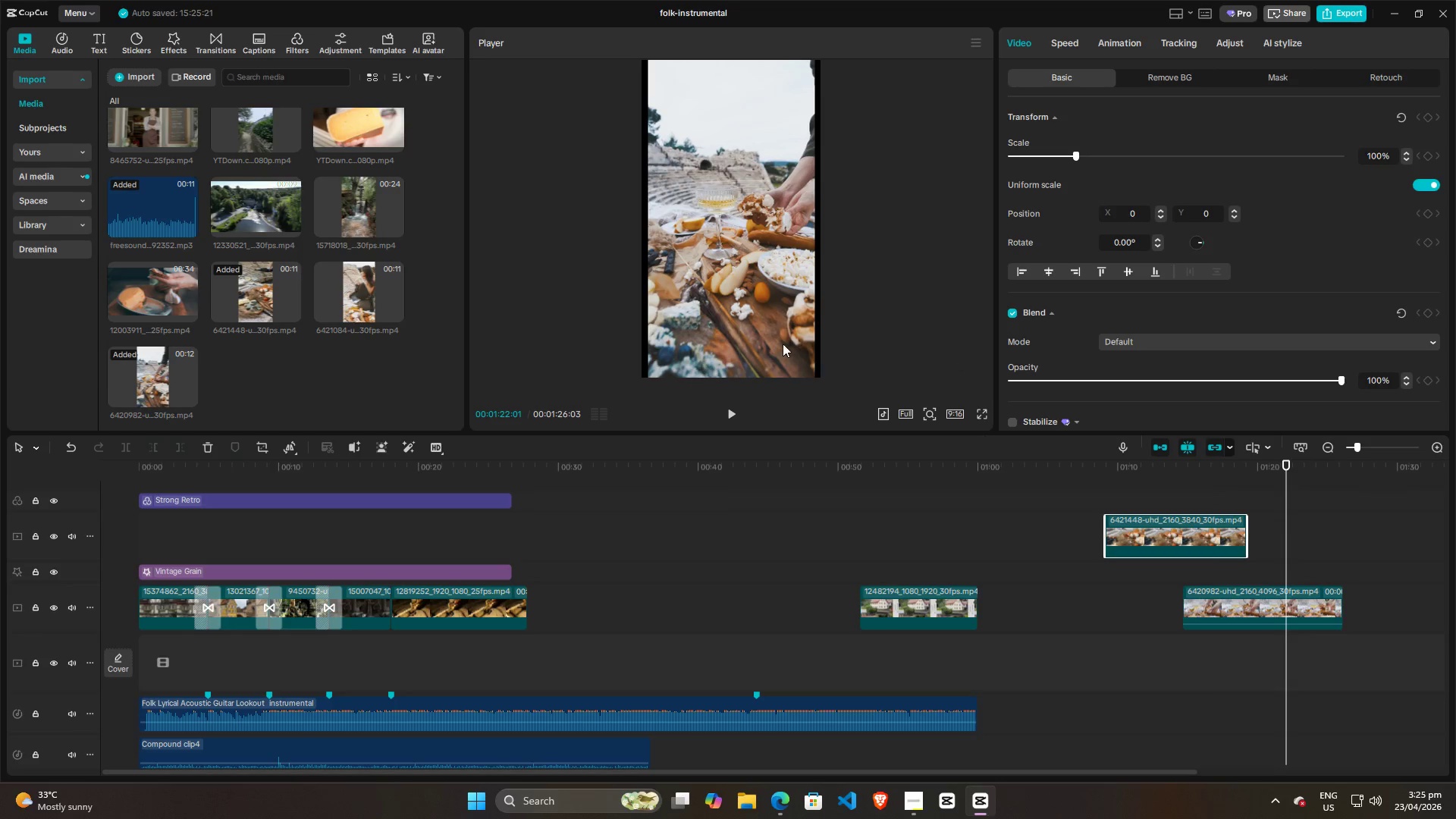 
left_click([767, 334])
 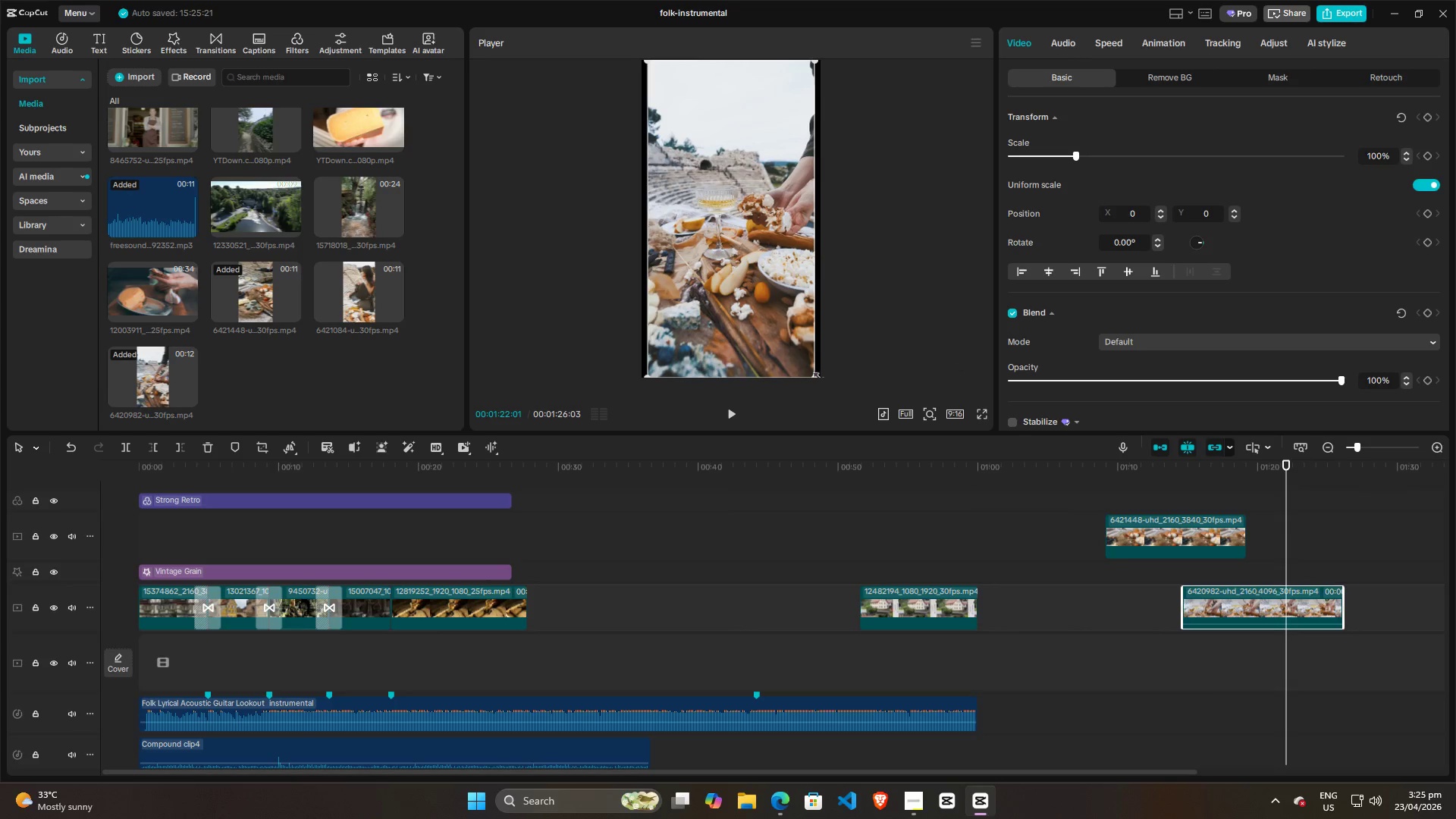 
left_click_drag(start_coordinate=[811, 375], to_coordinate=[824, 378])
 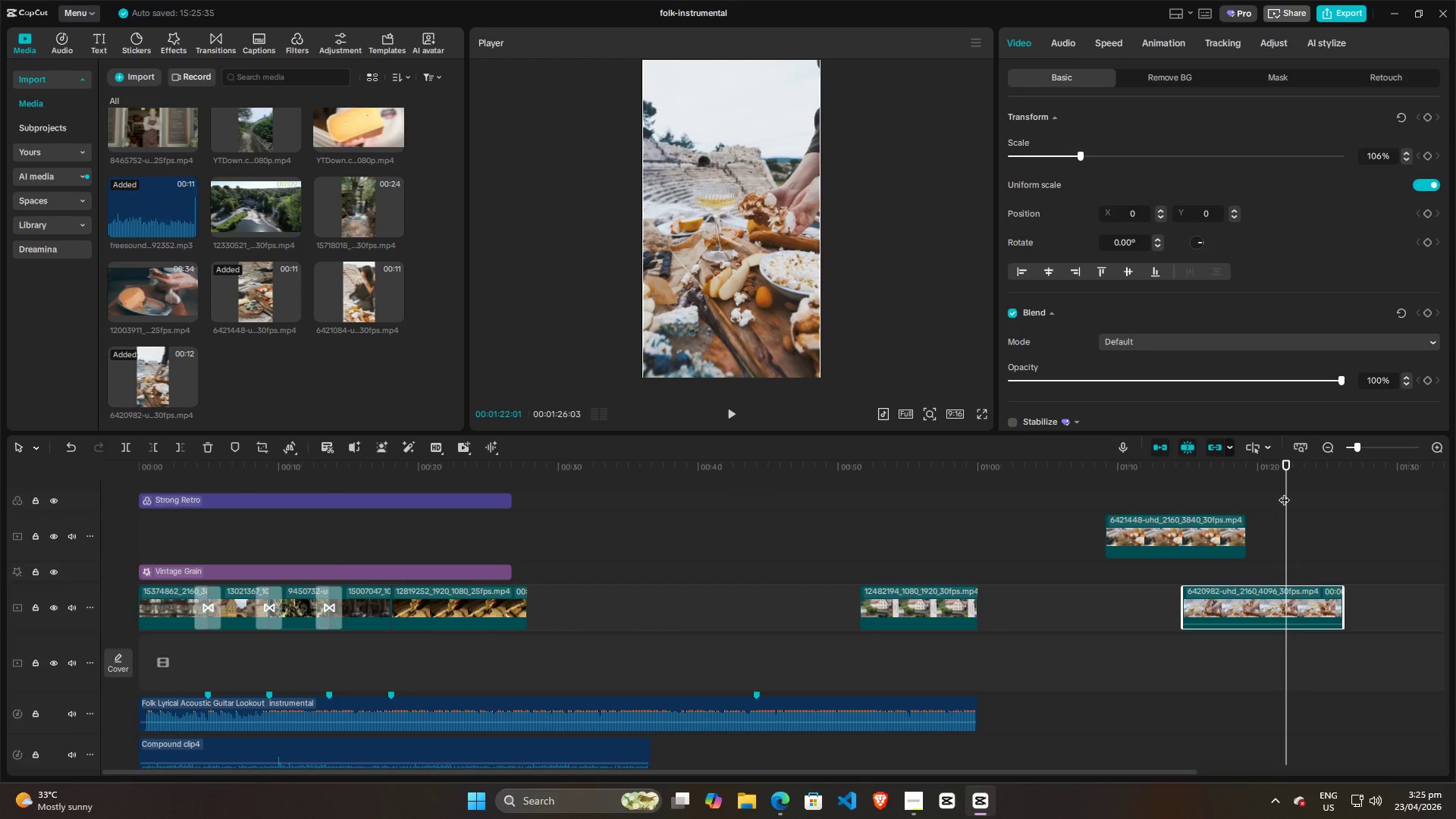 
left_click_drag(start_coordinate=[1284, 492], to_coordinate=[1228, 492])
 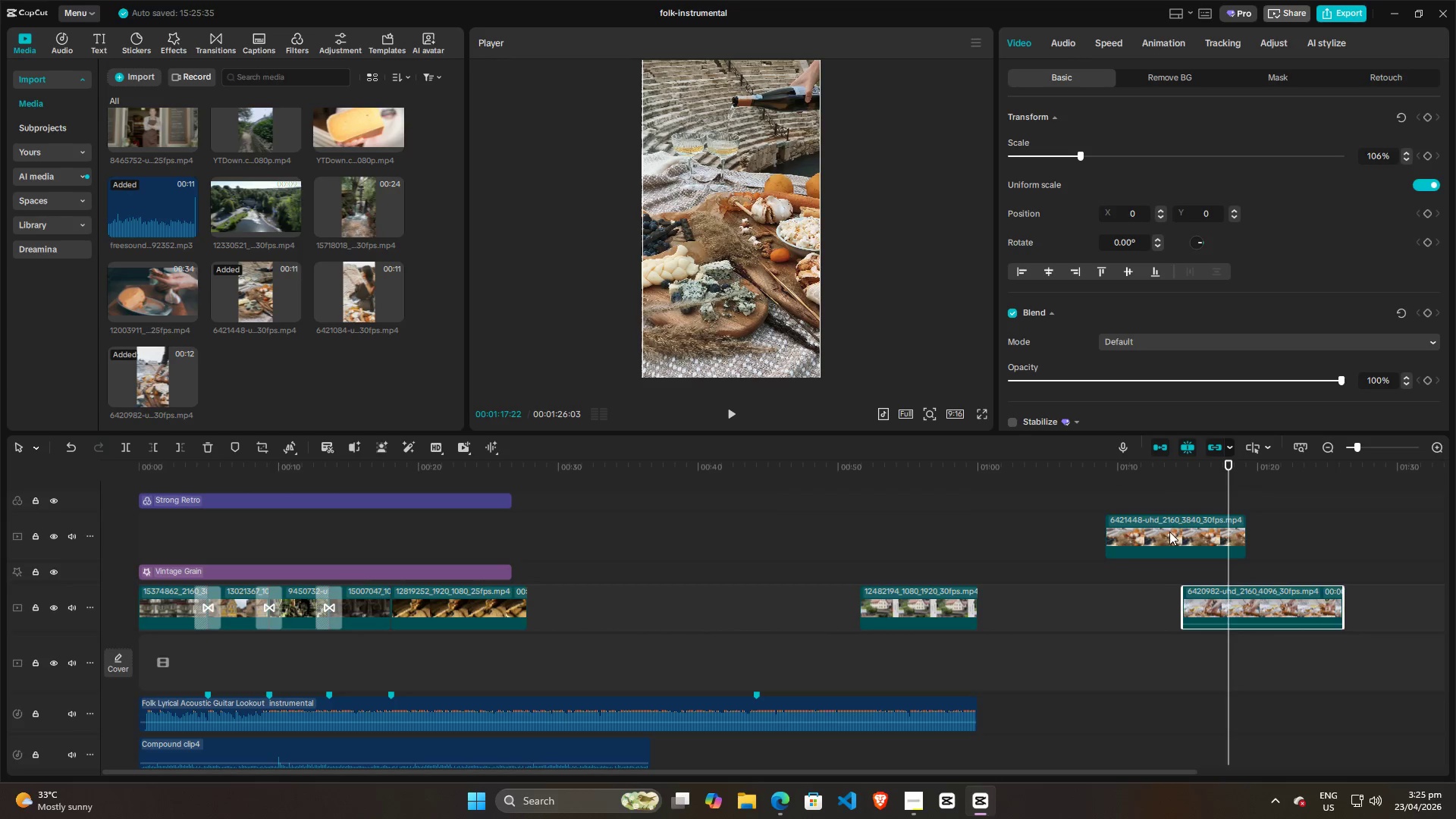 
left_click_drag(start_coordinate=[1169, 533], to_coordinate=[1089, 533])
 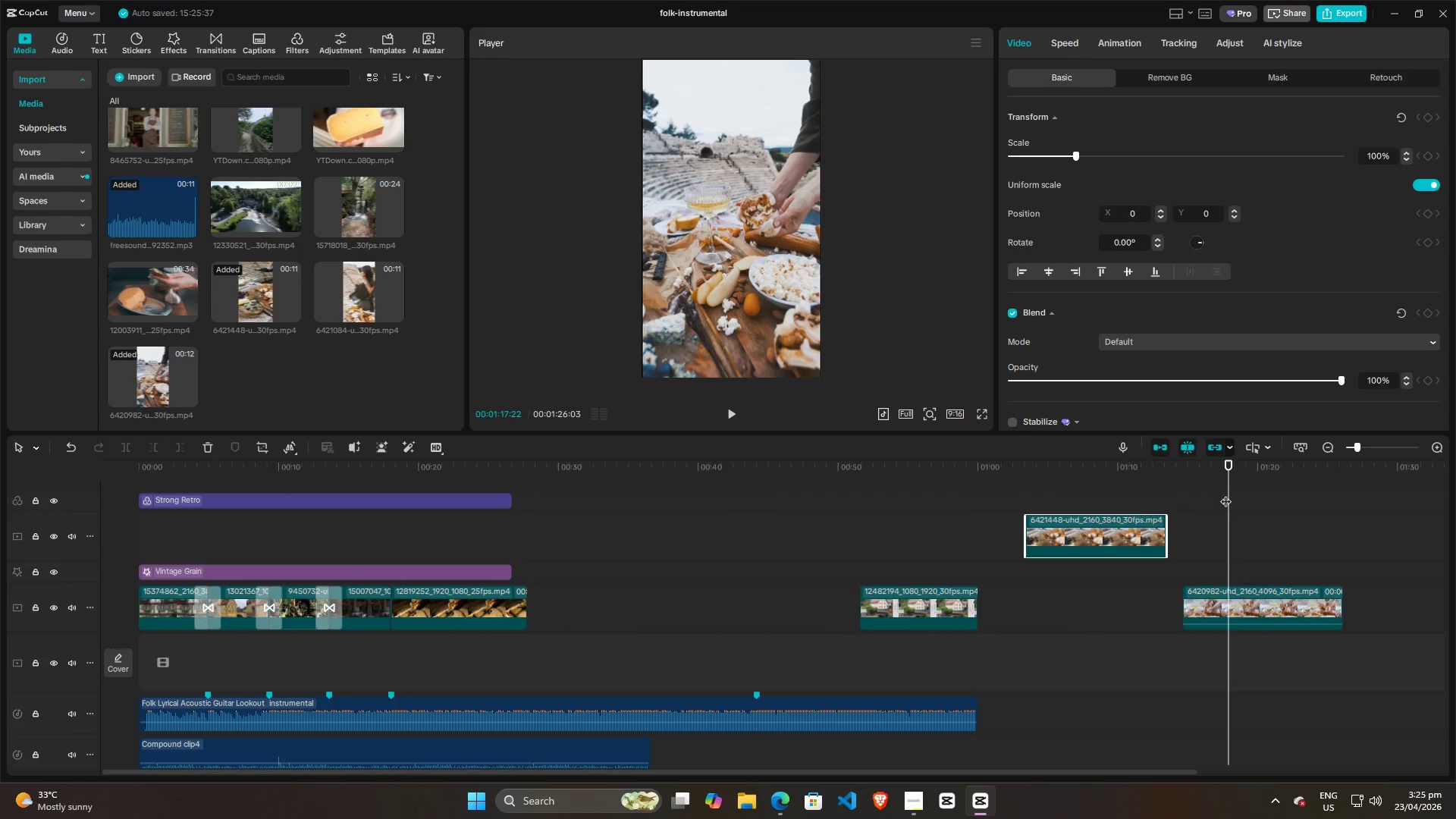 
left_click_drag(start_coordinate=[1225, 494], to_coordinate=[1185, 500])
 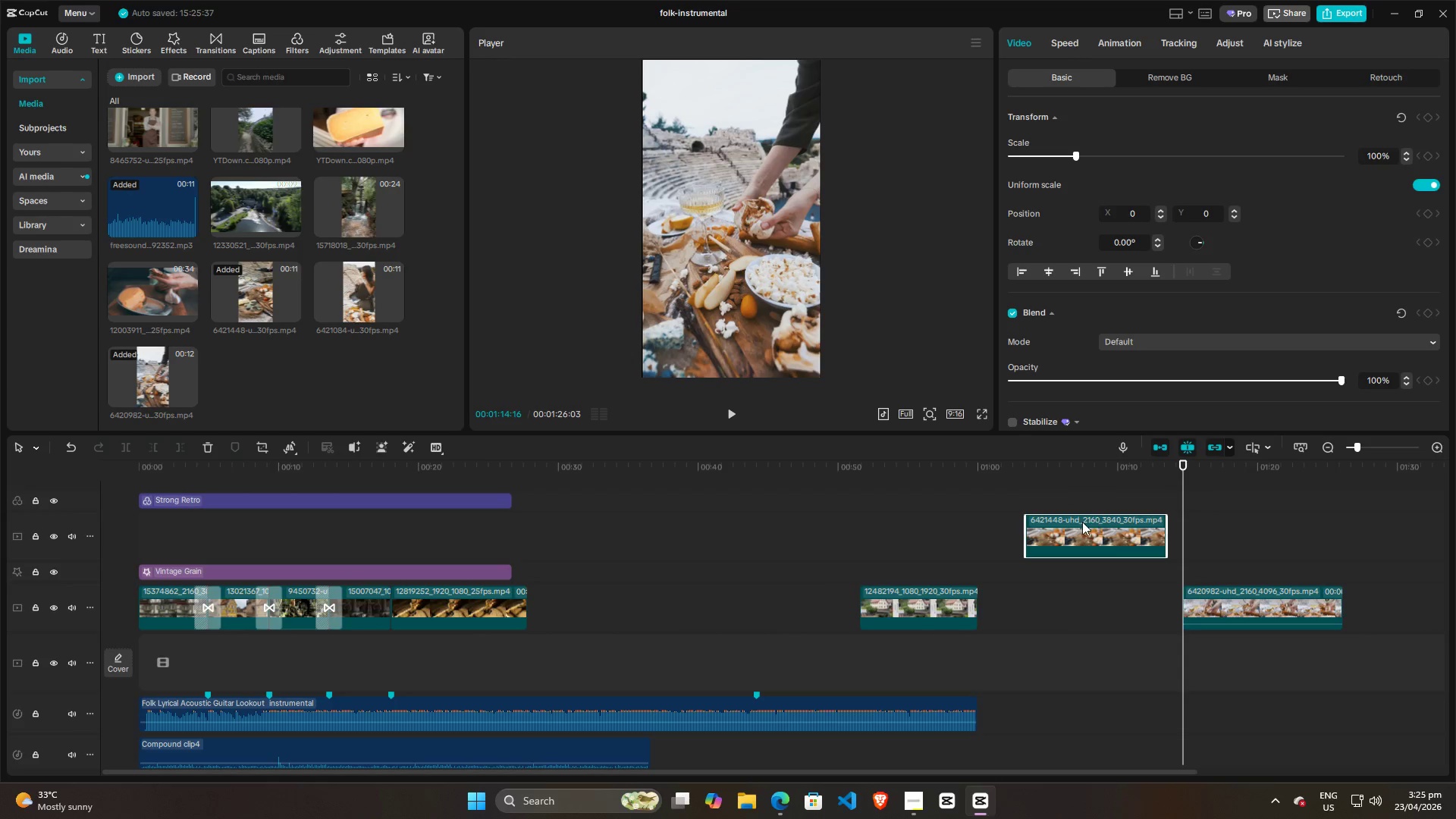 
left_click([1082, 522])
 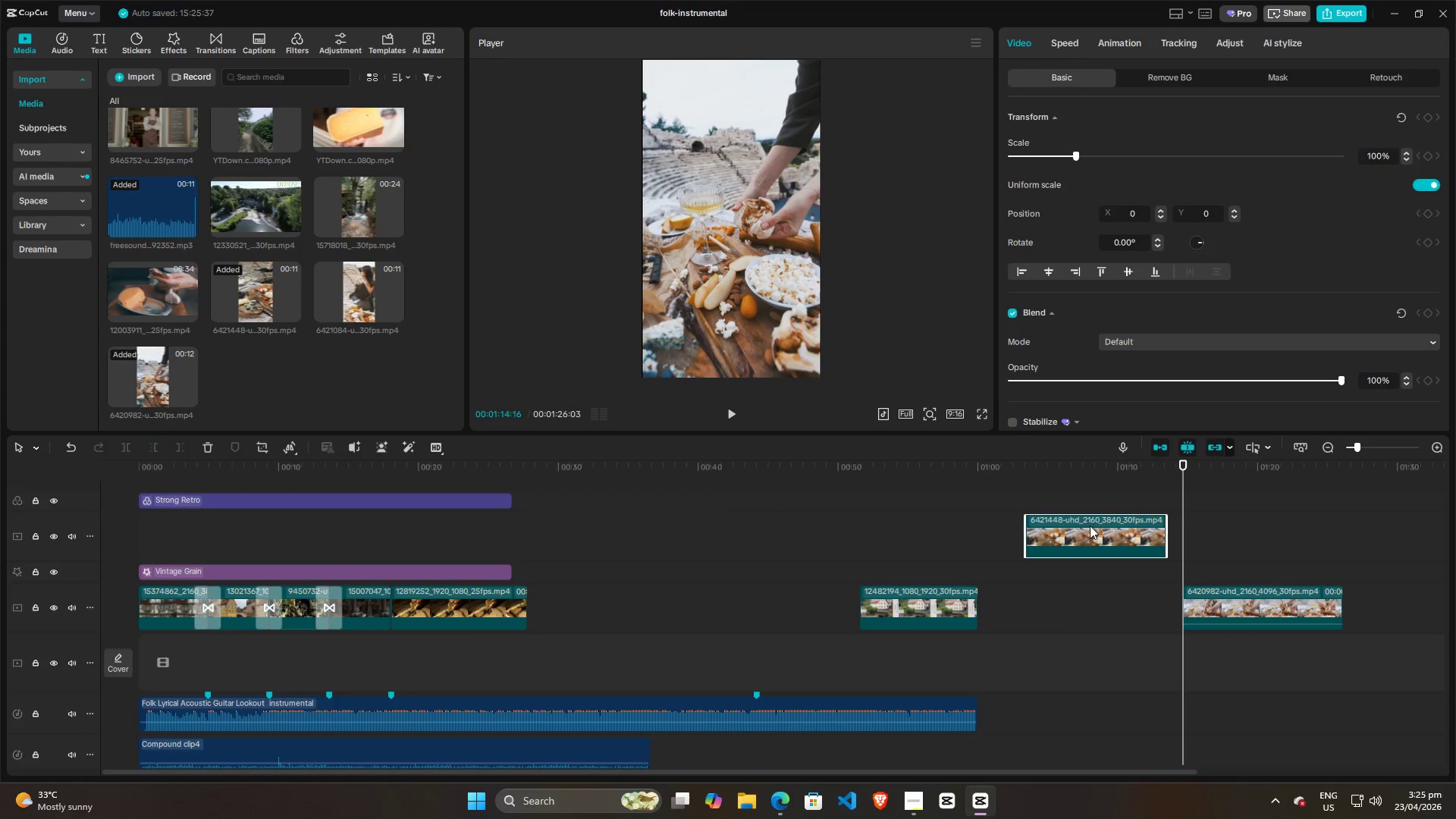 
left_click_drag(start_coordinate=[1091, 526], to_coordinate=[1120, 533])
 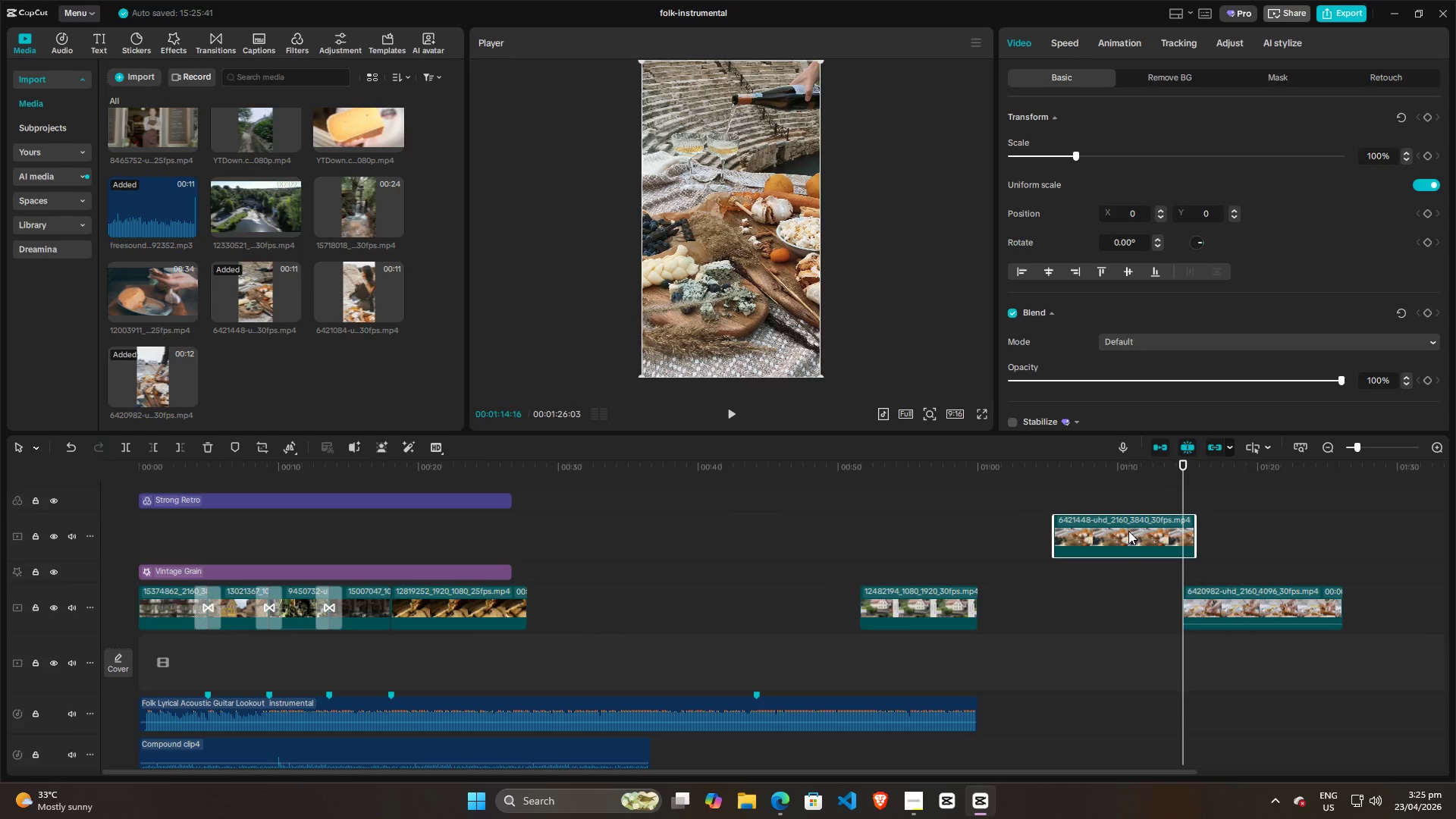 
left_click([1131, 531])
 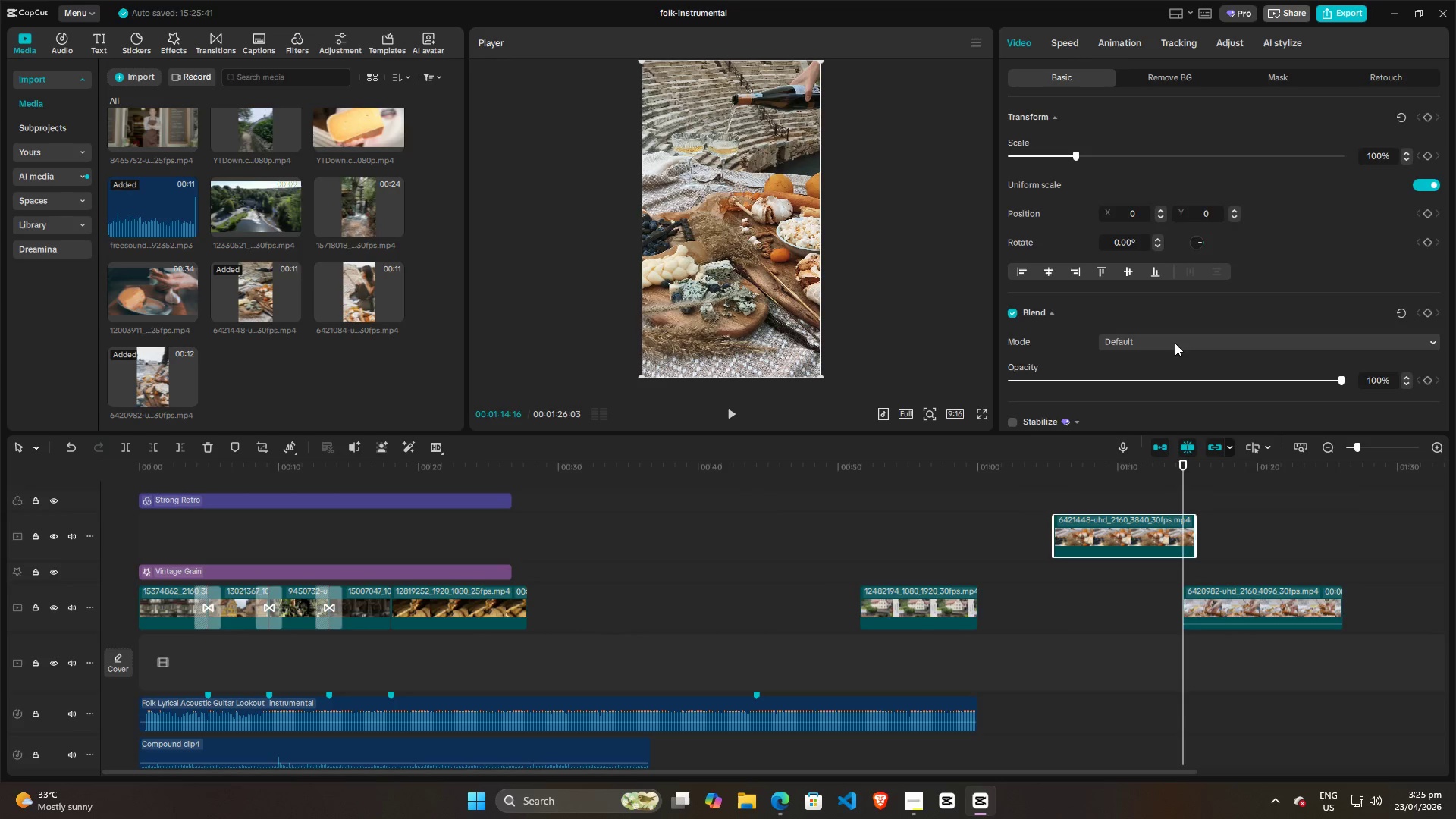 
scroll: coordinate [1175, 343], scroll_direction: down, amount: 2.0
 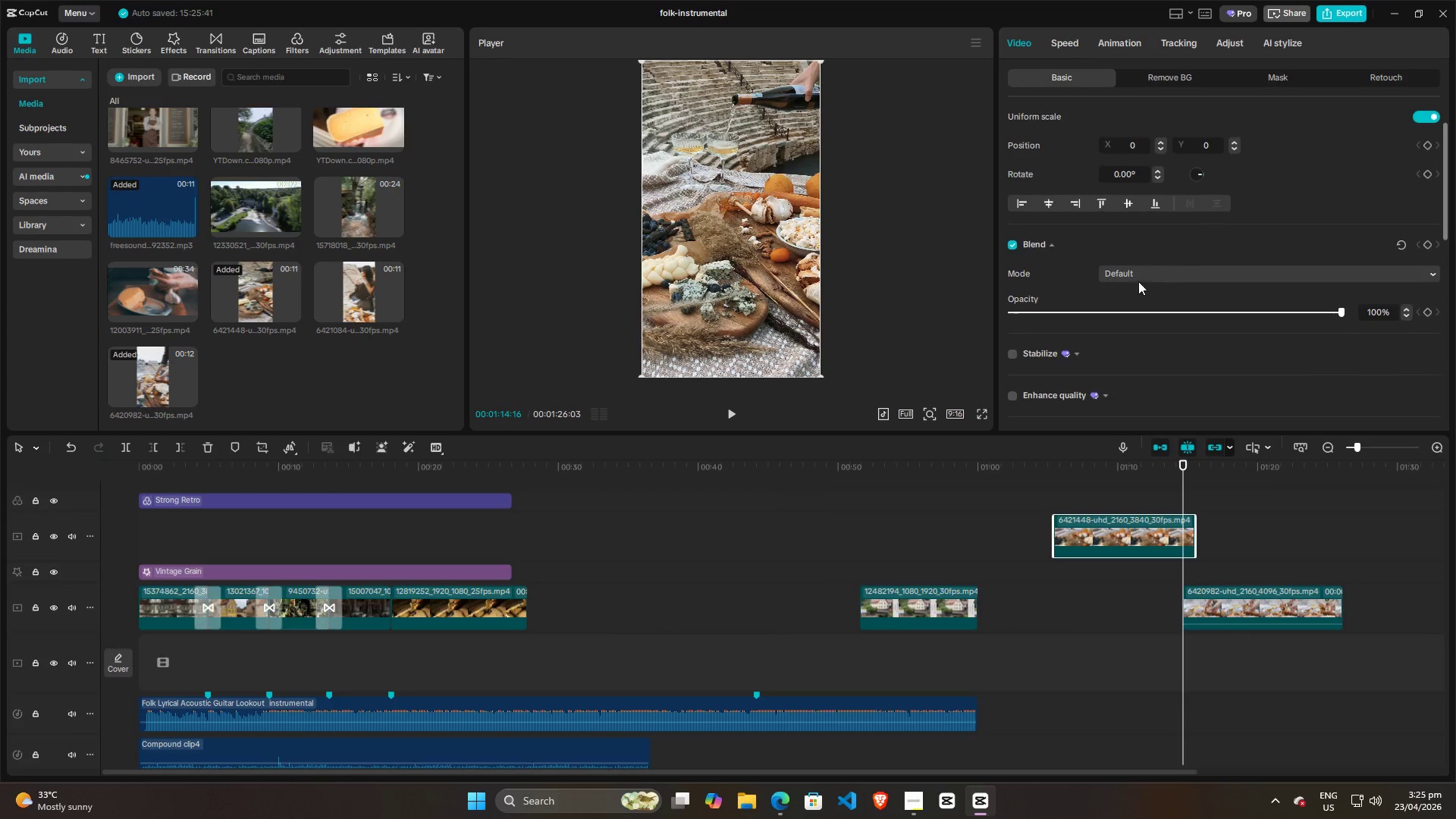 
left_click([1147, 274])
 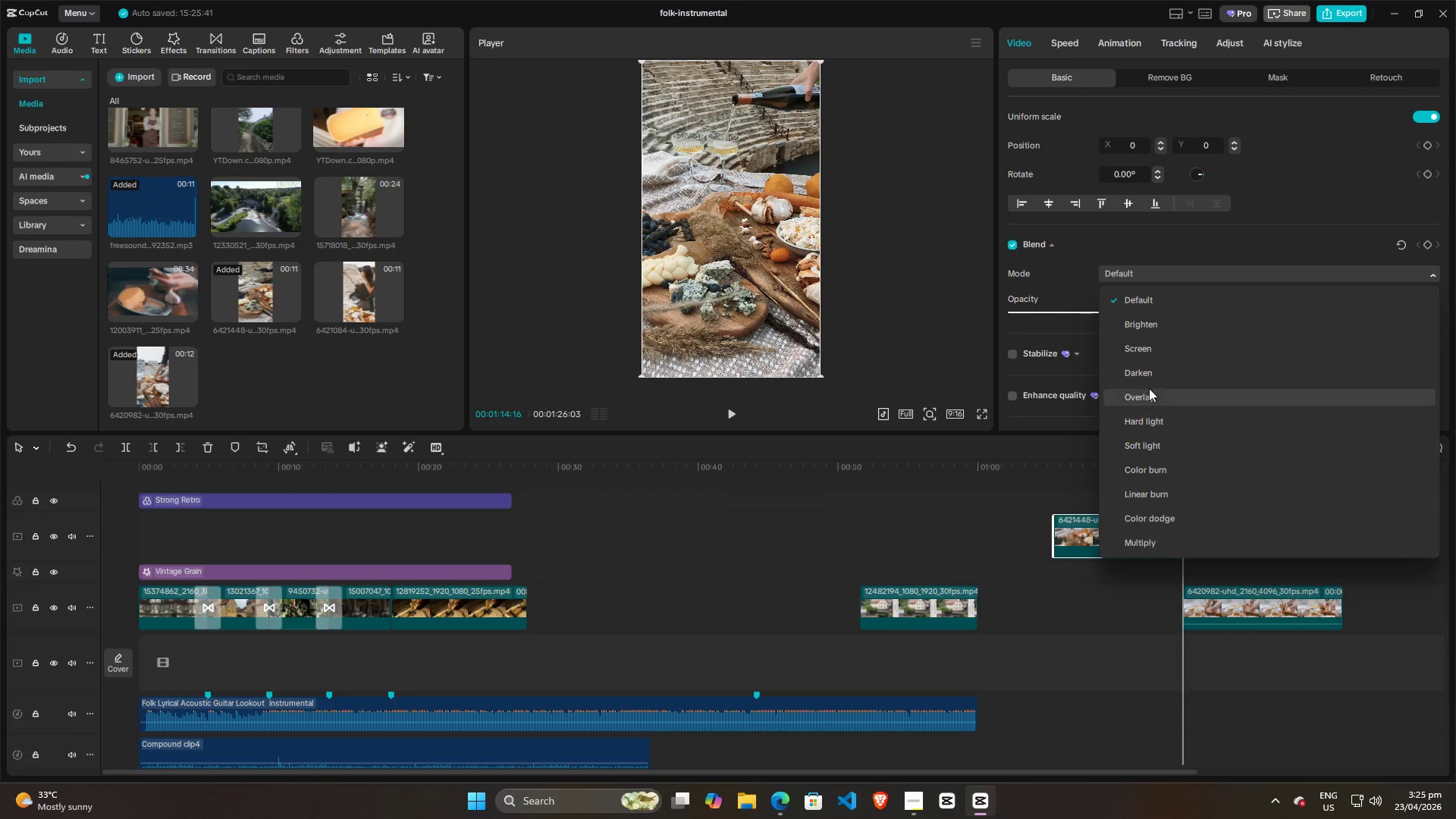 
left_click([1148, 400])
 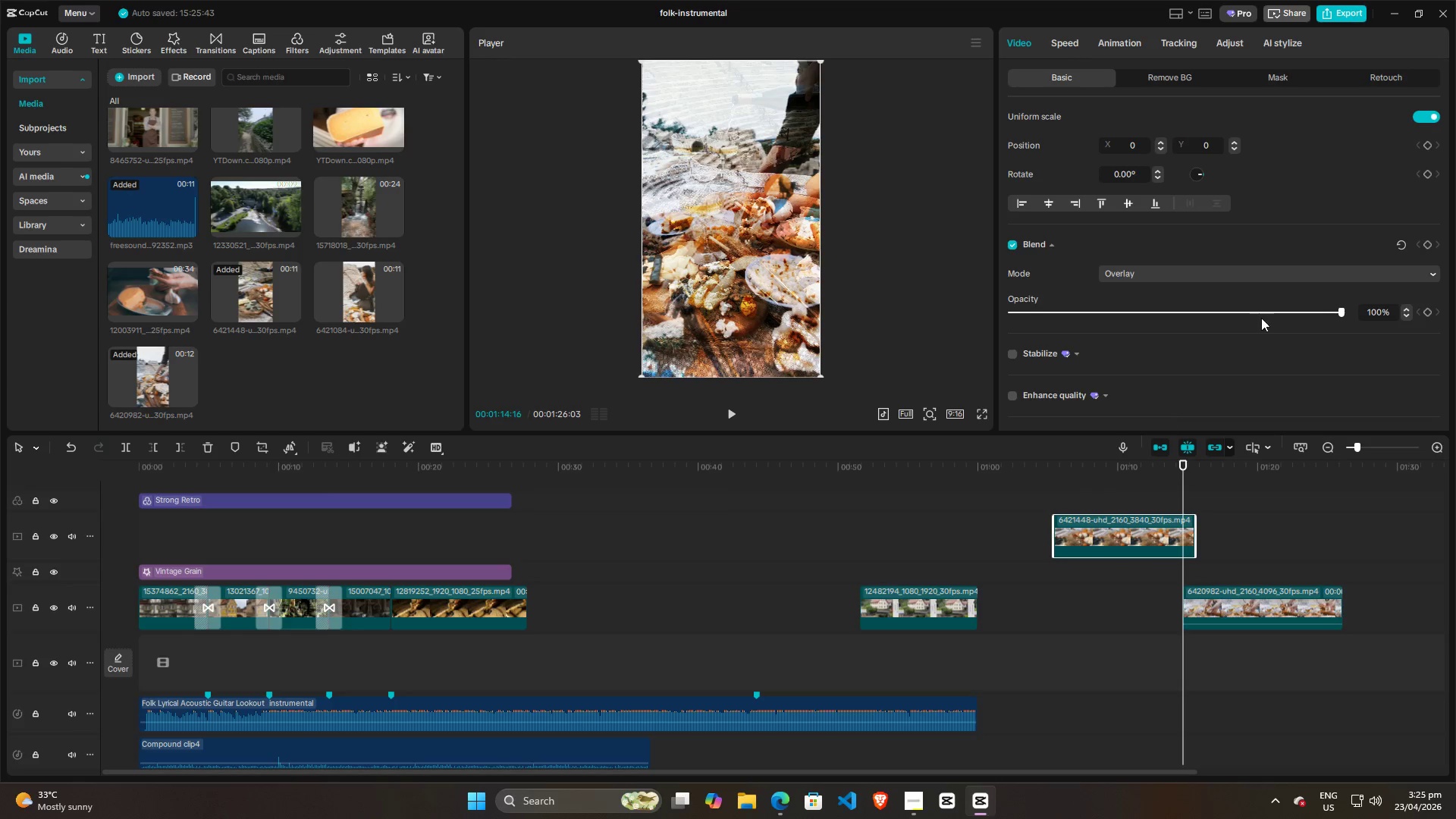 
wait(5.73)
 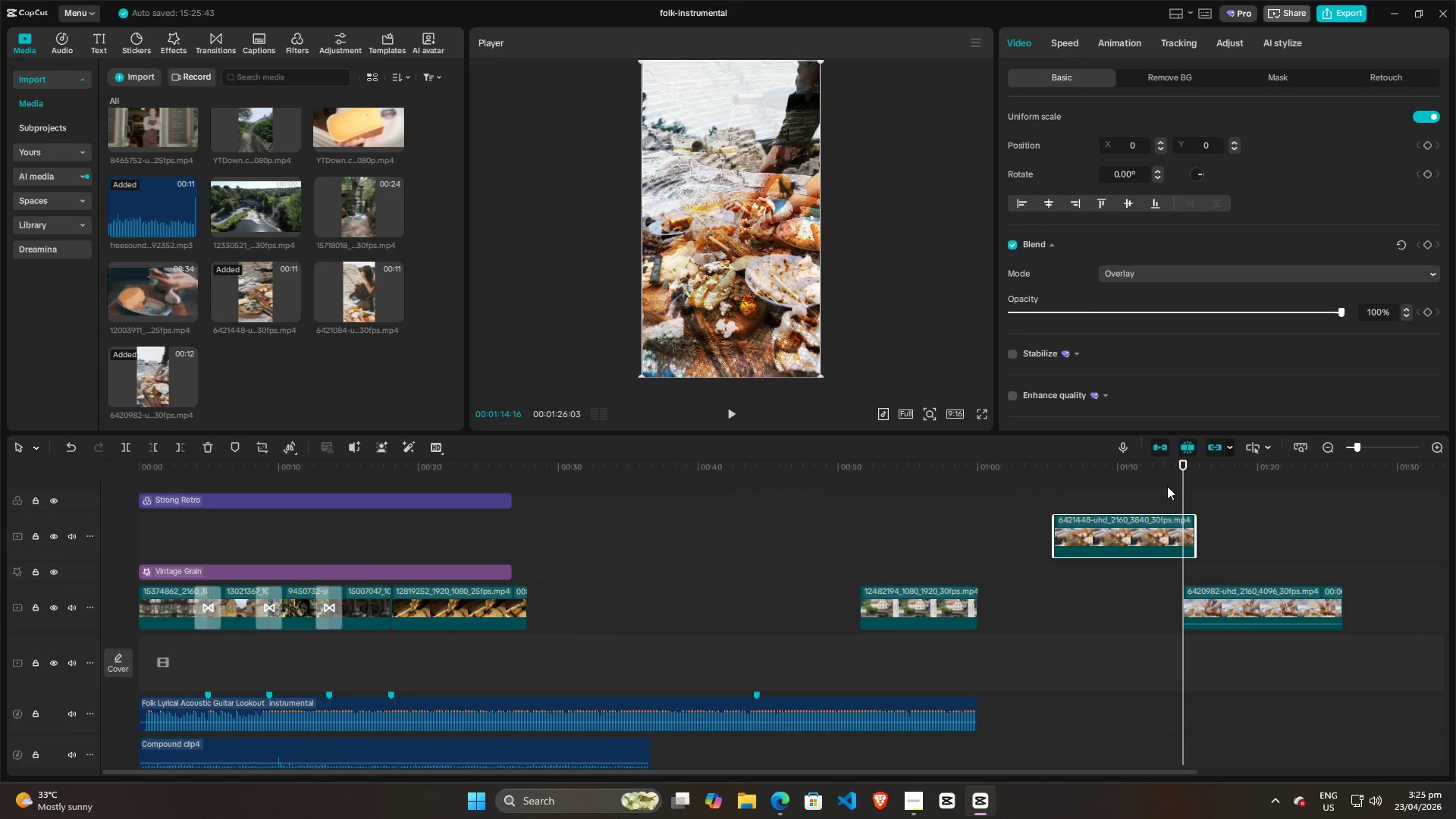 
left_click([1163, 536])
 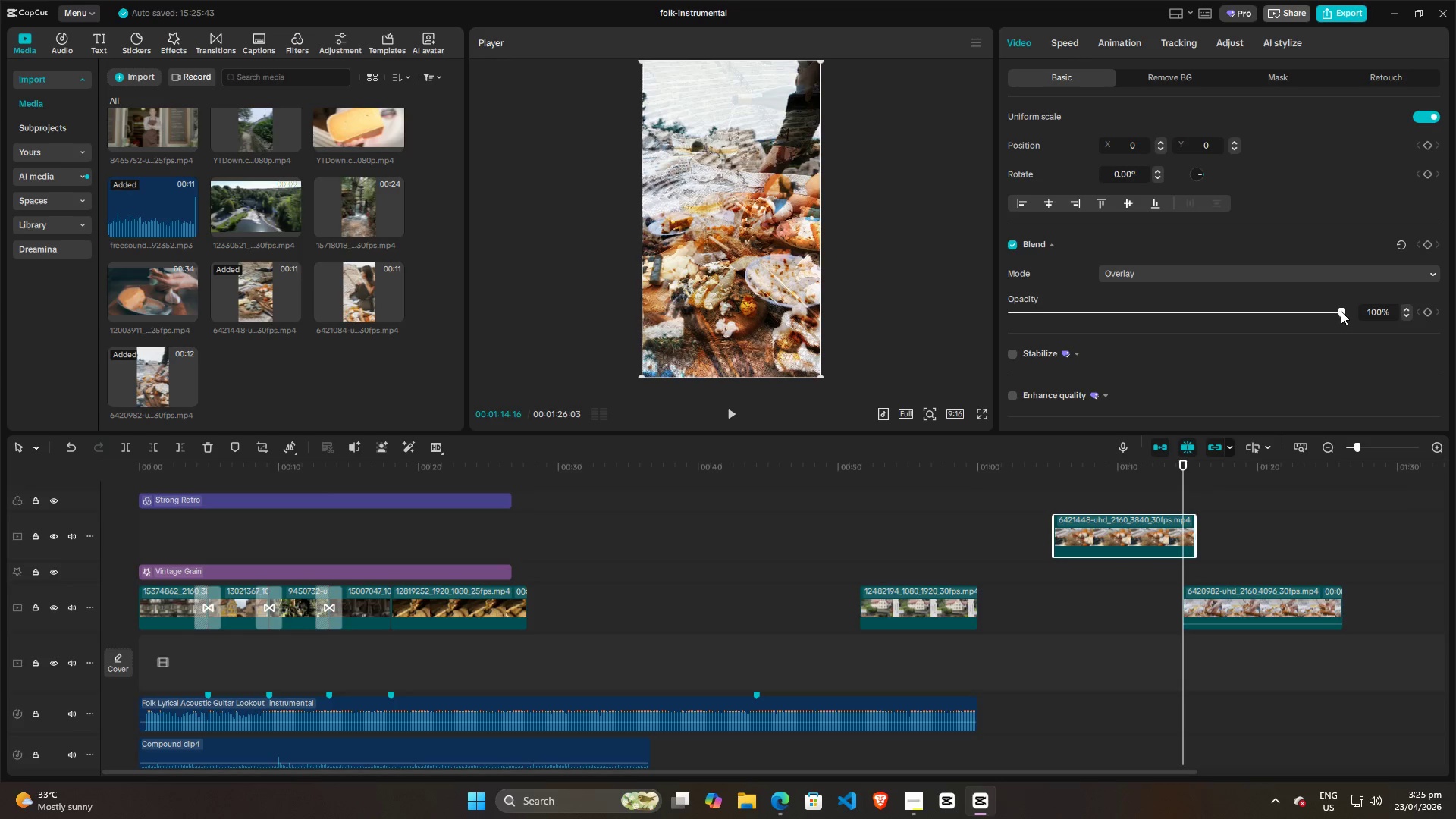 
left_click_drag(start_coordinate=[1341, 311], to_coordinate=[1175, 310])
 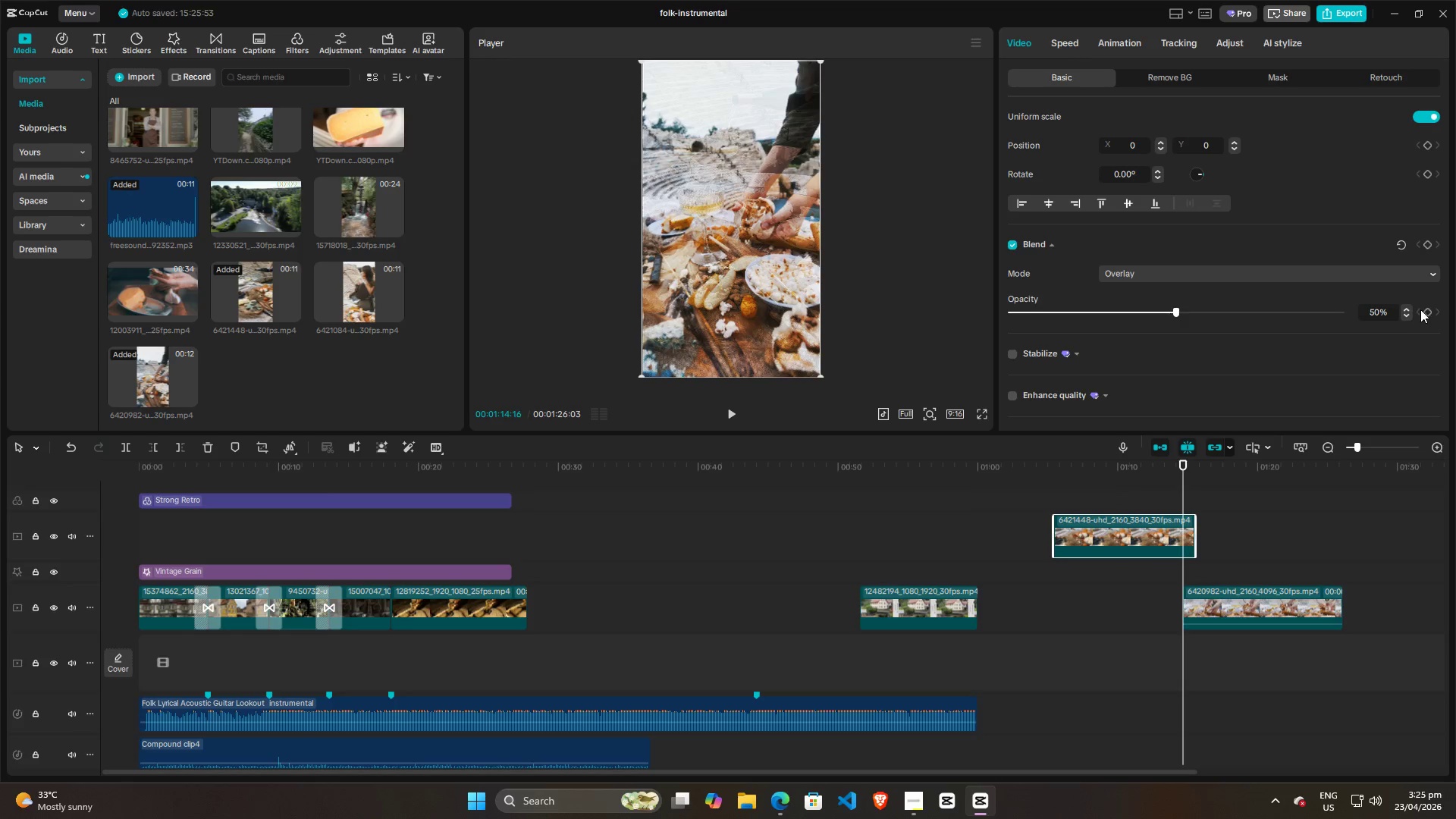 
left_click([1425, 312])
 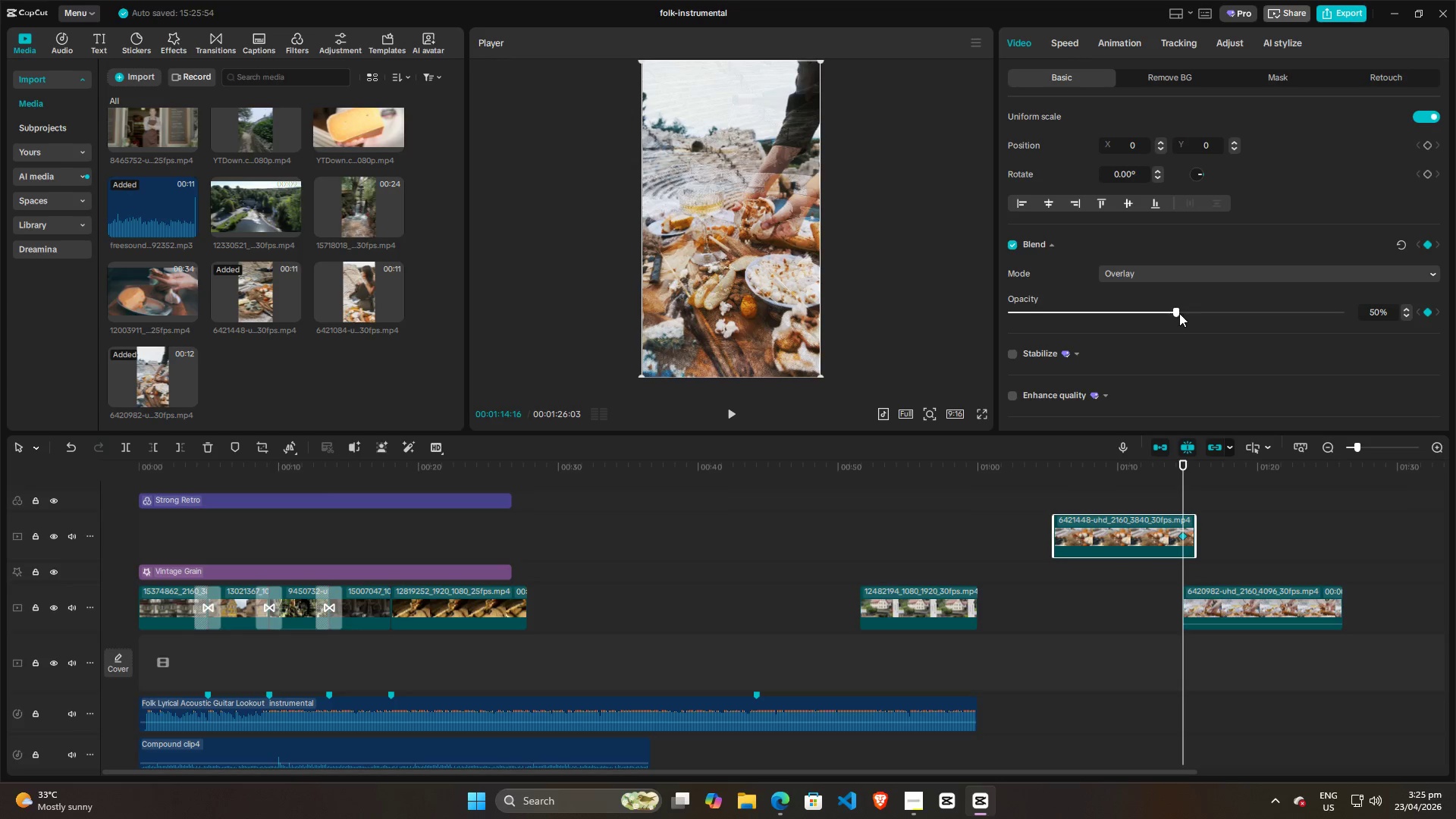 
left_click_drag(start_coordinate=[1177, 312], to_coordinate=[1079, 314])
 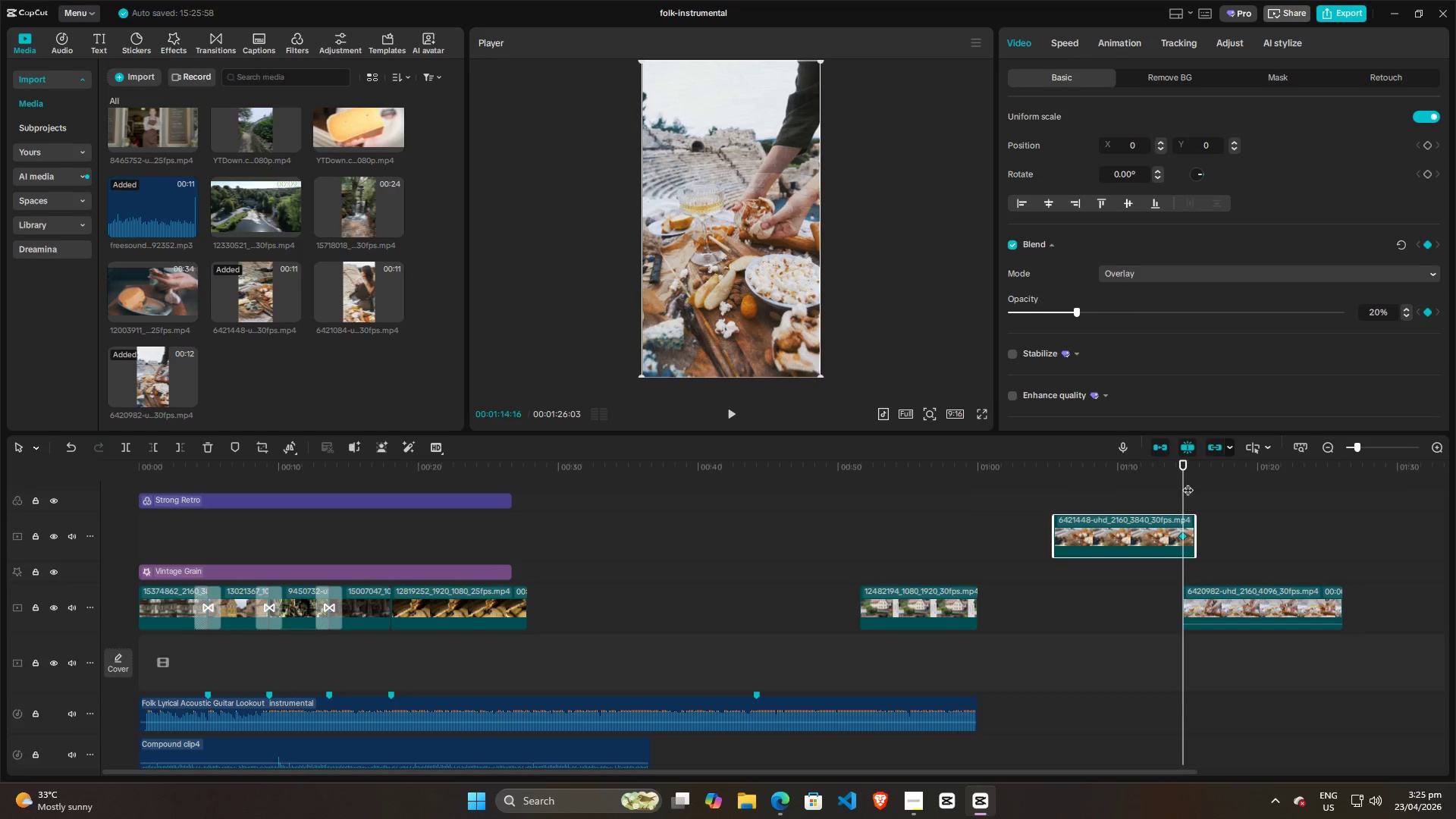 
left_click_drag(start_coordinate=[1187, 481], to_coordinate=[1146, 482])
 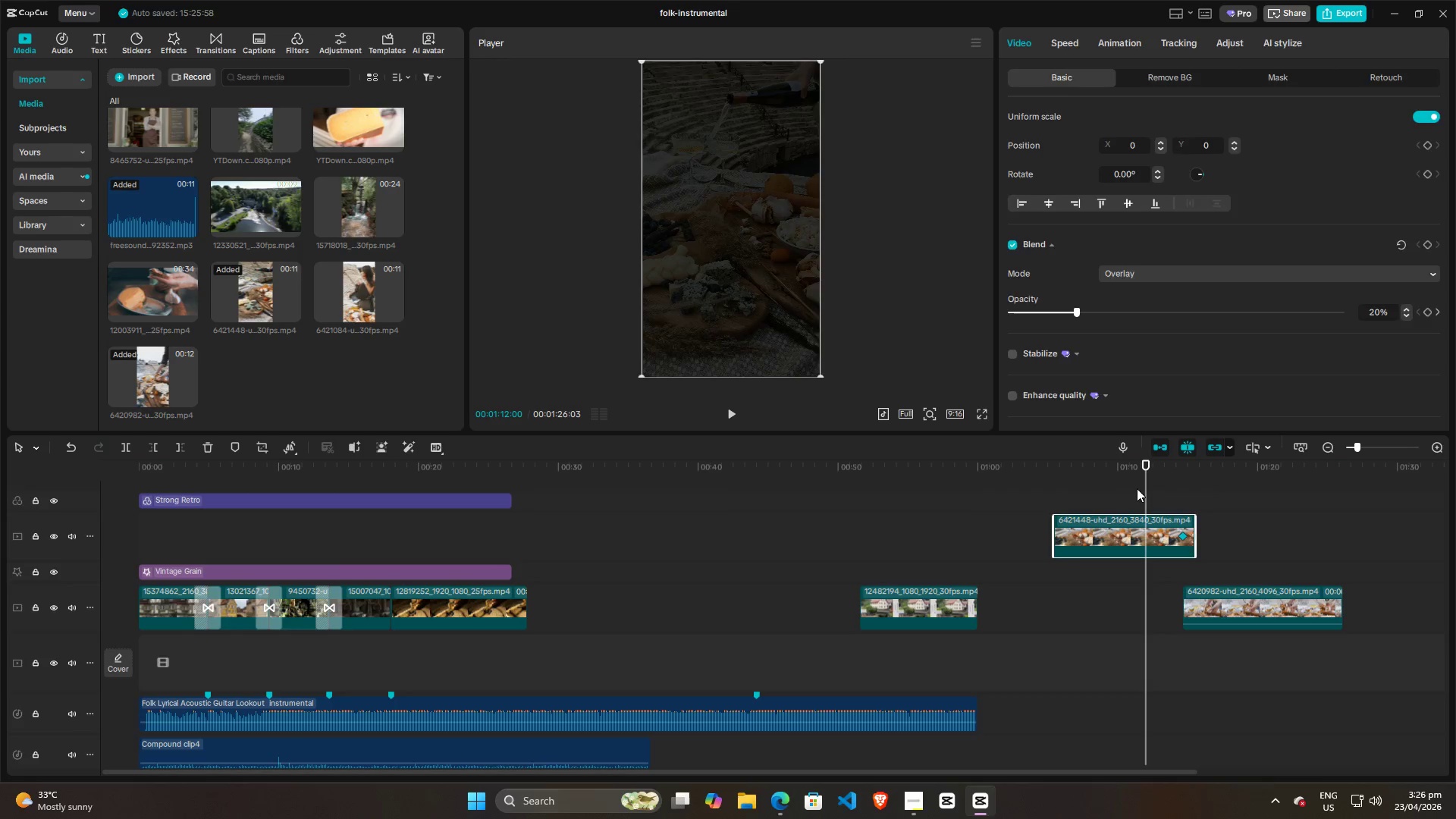 
left_click([1137, 489])
 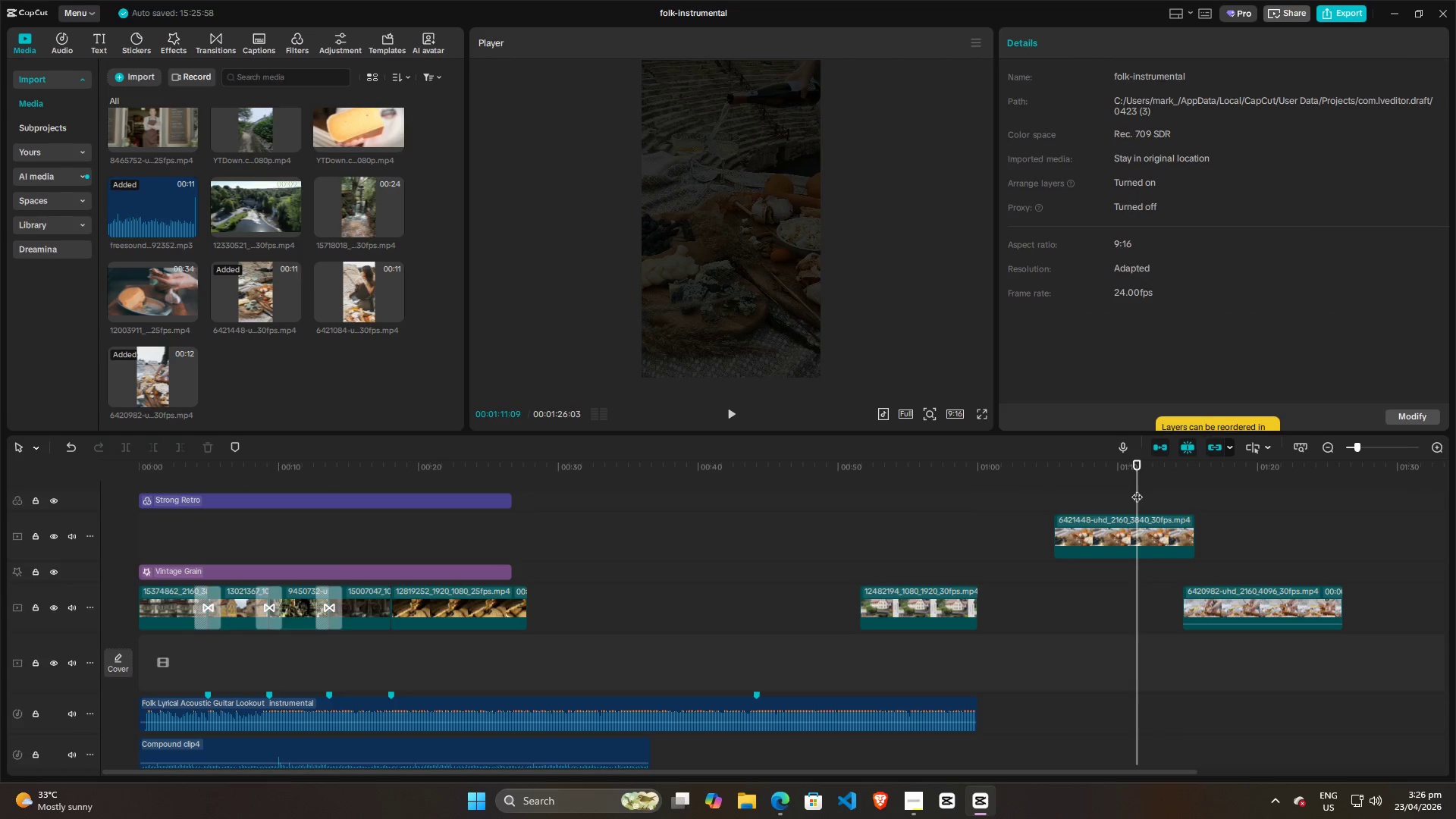 
key(Space)
 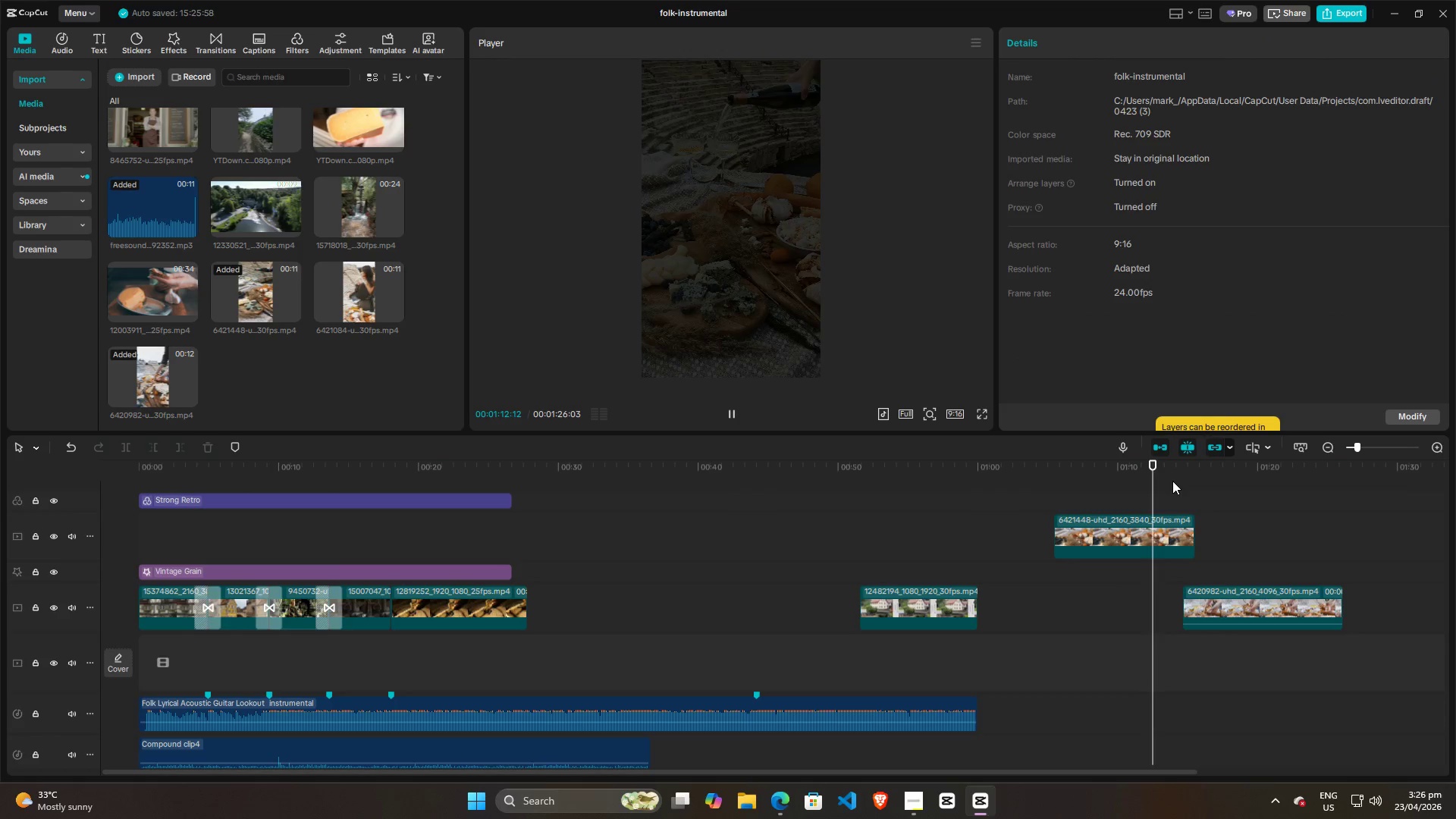 
key(Space)
 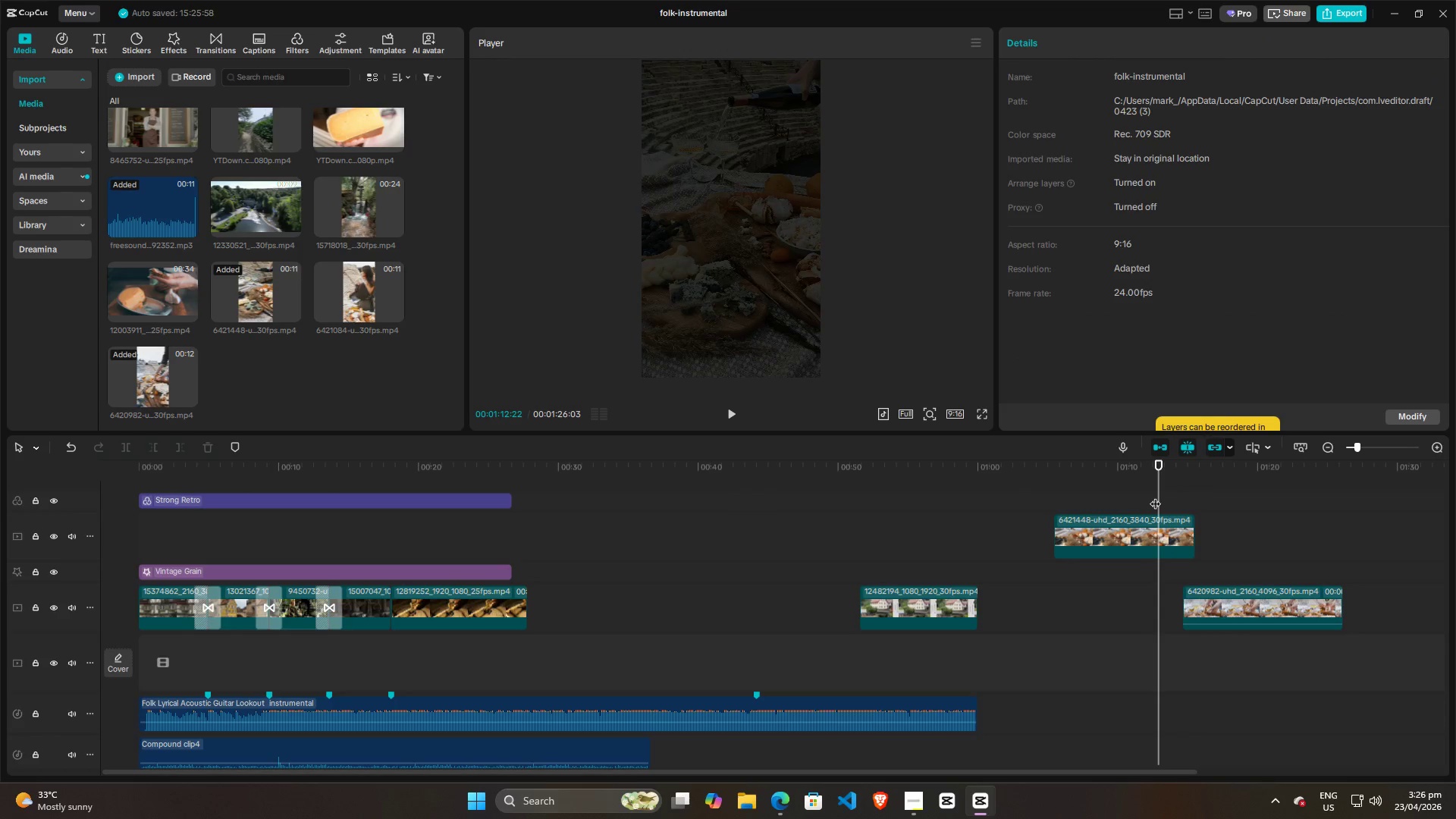 
left_click_drag(start_coordinate=[1159, 496], to_coordinate=[1179, 496])
 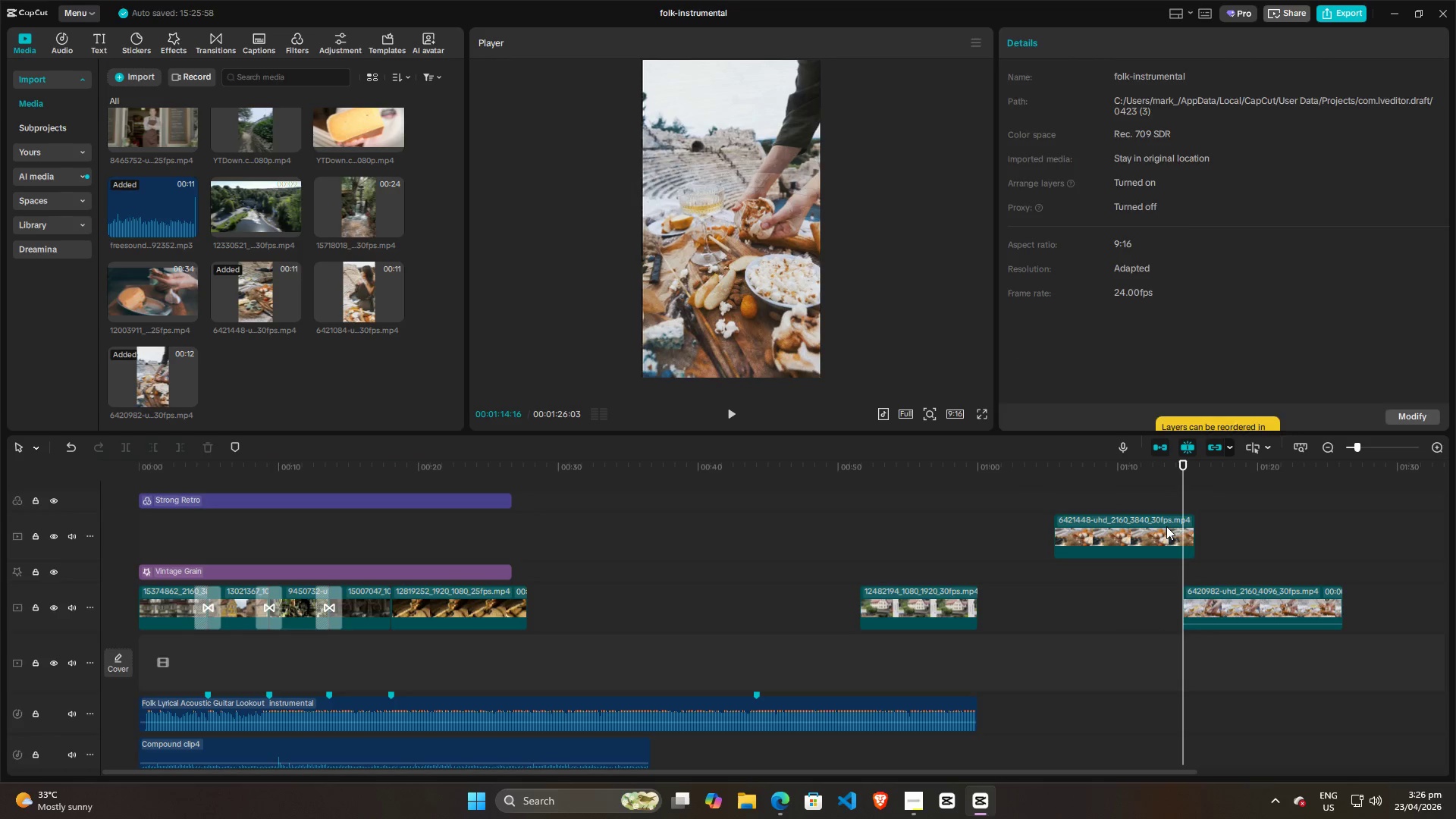 
left_click([1166, 526])
 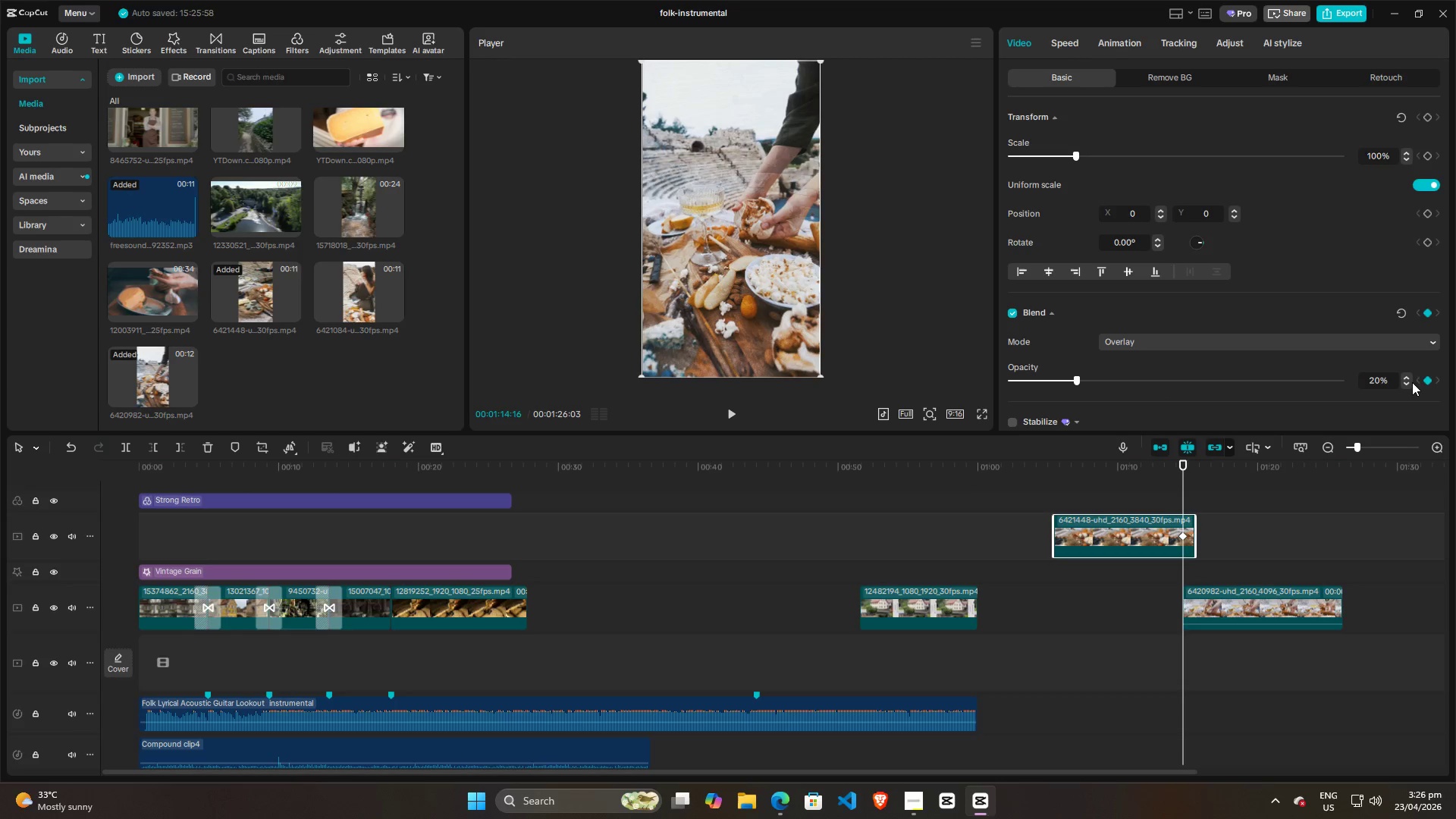 
left_click([1427, 383])
 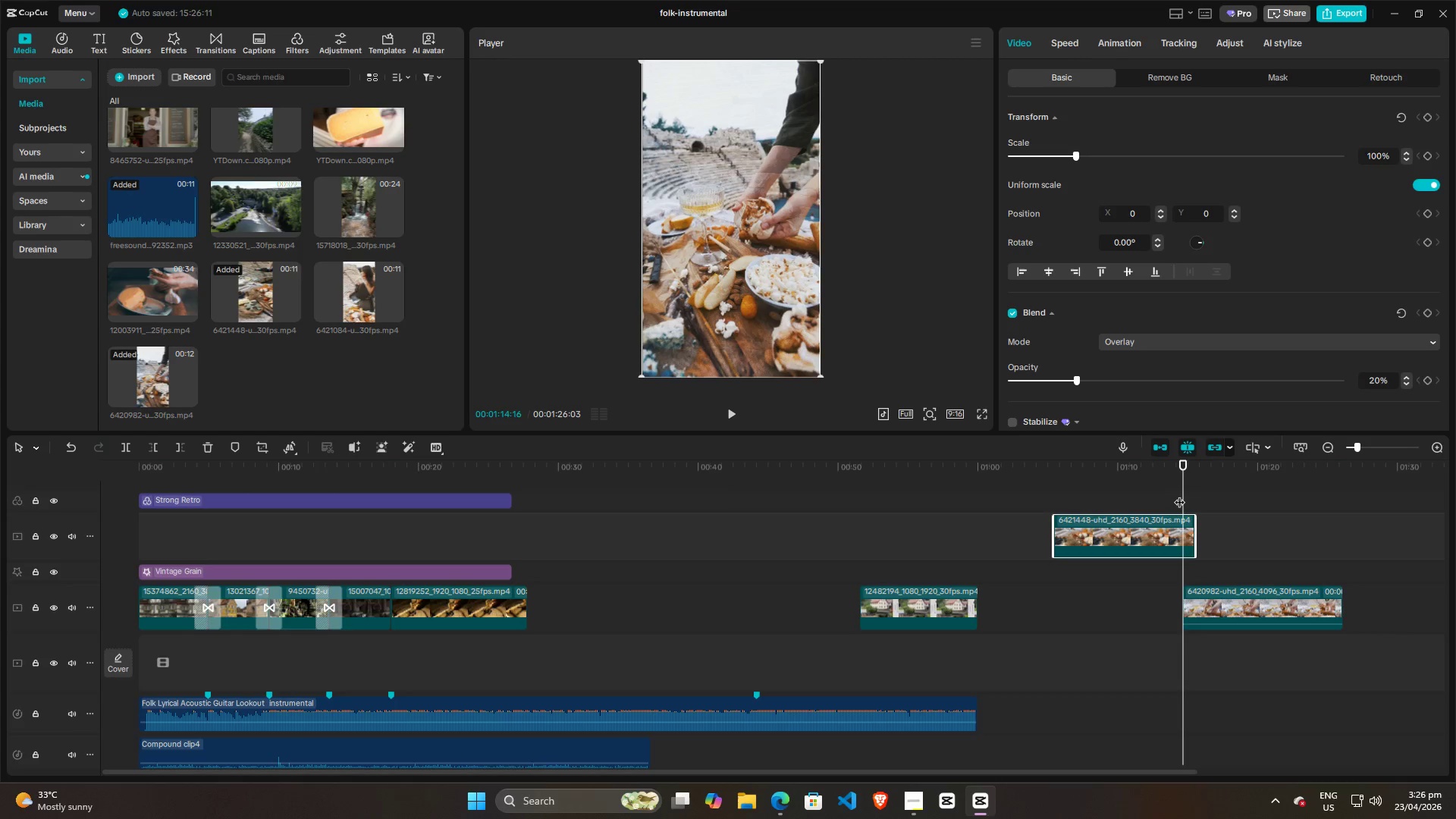 
left_click_drag(start_coordinate=[1181, 493], to_coordinate=[1052, 491])
 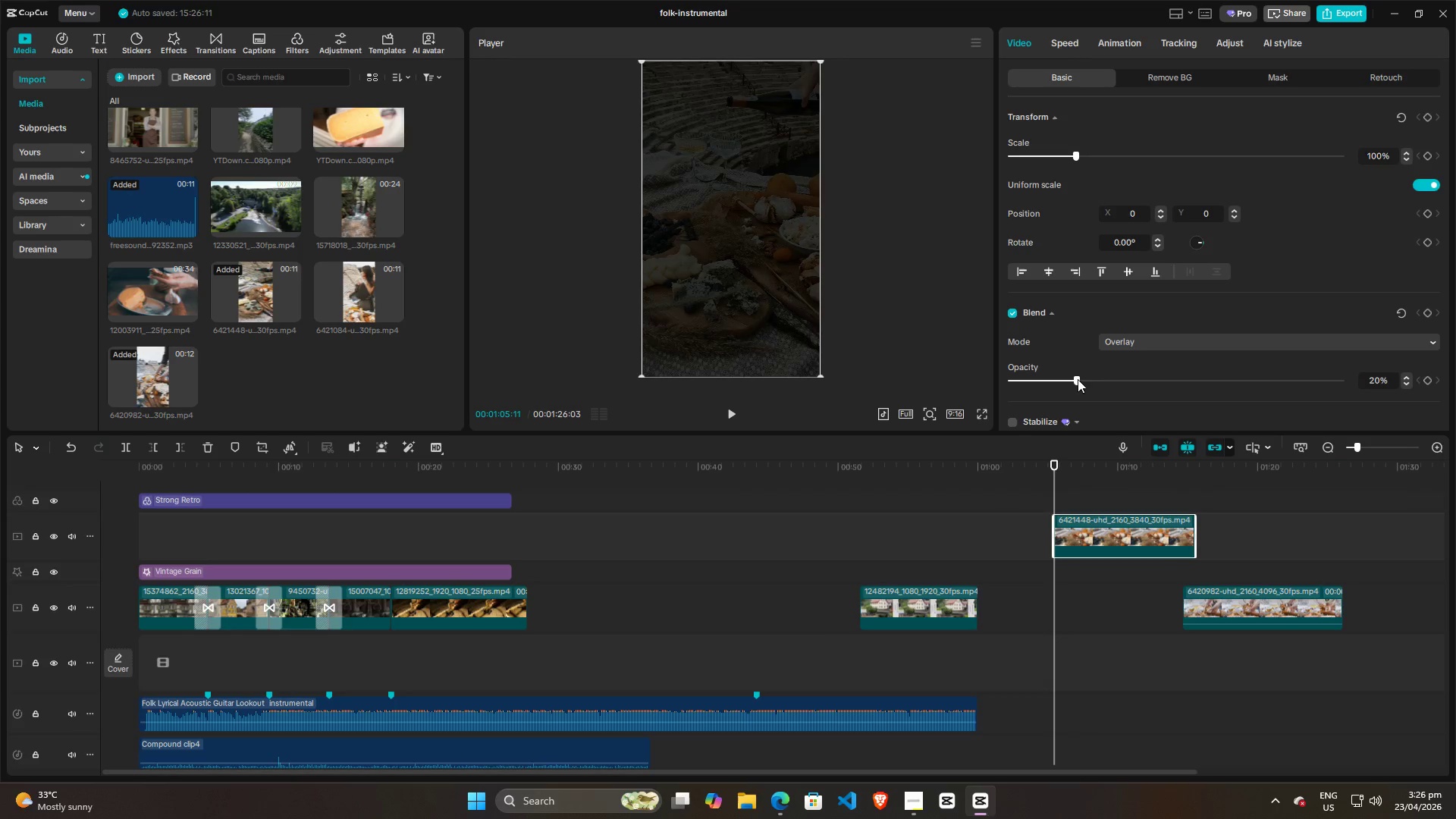 
left_click_drag(start_coordinate=[1078, 379], to_coordinate=[1404, 375])
 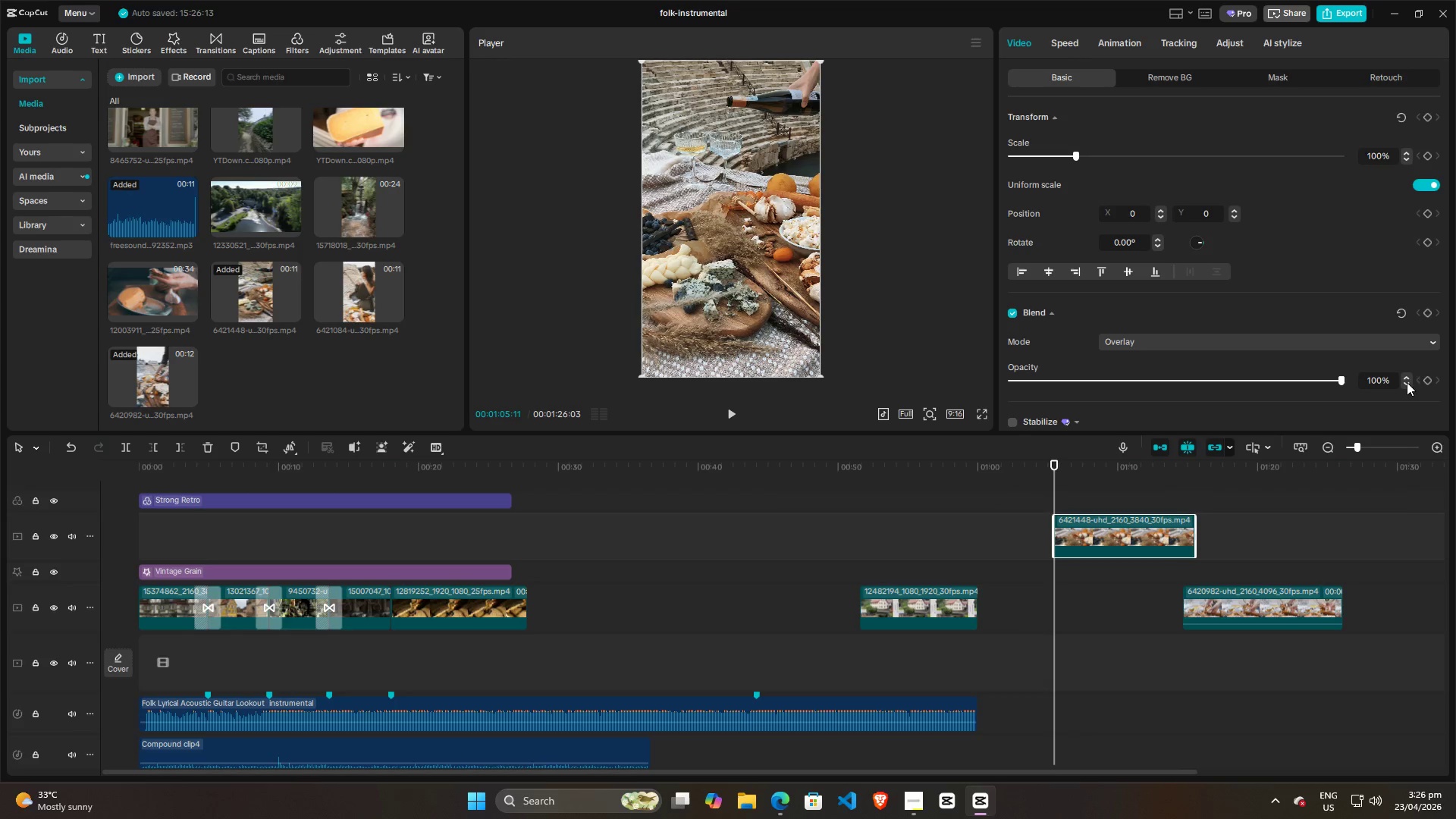 
left_click([1426, 379])
 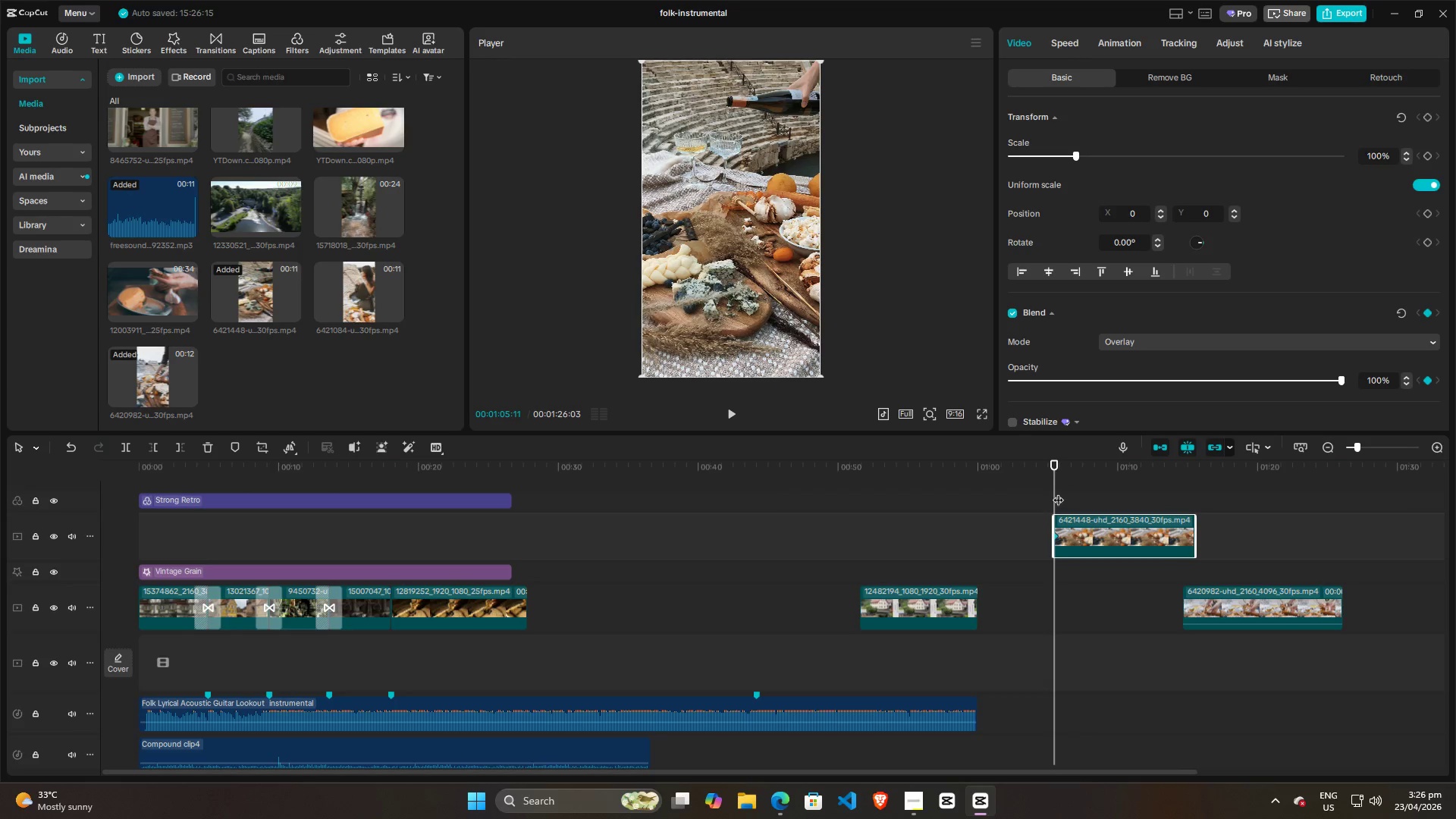 
left_click_drag(start_coordinate=[1054, 491], to_coordinate=[1184, 497])
 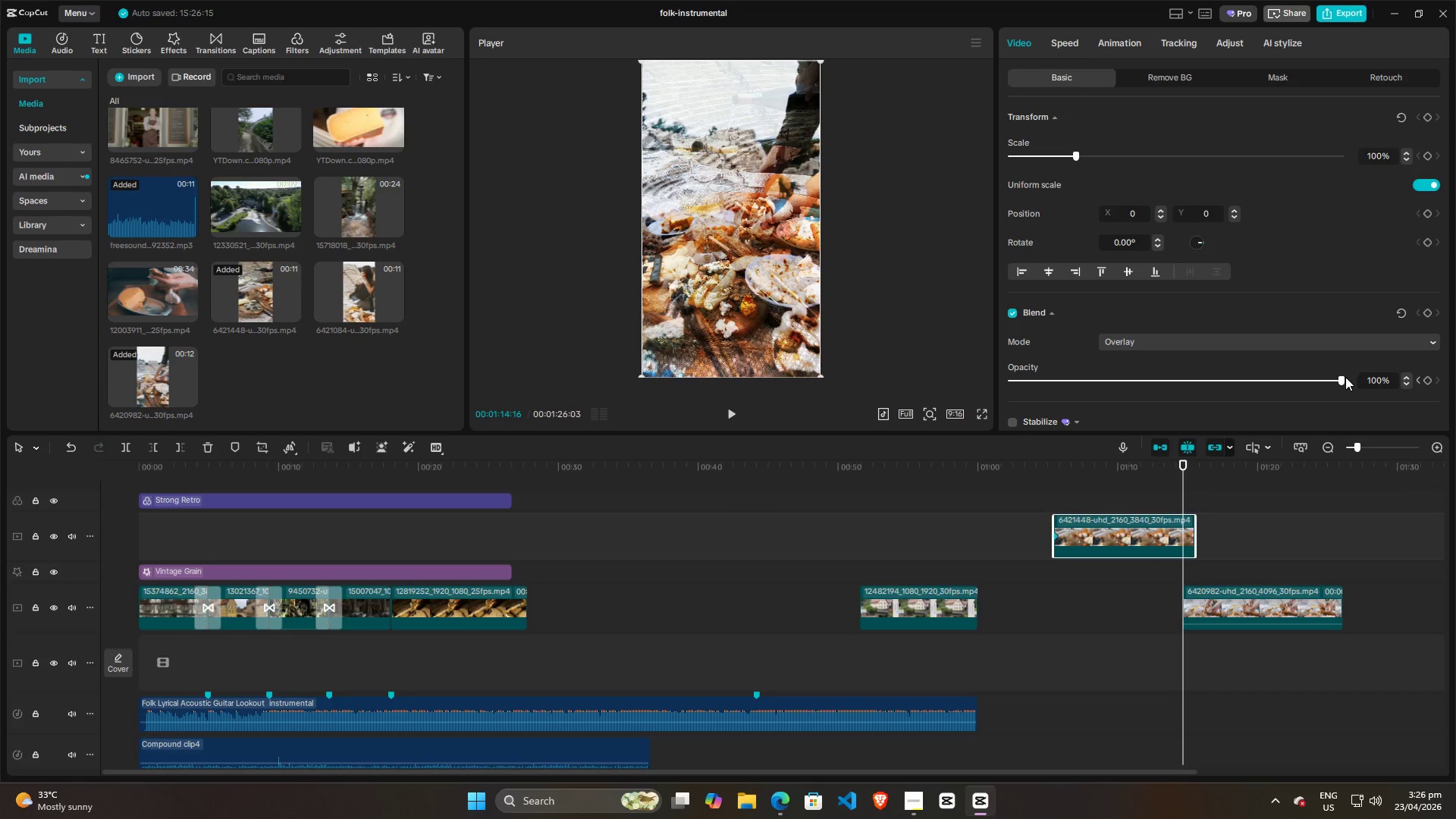 
left_click_drag(start_coordinate=[1342, 377], to_coordinate=[1076, 381])
 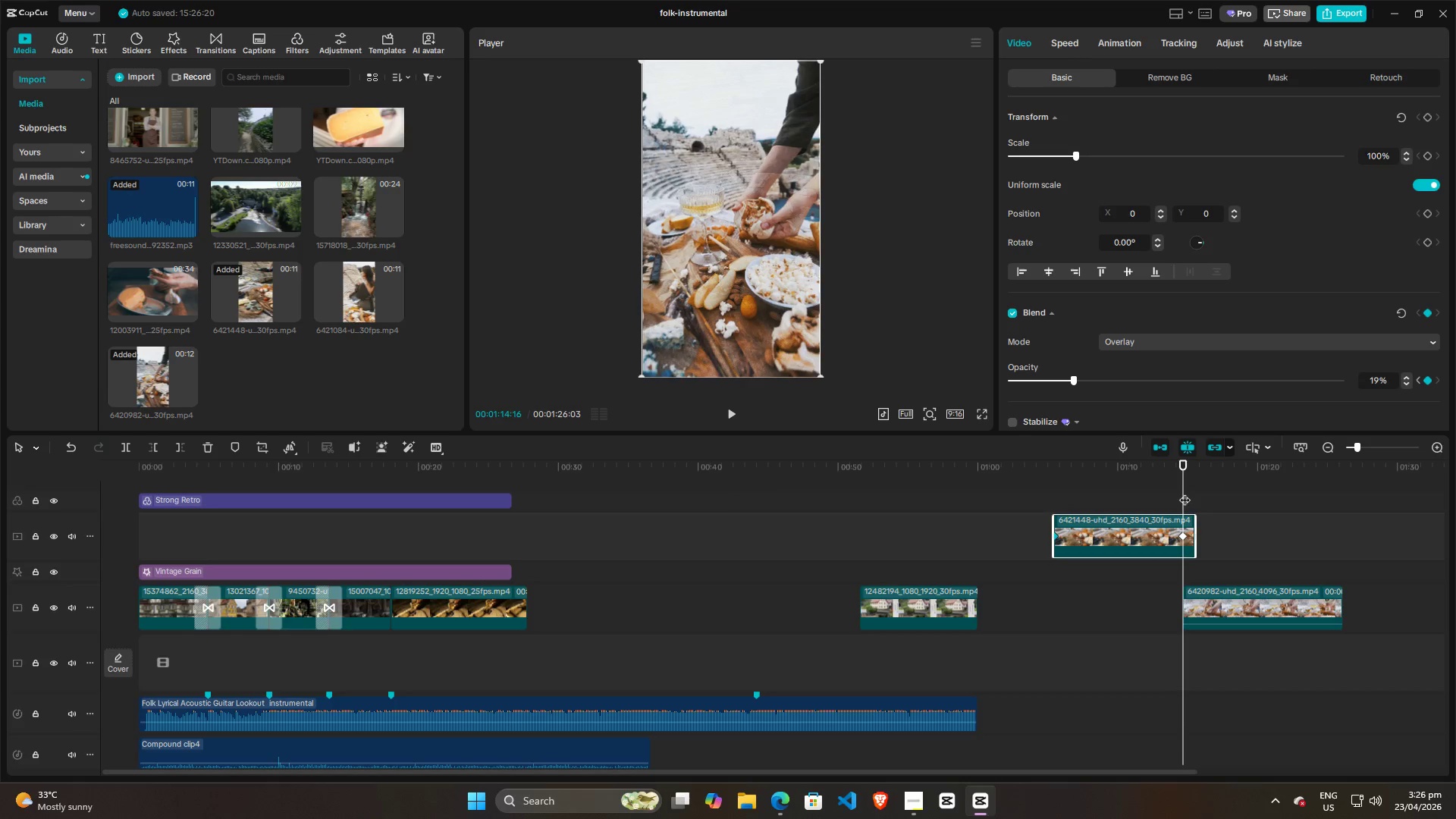 
left_click([1162, 492])
 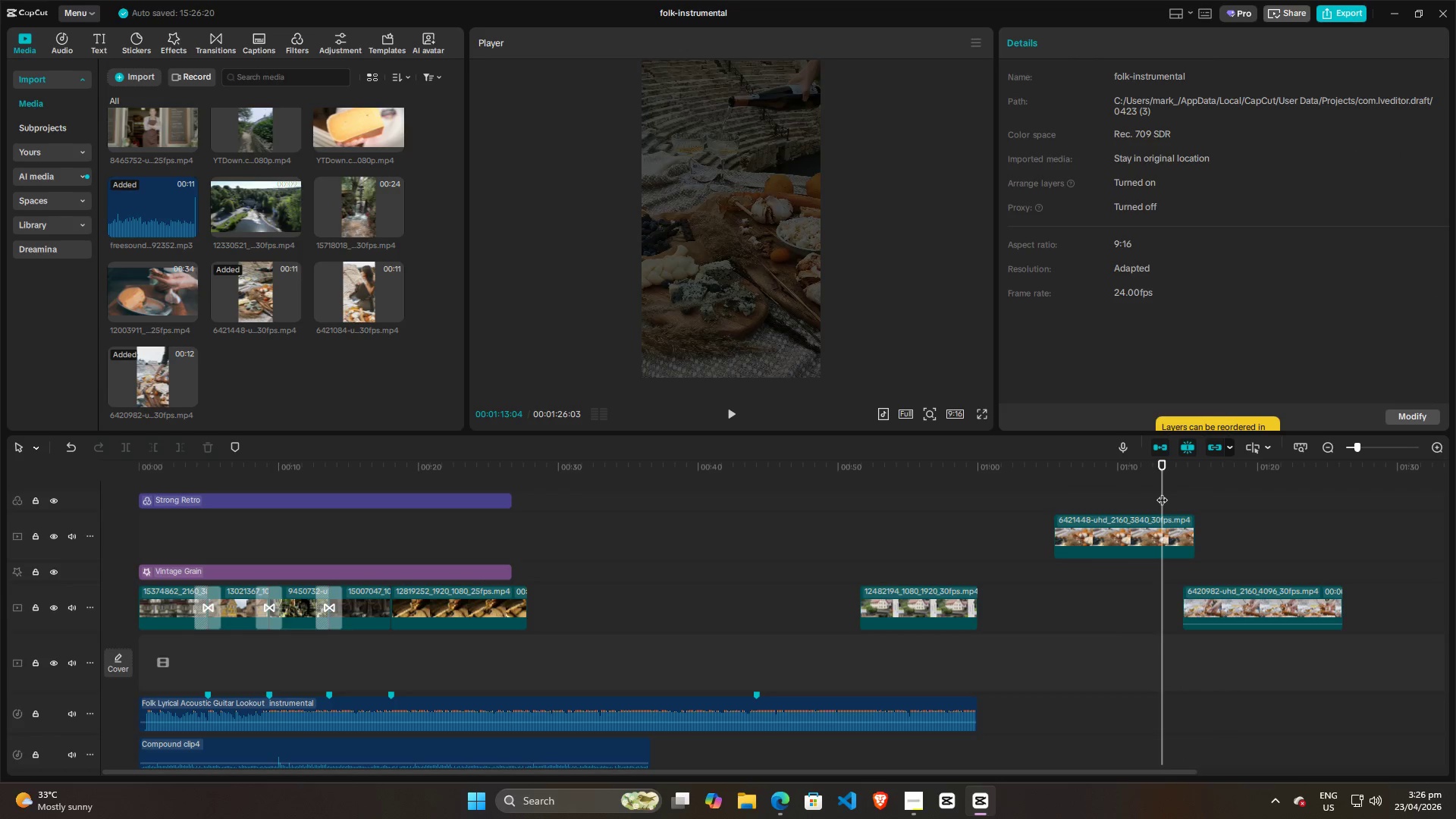 
key(Space)
 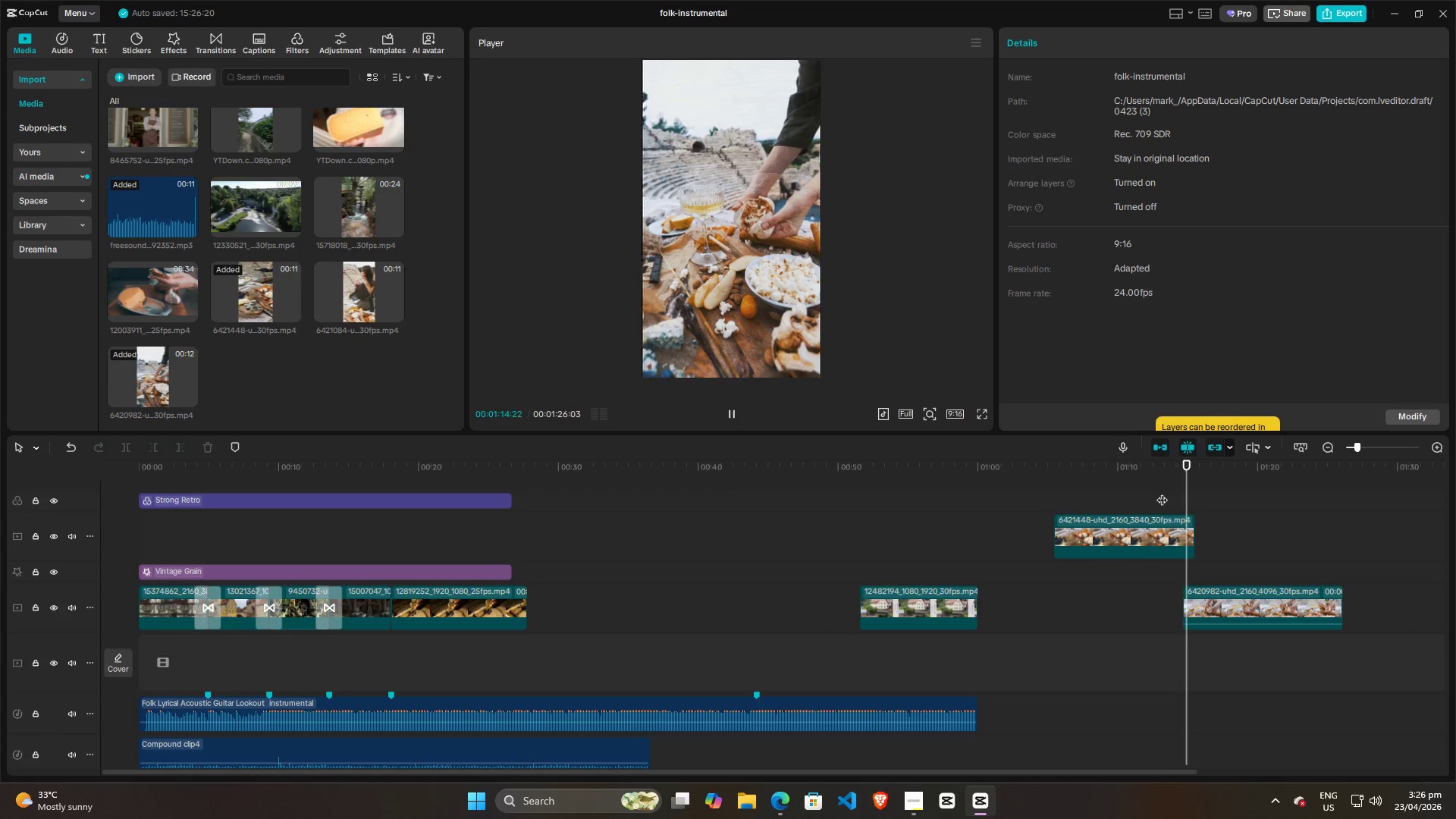 
key(Space)
 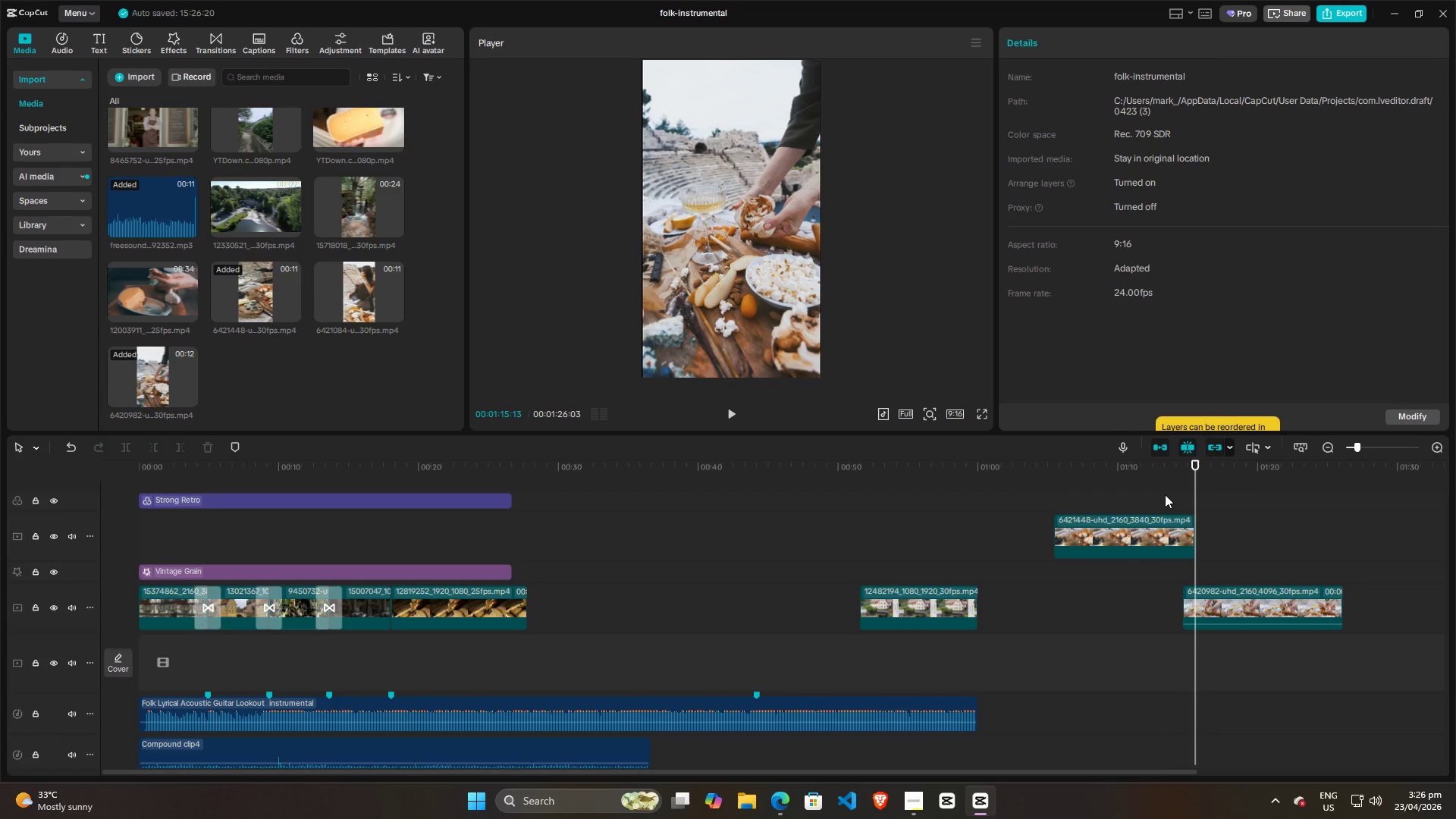 
left_click([1165, 494])
 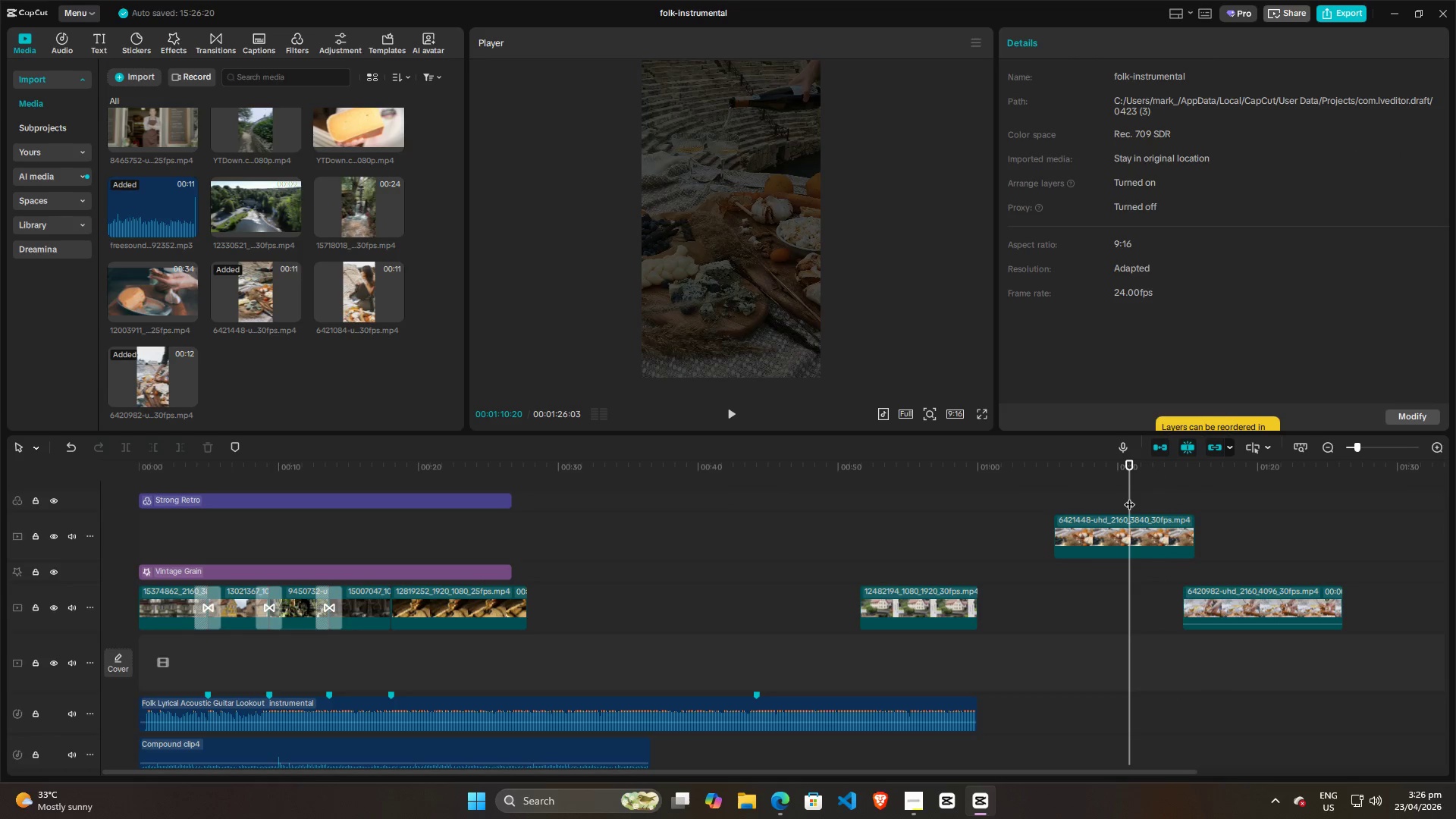 
double_click([1107, 497])
 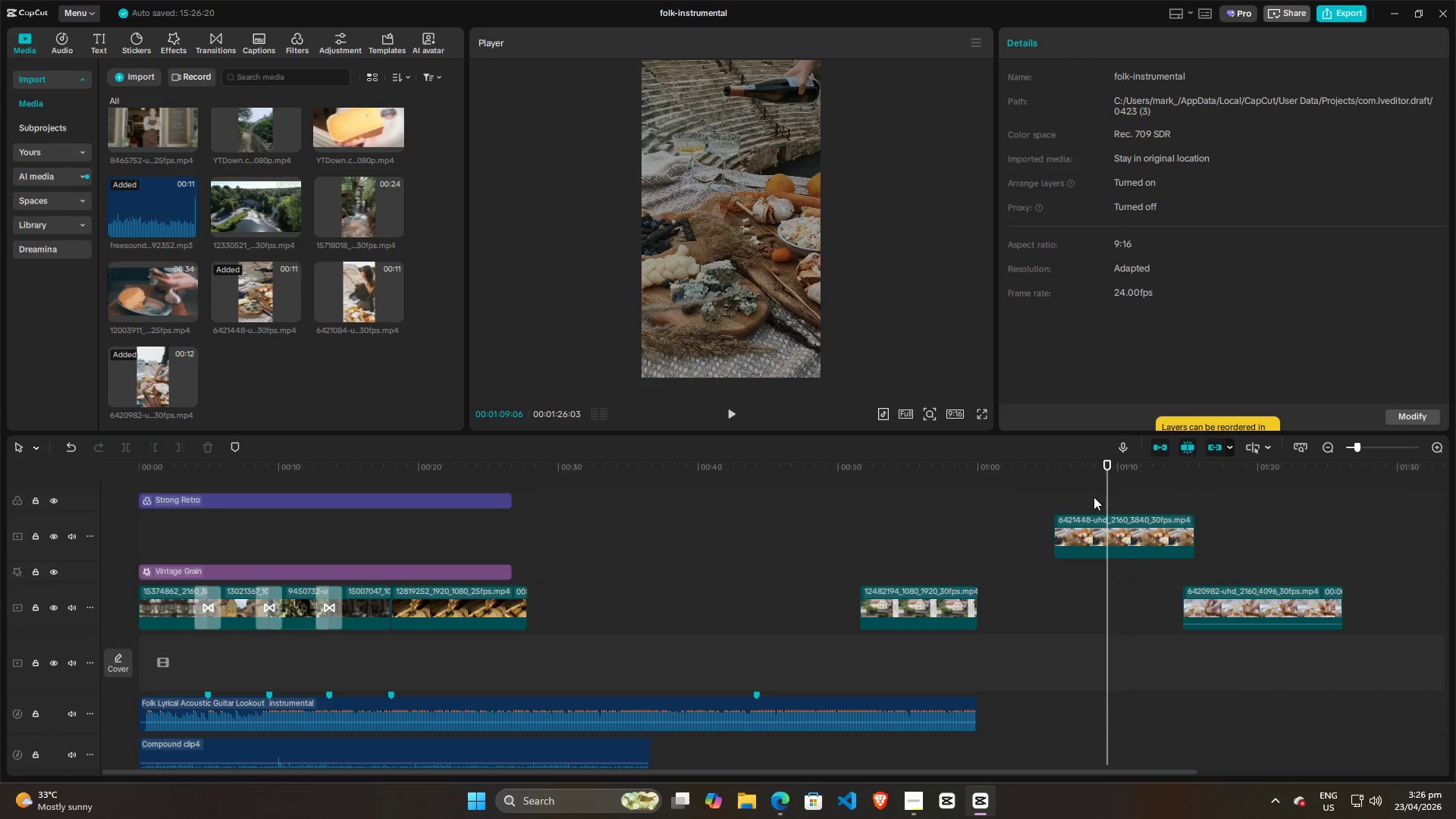 
triple_click([1094, 497])
 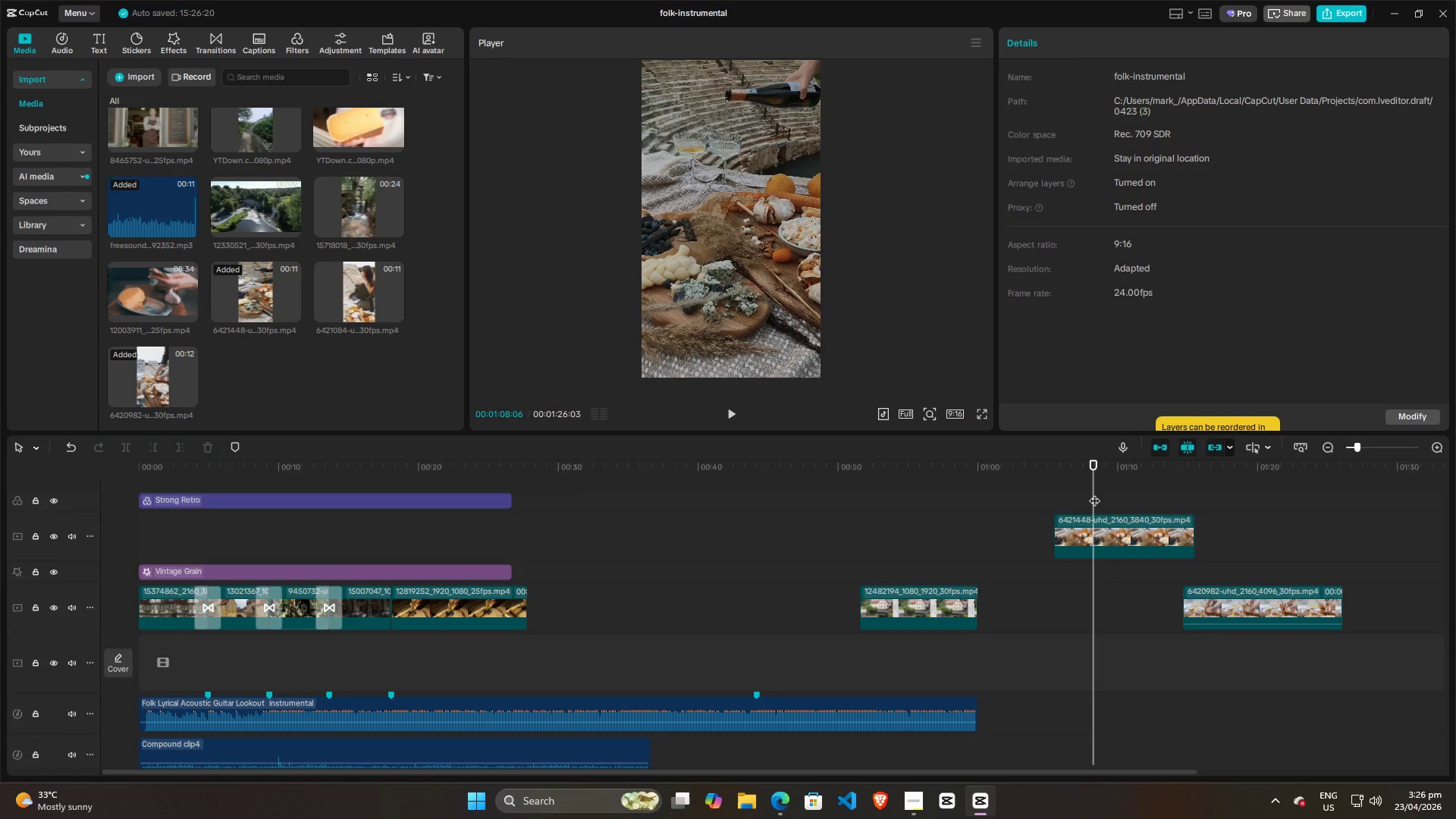 
left_click_drag(start_coordinate=[1090, 493], to_coordinate=[1169, 499])
 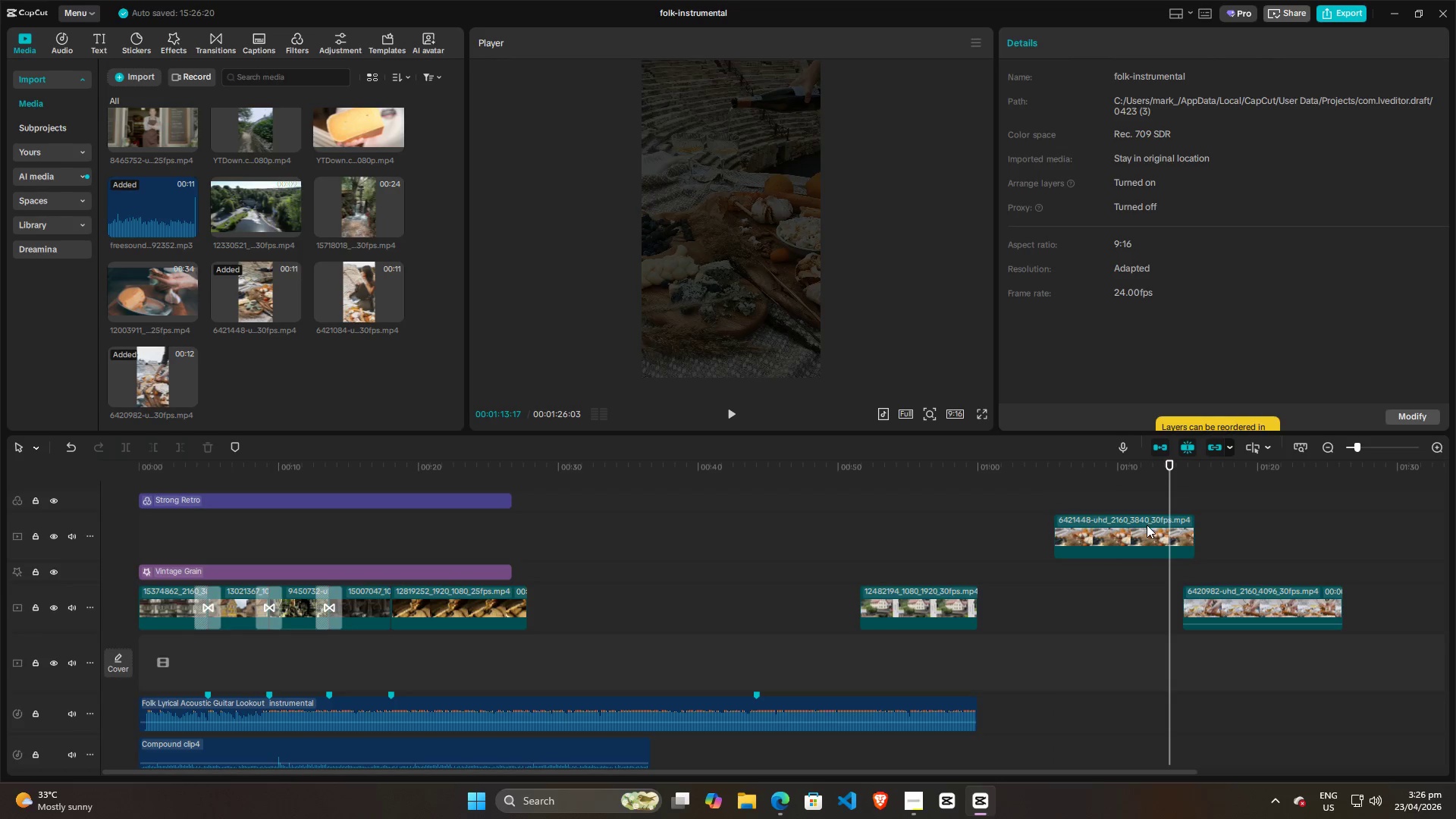 
left_click([1147, 525])
 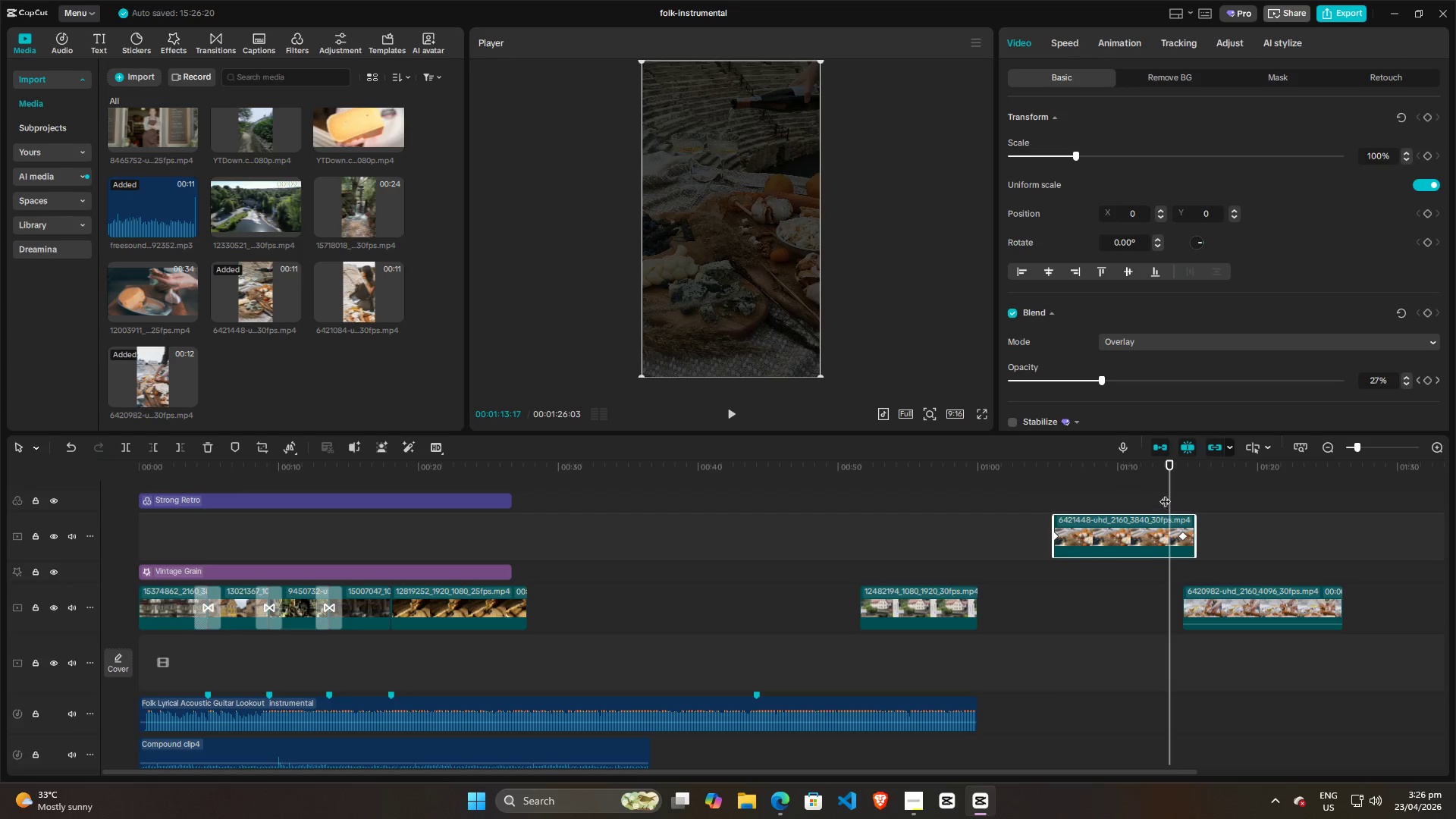 
left_click_drag(start_coordinate=[1165, 494], to_coordinate=[1183, 494])
 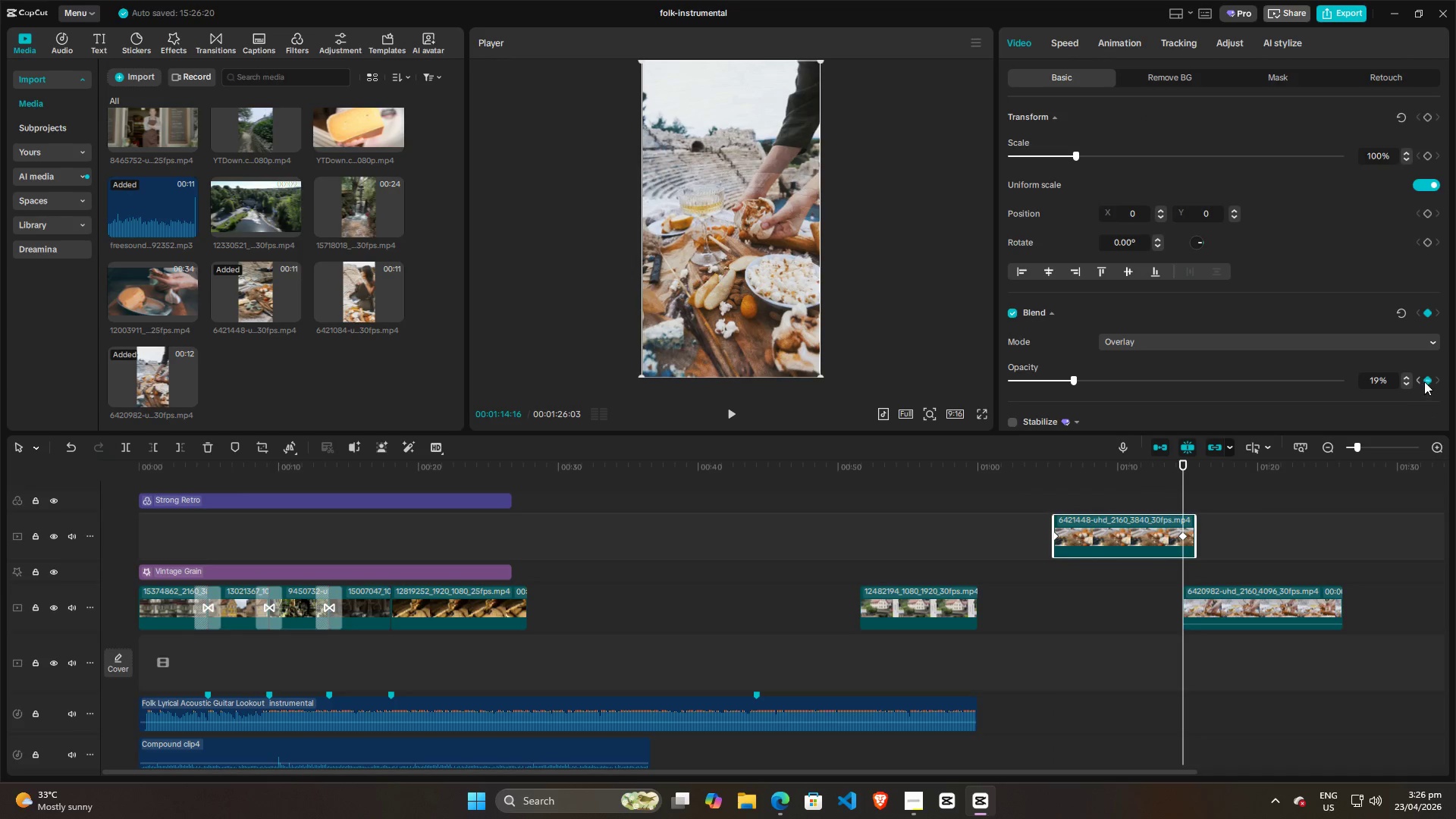 
left_click([1425, 381])
 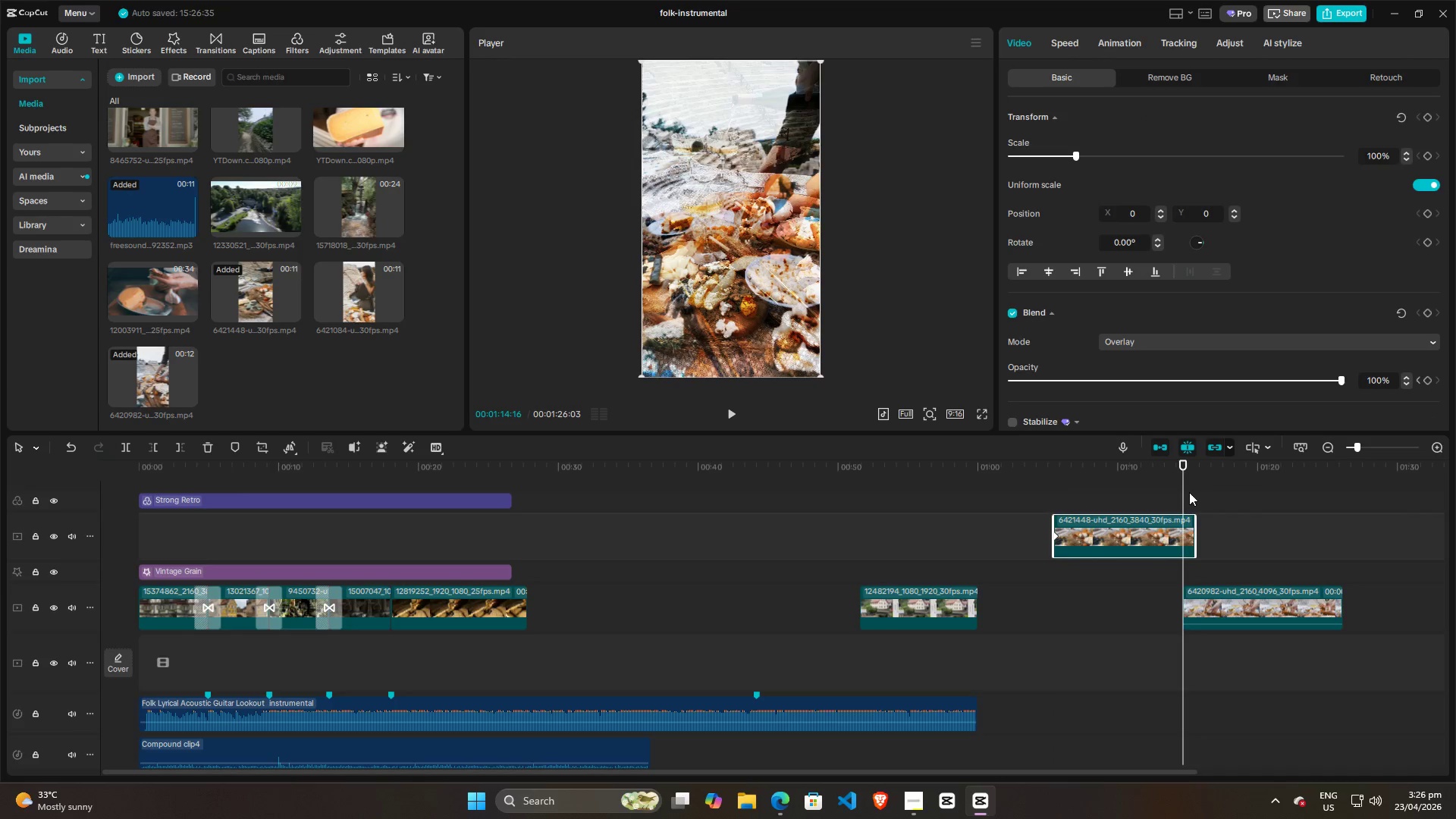 
left_click_drag(start_coordinate=[1182, 493], to_coordinate=[1160, 496])
 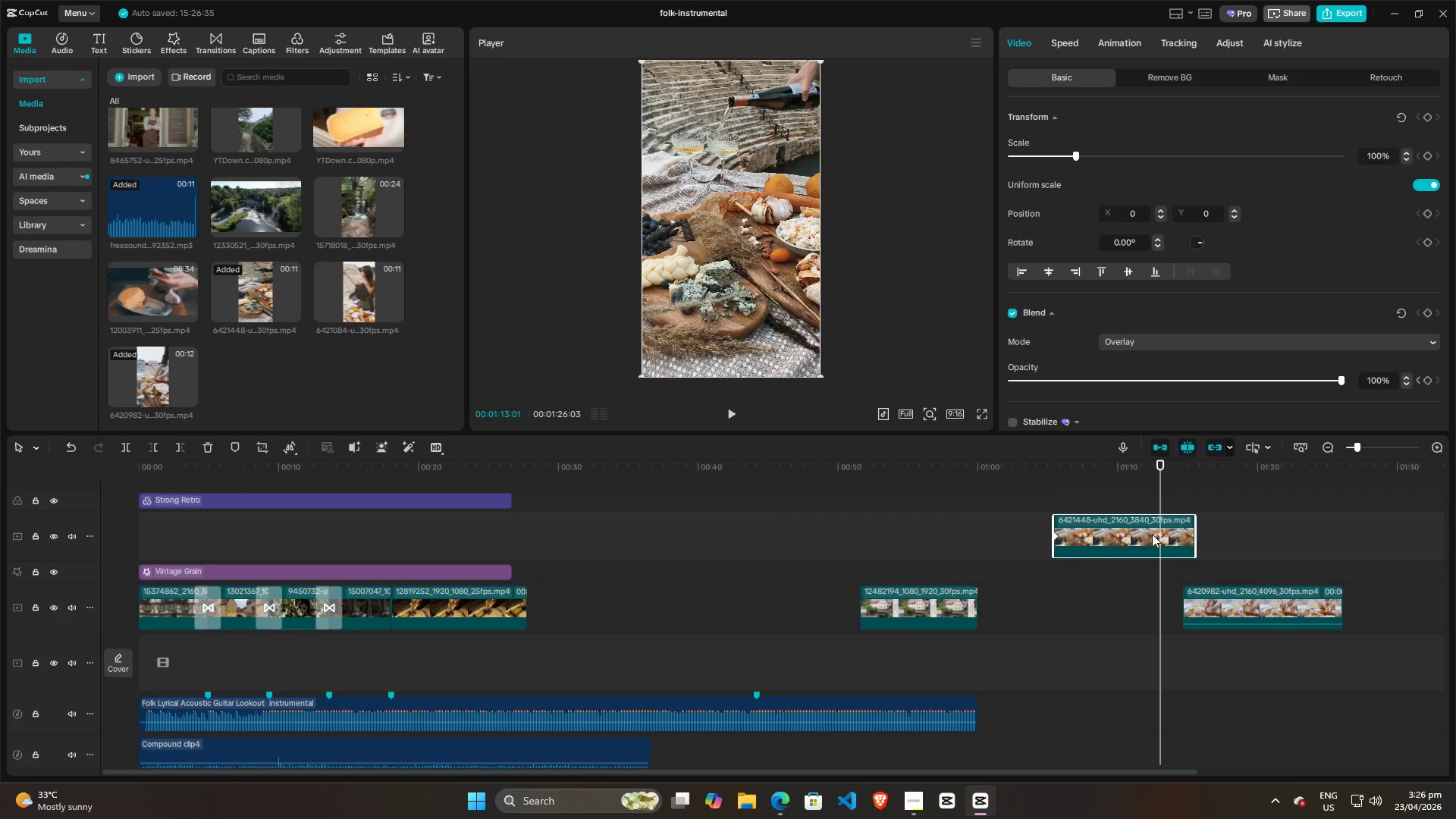 
left_click([1152, 534])
 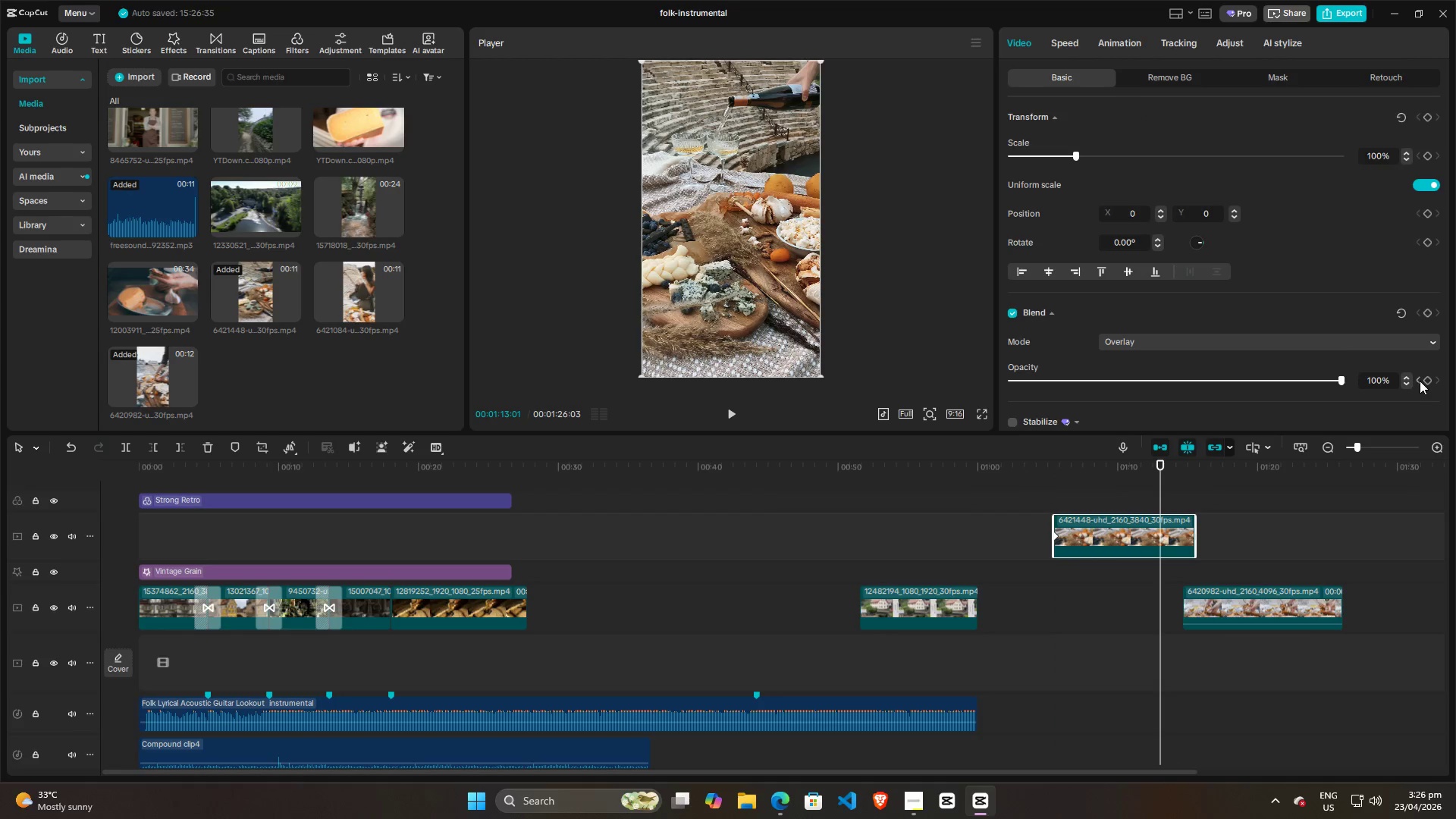 
left_click([1420, 381])
 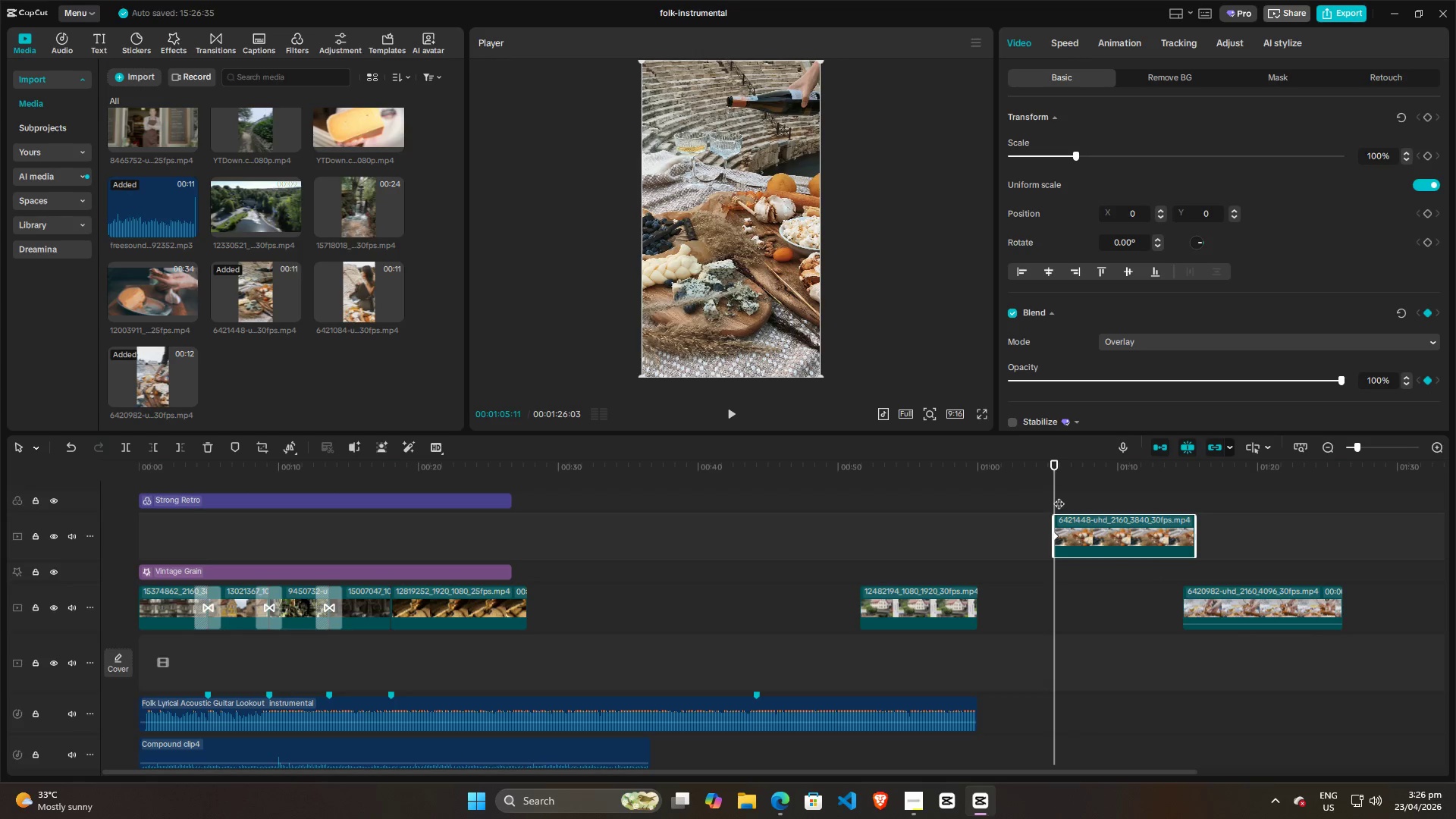 
left_click_drag(start_coordinate=[1059, 496], to_coordinate=[1164, 496])
 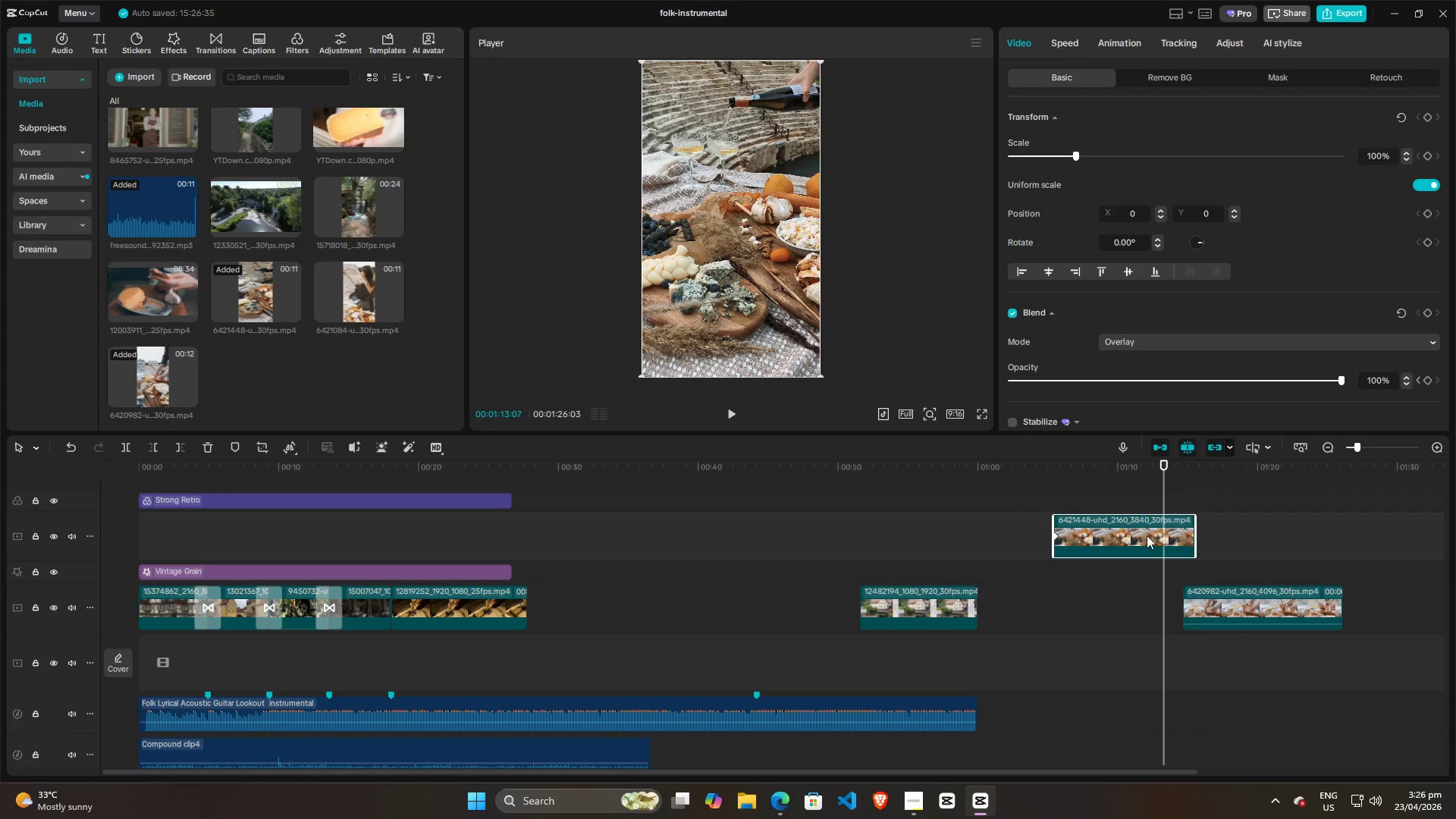 
left_click([1141, 536])
 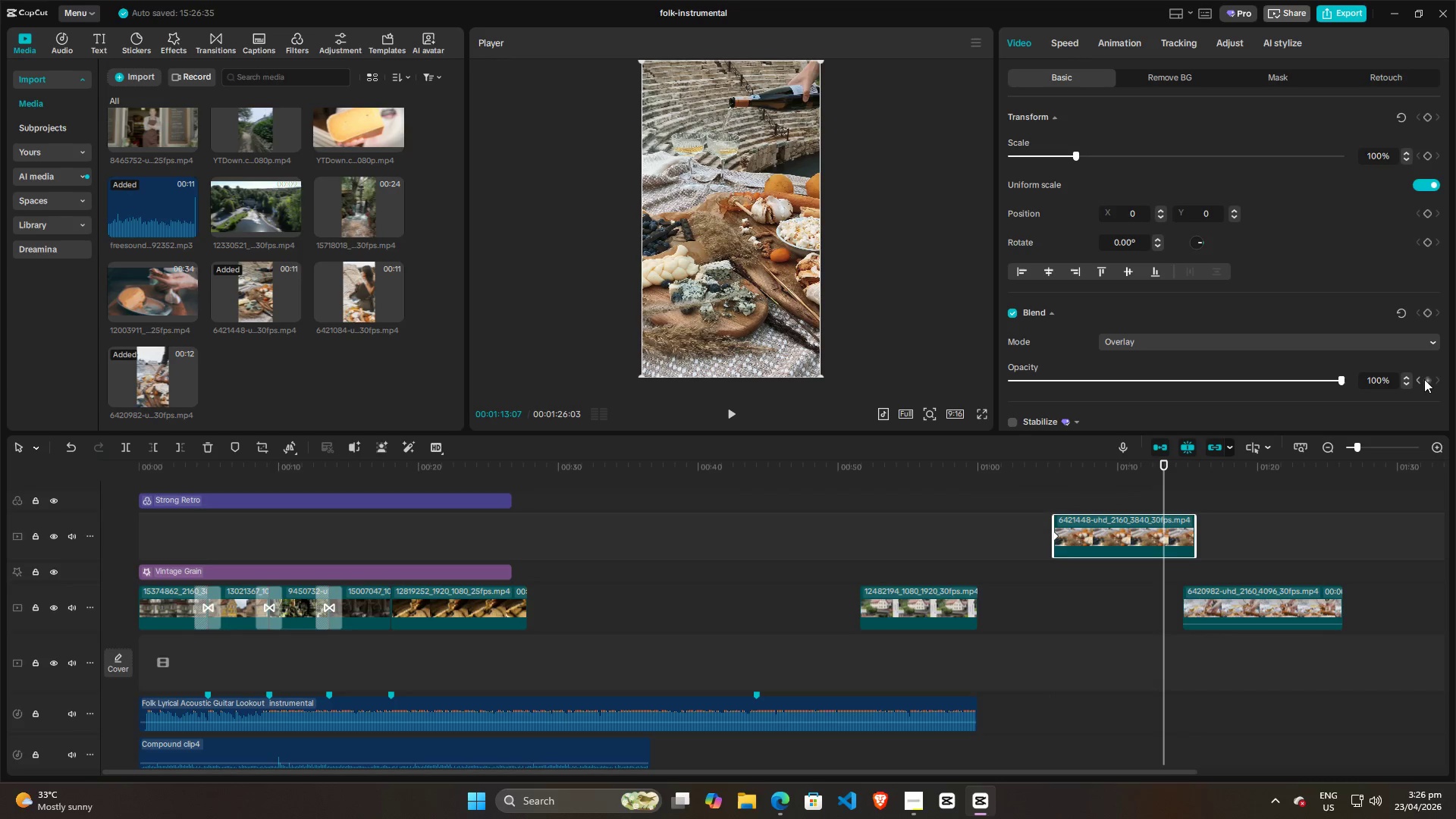 
left_click([1427, 379])
 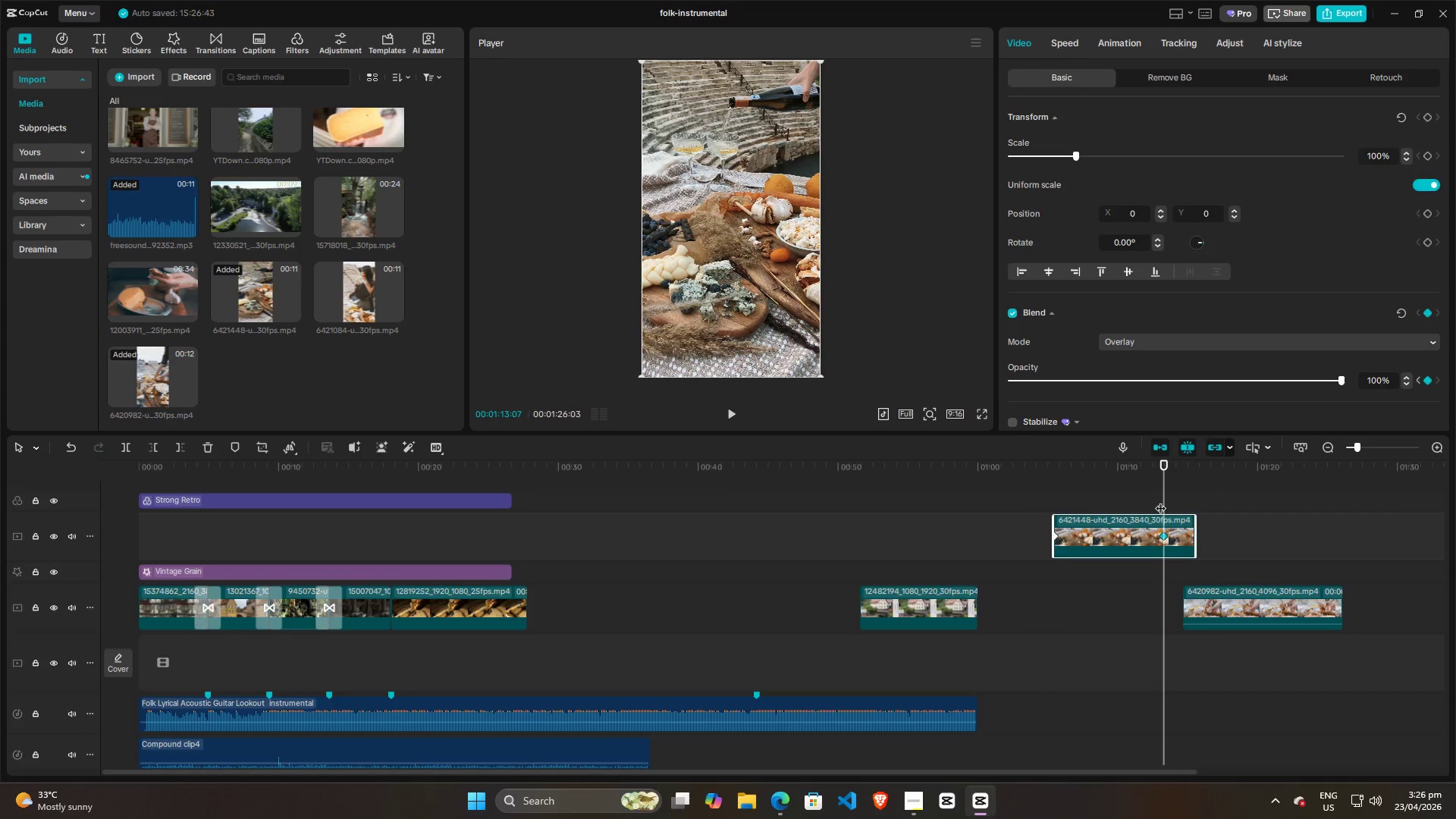 
left_click_drag(start_coordinate=[1163, 498], to_coordinate=[1181, 498])
 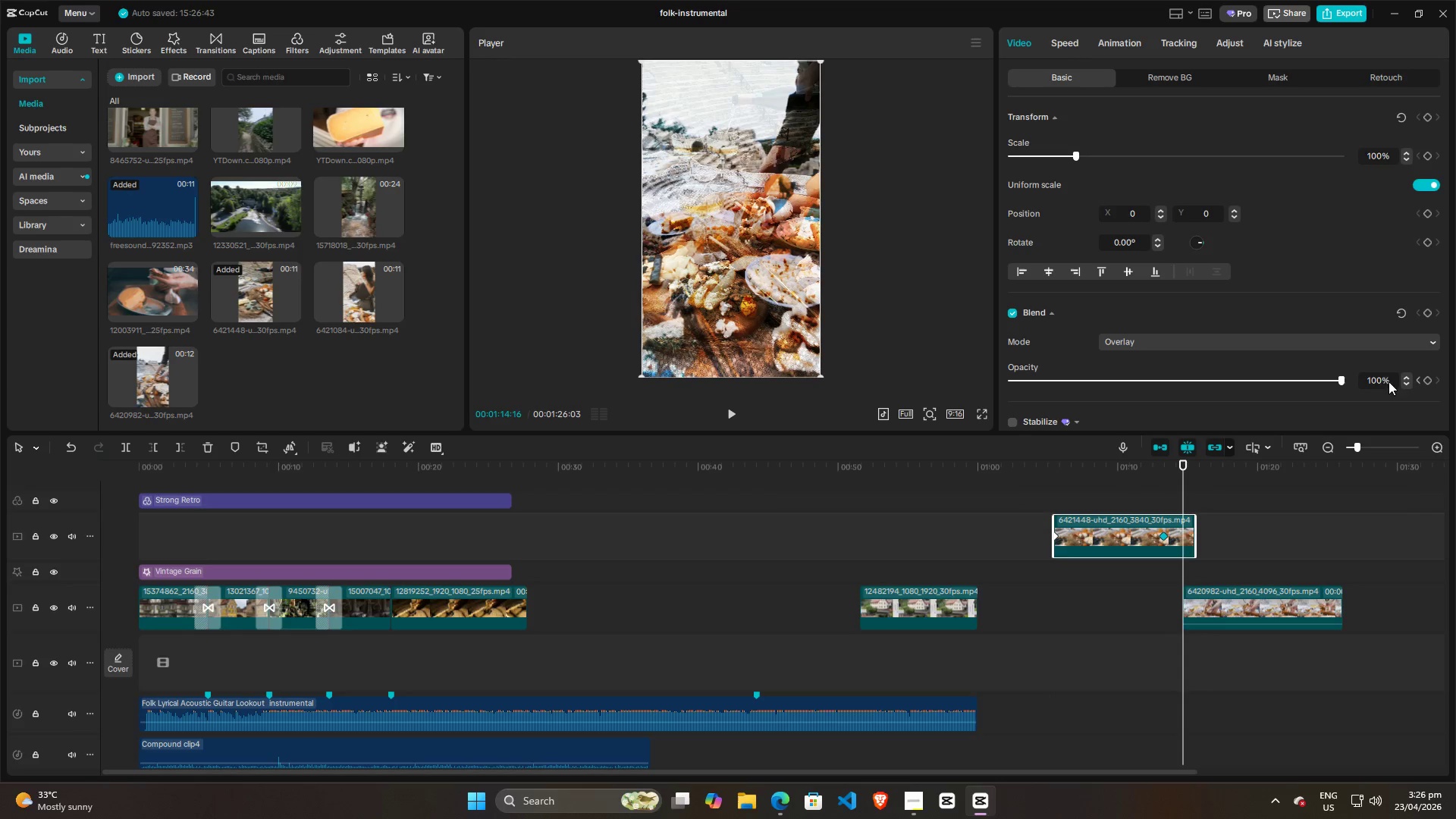 
left_click_drag(start_coordinate=[1382, 383], to_coordinate=[1329, 385])
 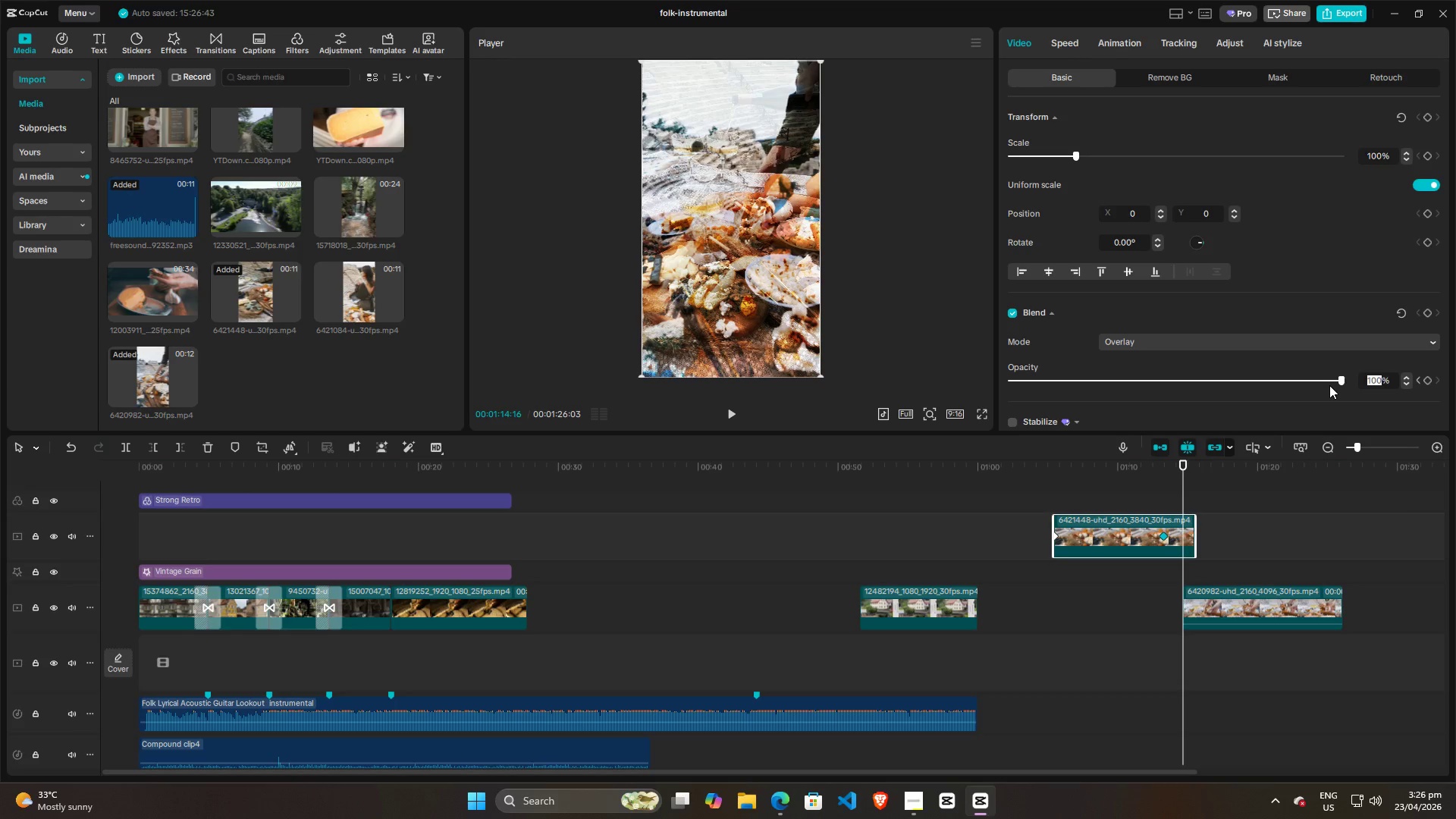 
type(50)
 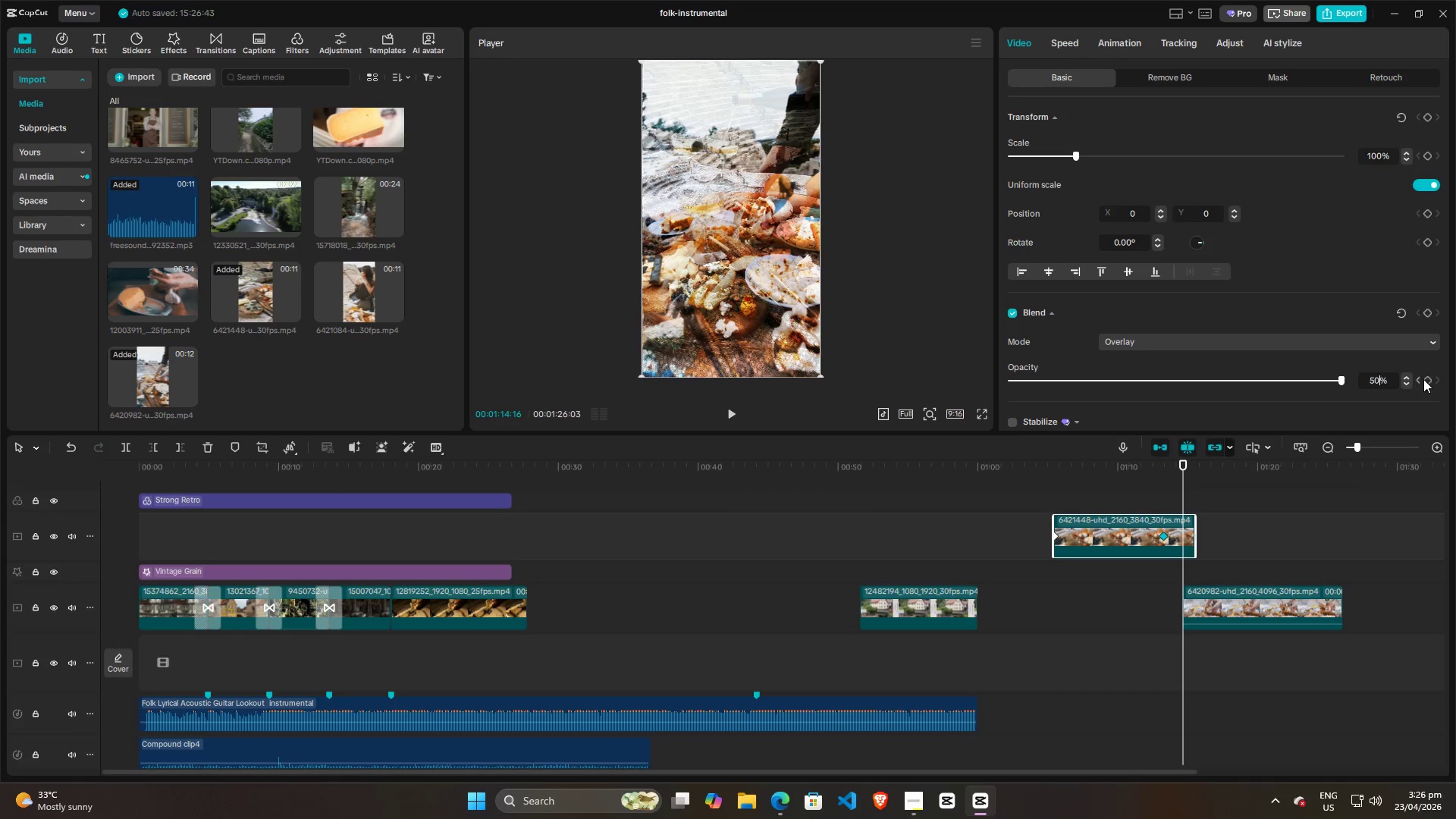 
left_click([1427, 379])
 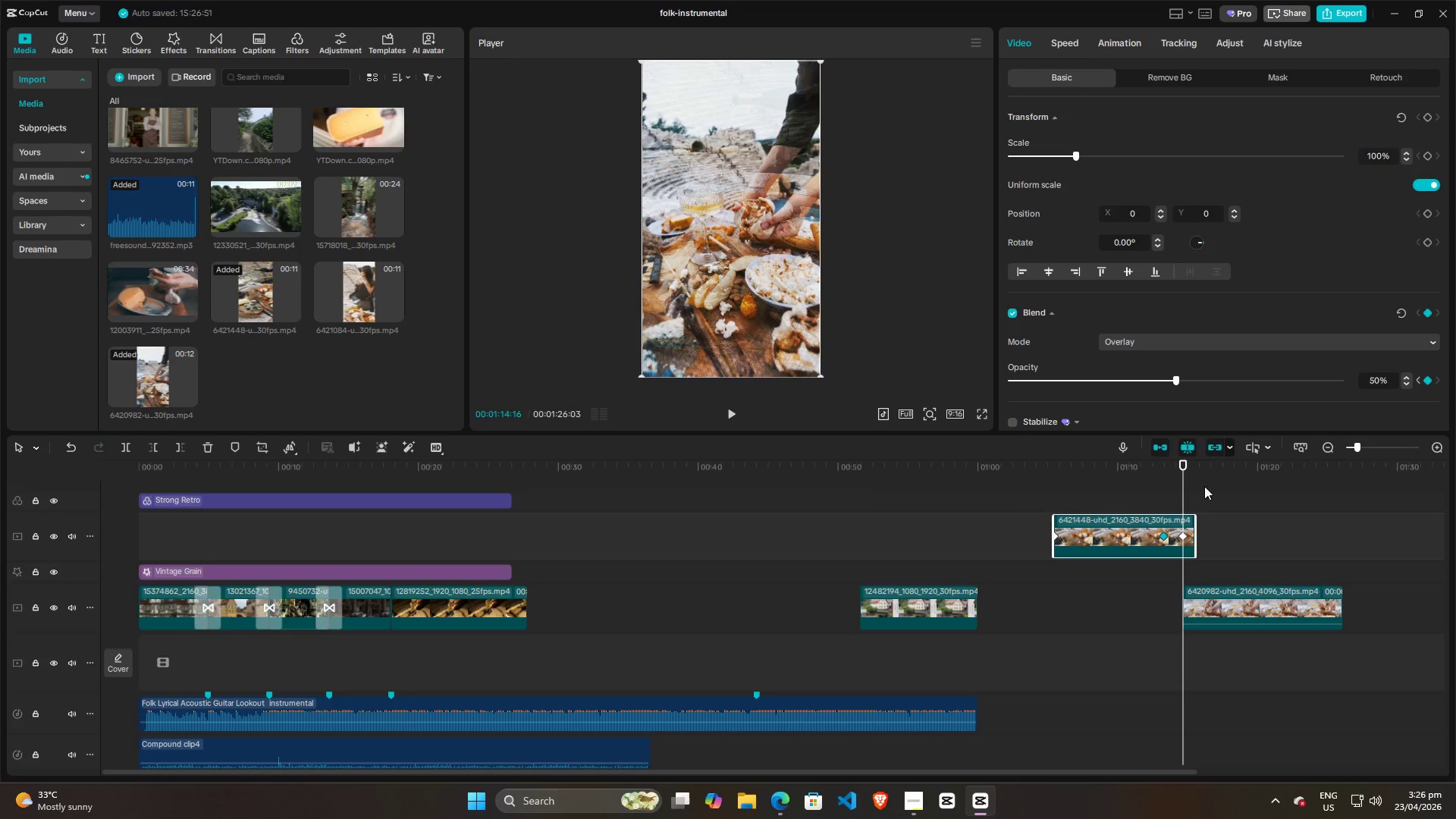 
hold_key(key=ControlLeft, duration=0.67)
scroll: coordinate [1222, 492], scroll_direction: up, amount: 9.0
 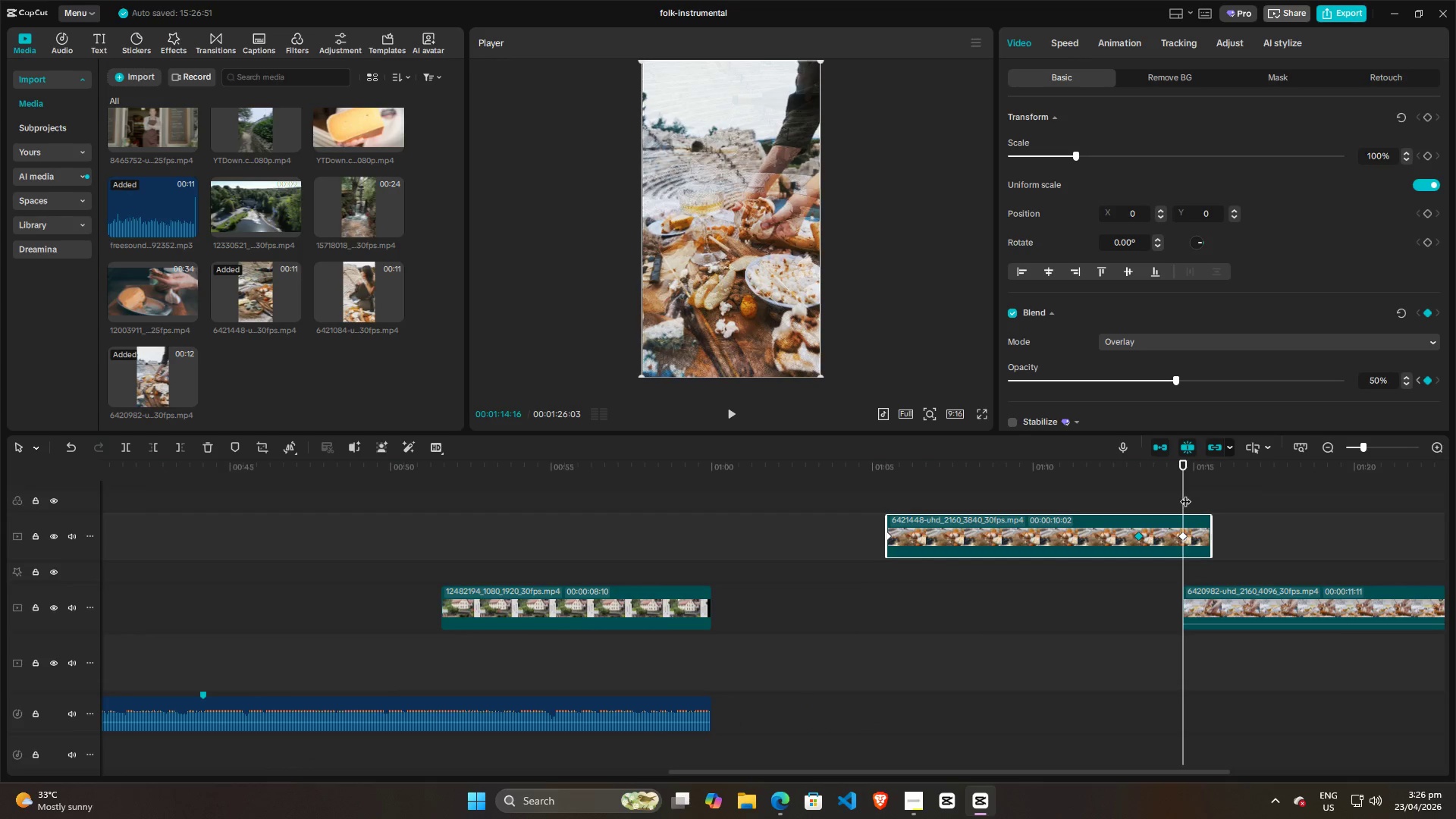 
left_click_drag(start_coordinate=[1185, 494], to_coordinate=[1200, 492])
 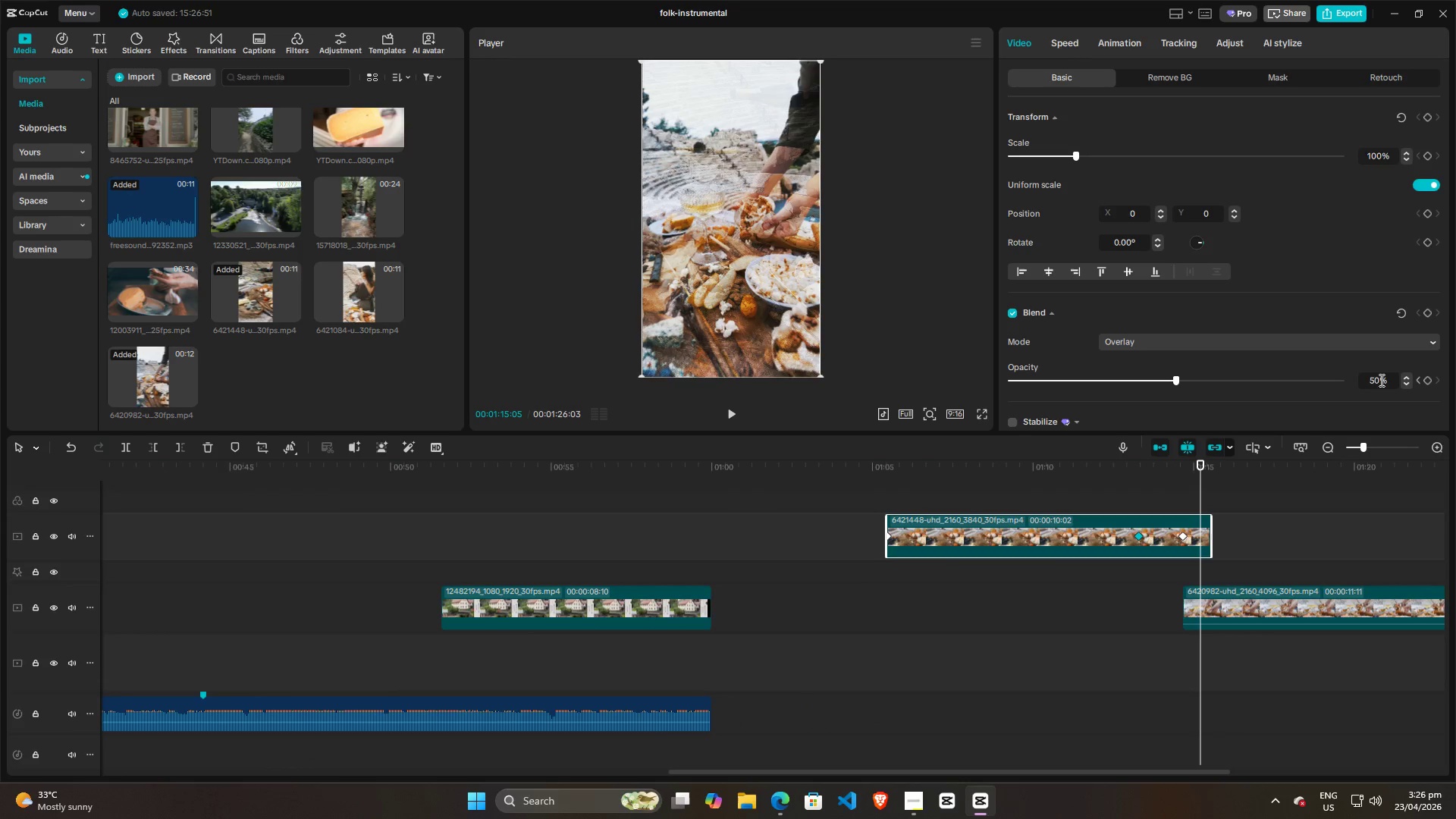 
left_click_drag(start_coordinate=[1380, 380], to_coordinate=[1344, 382])
 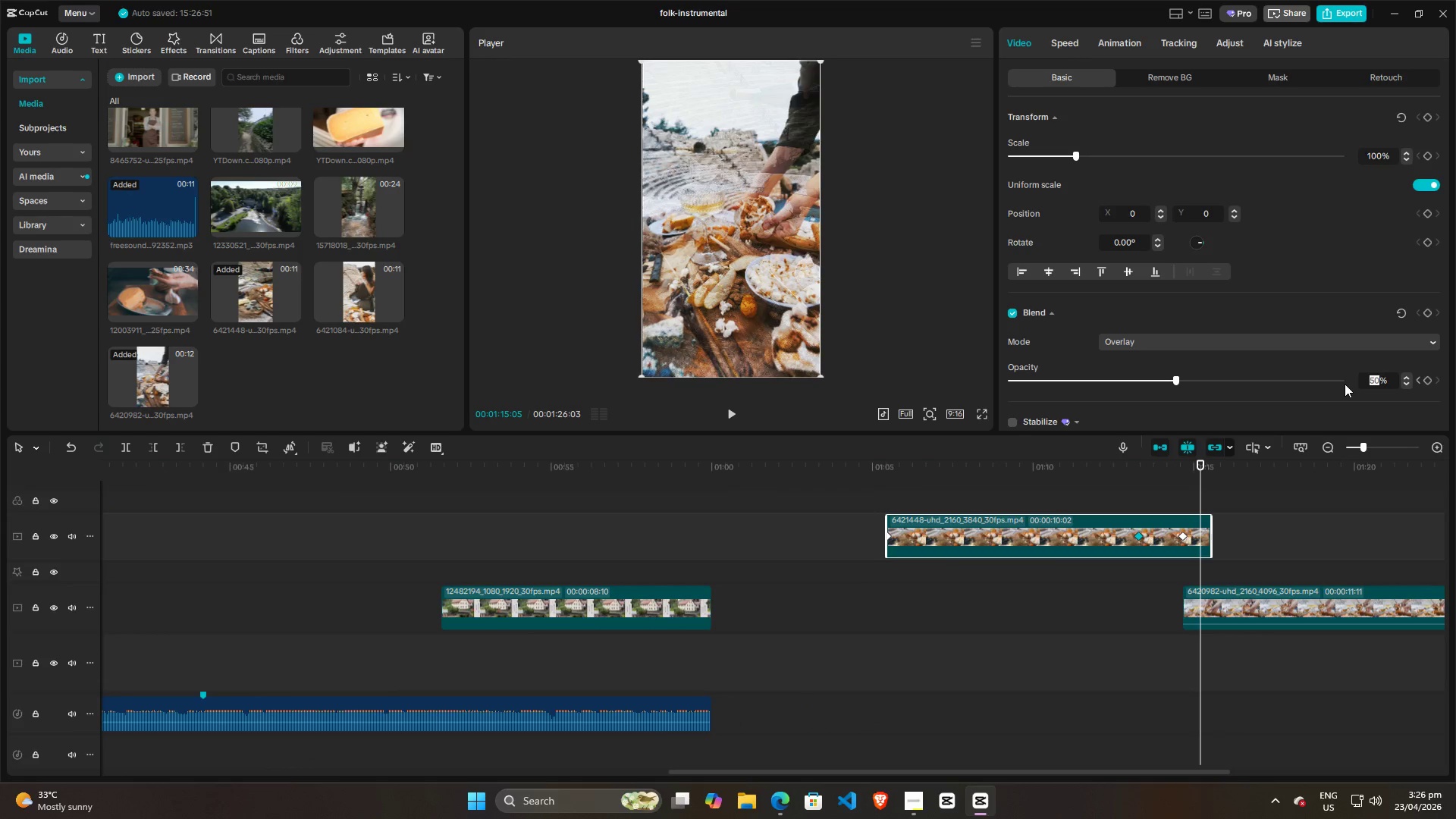 
type(20)
 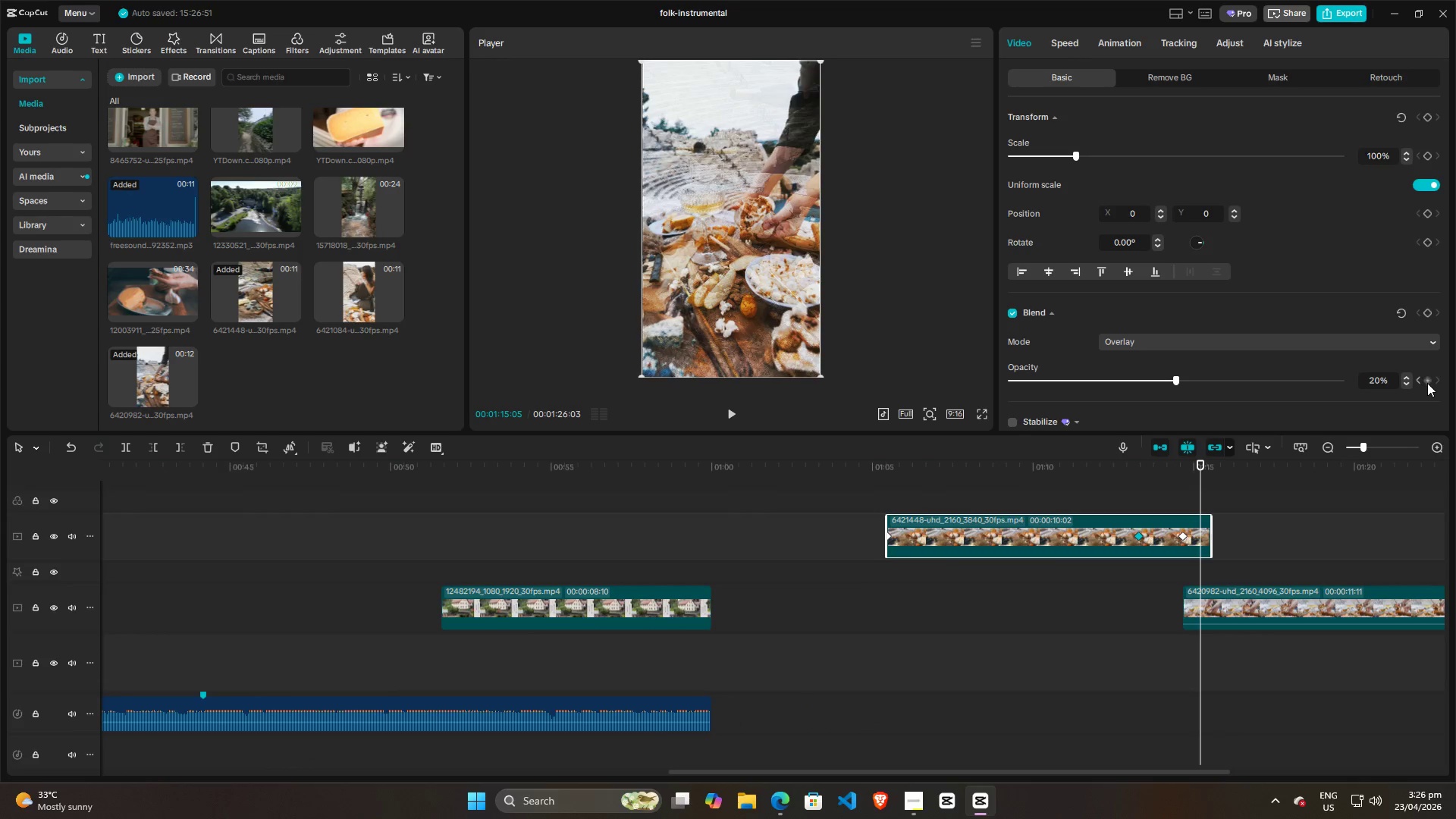 
left_click([1427, 383])
 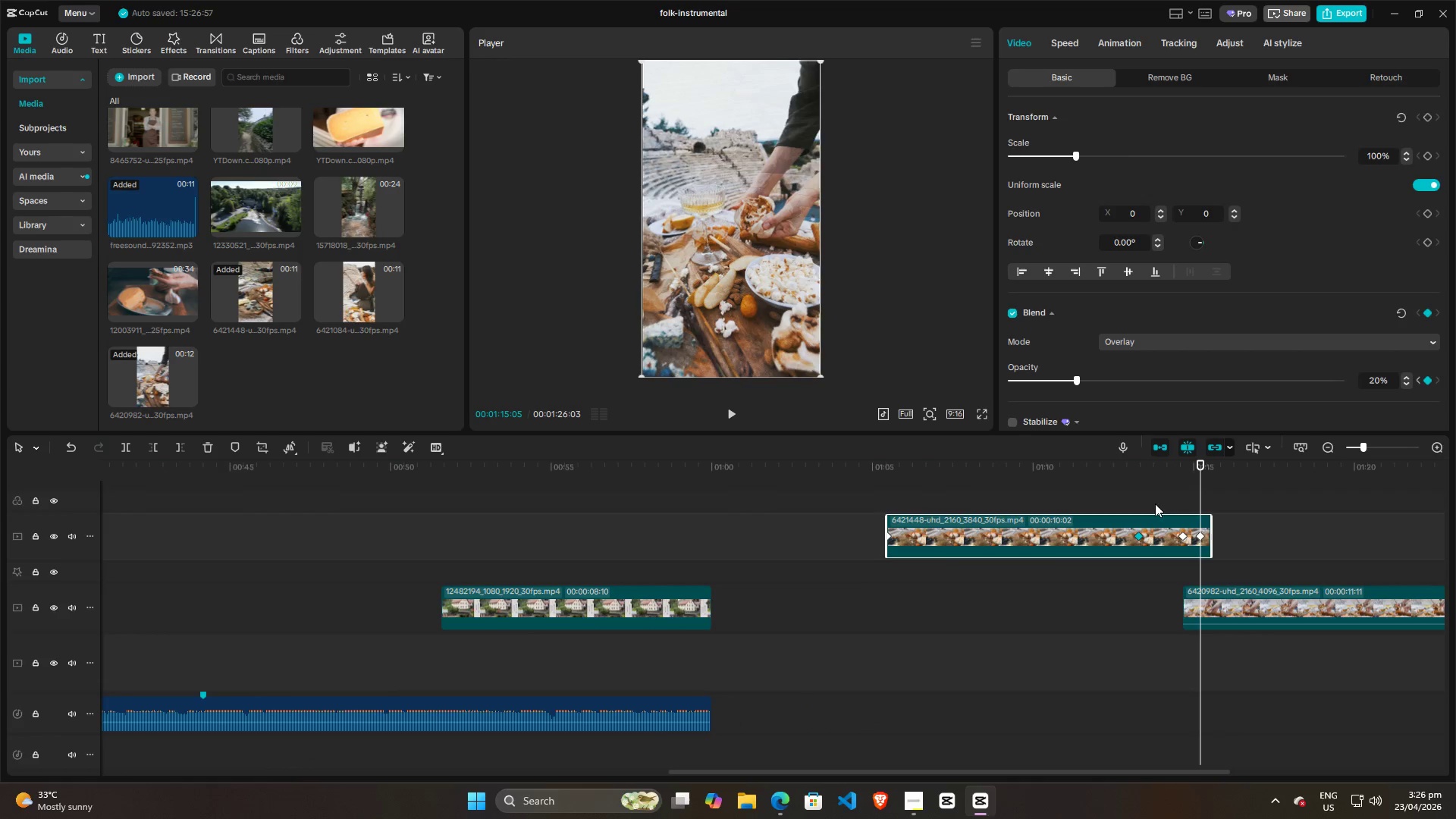 
left_click([1159, 494])
 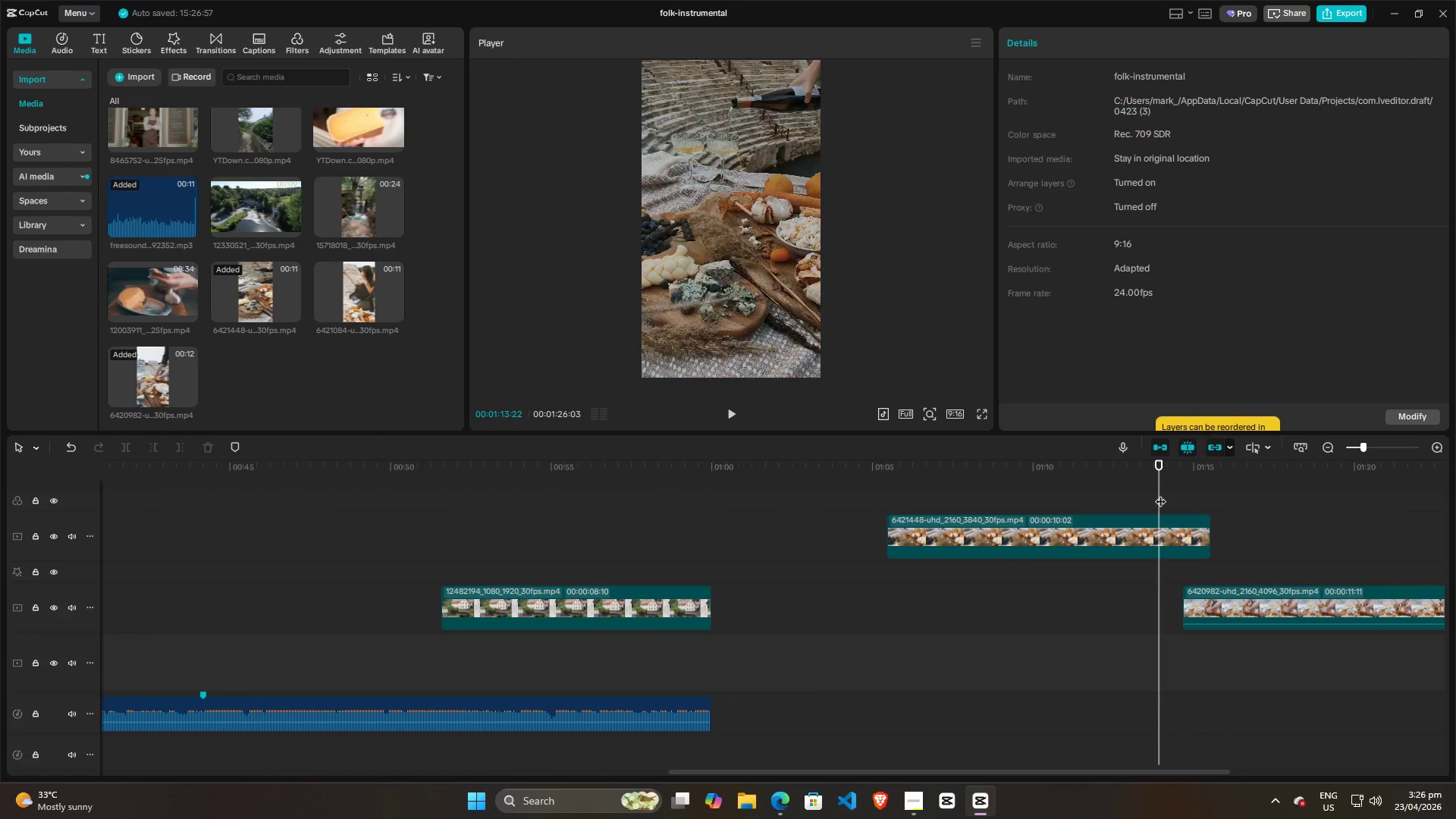 
key(Space)
 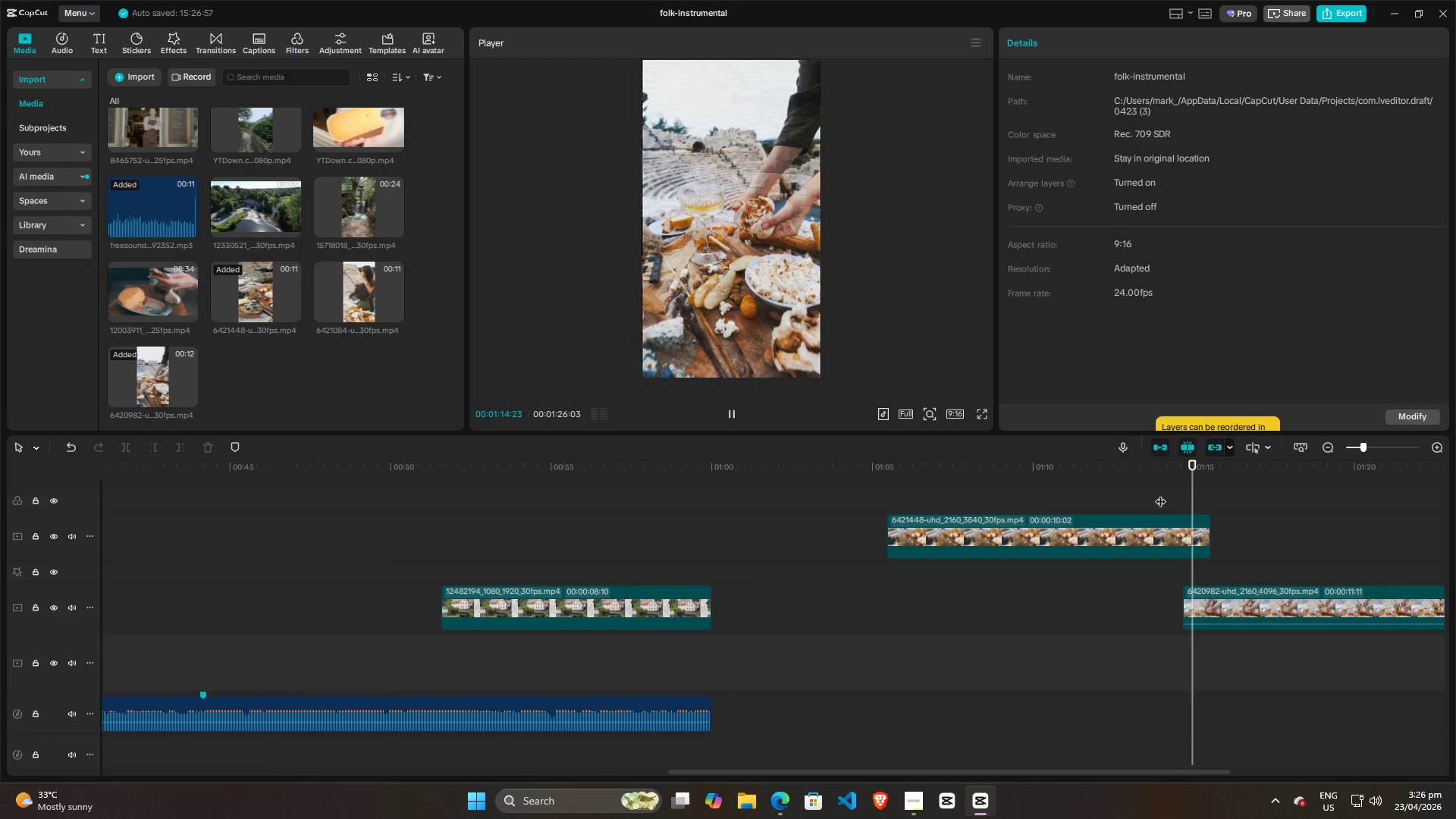 
key(Space)
 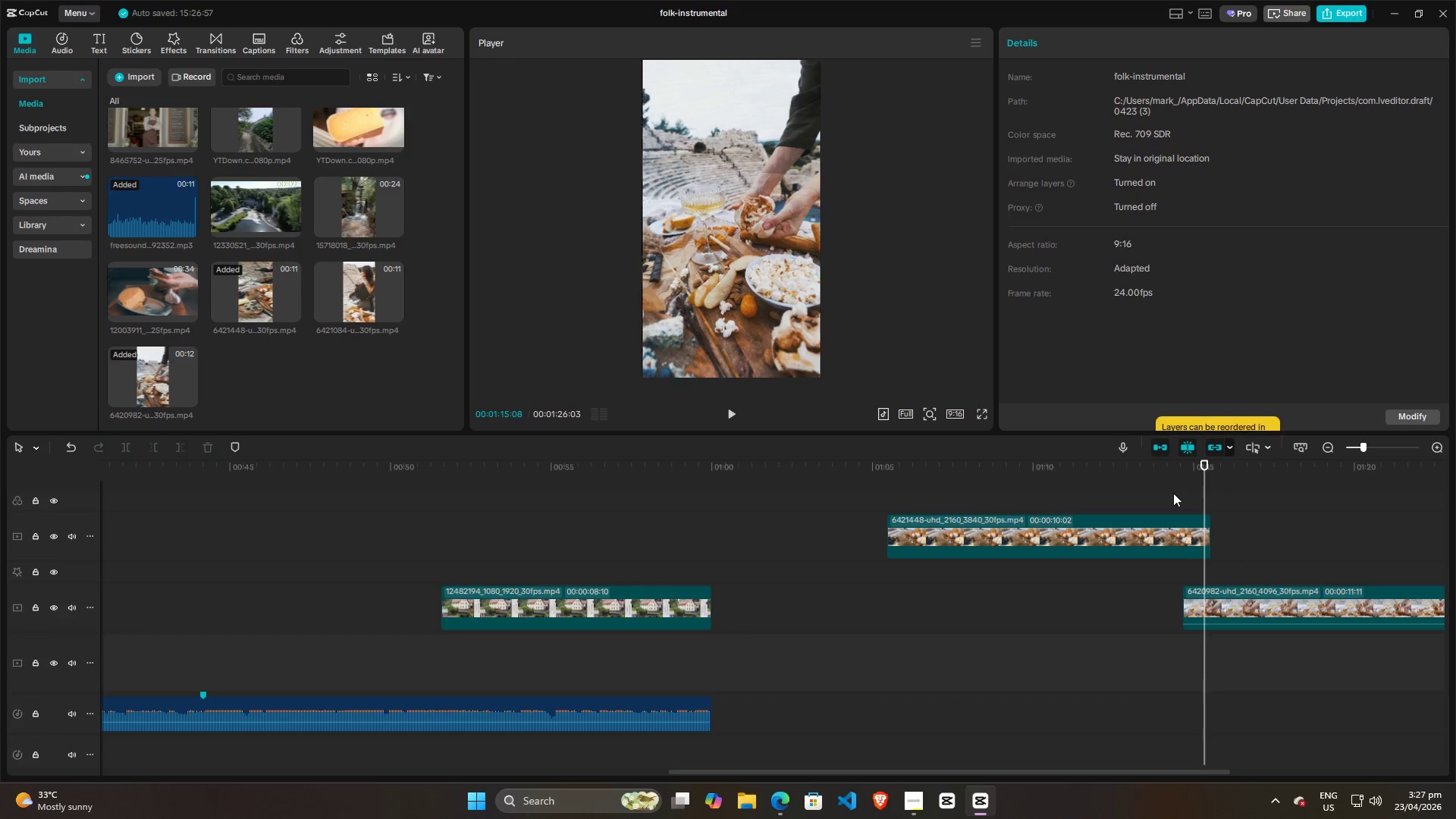 
left_click([1173, 493])
 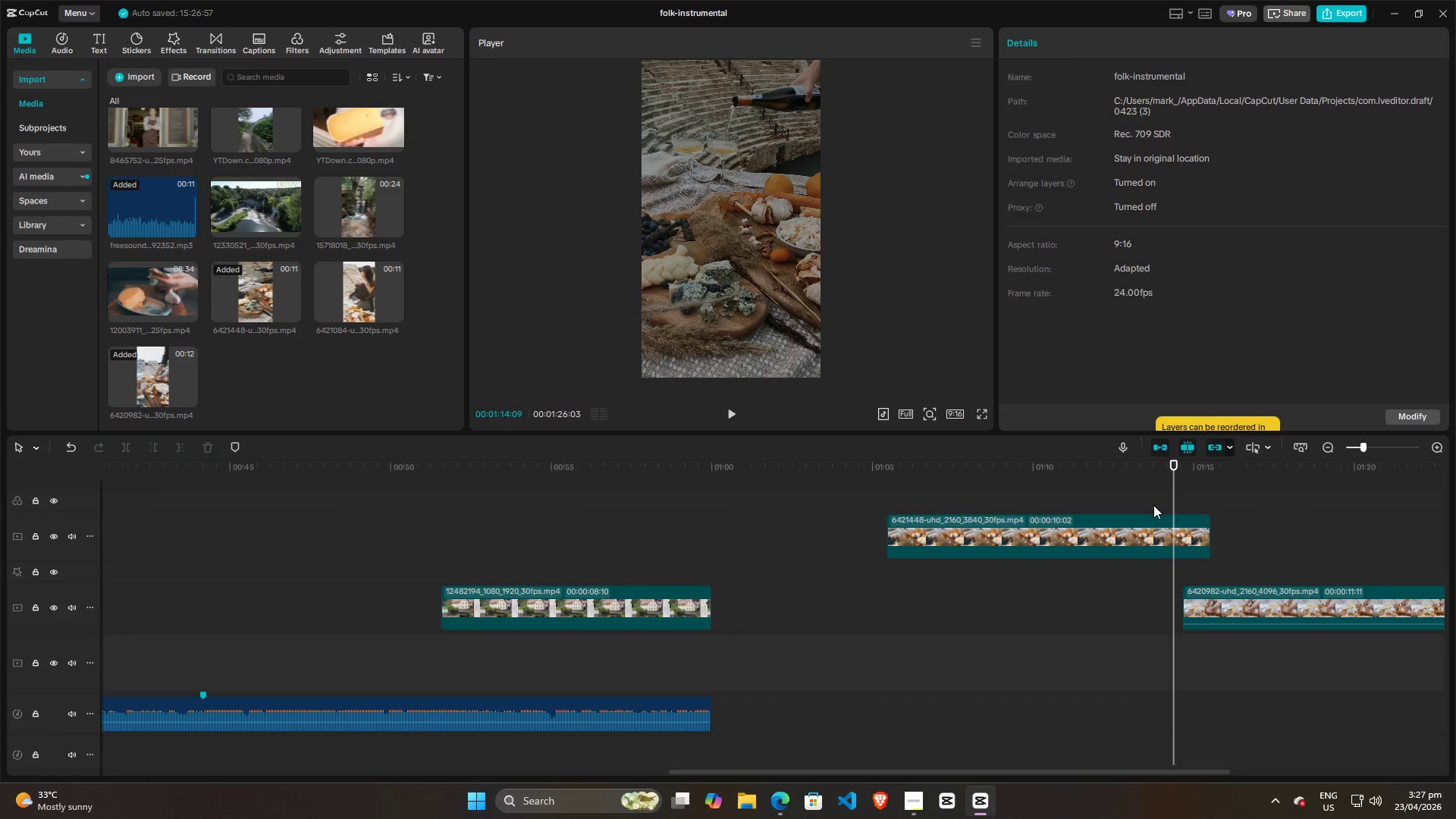 
left_click([1136, 501])
 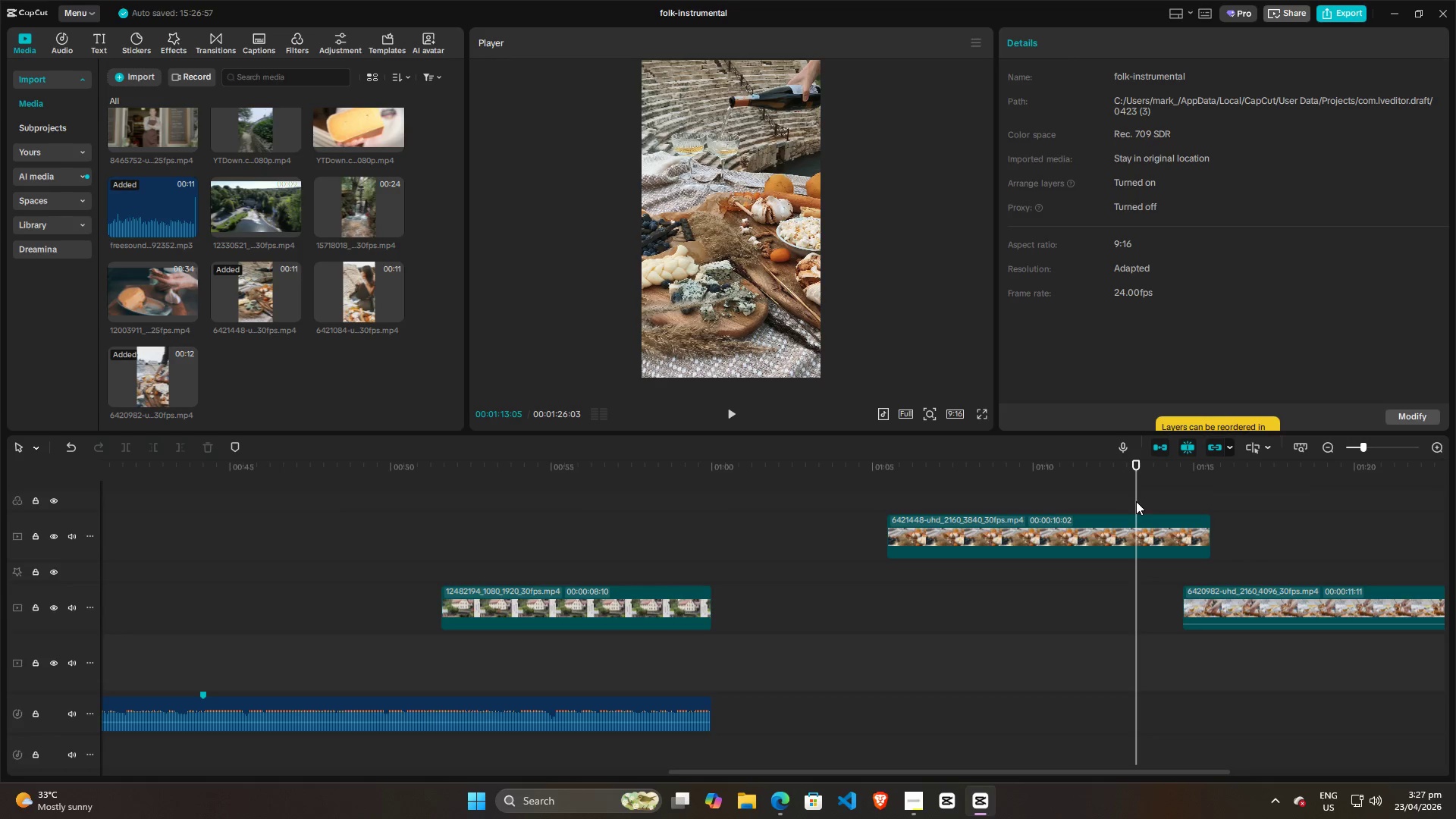 
left_click_drag(start_coordinate=[1138, 500], to_coordinate=[1150, 499])
 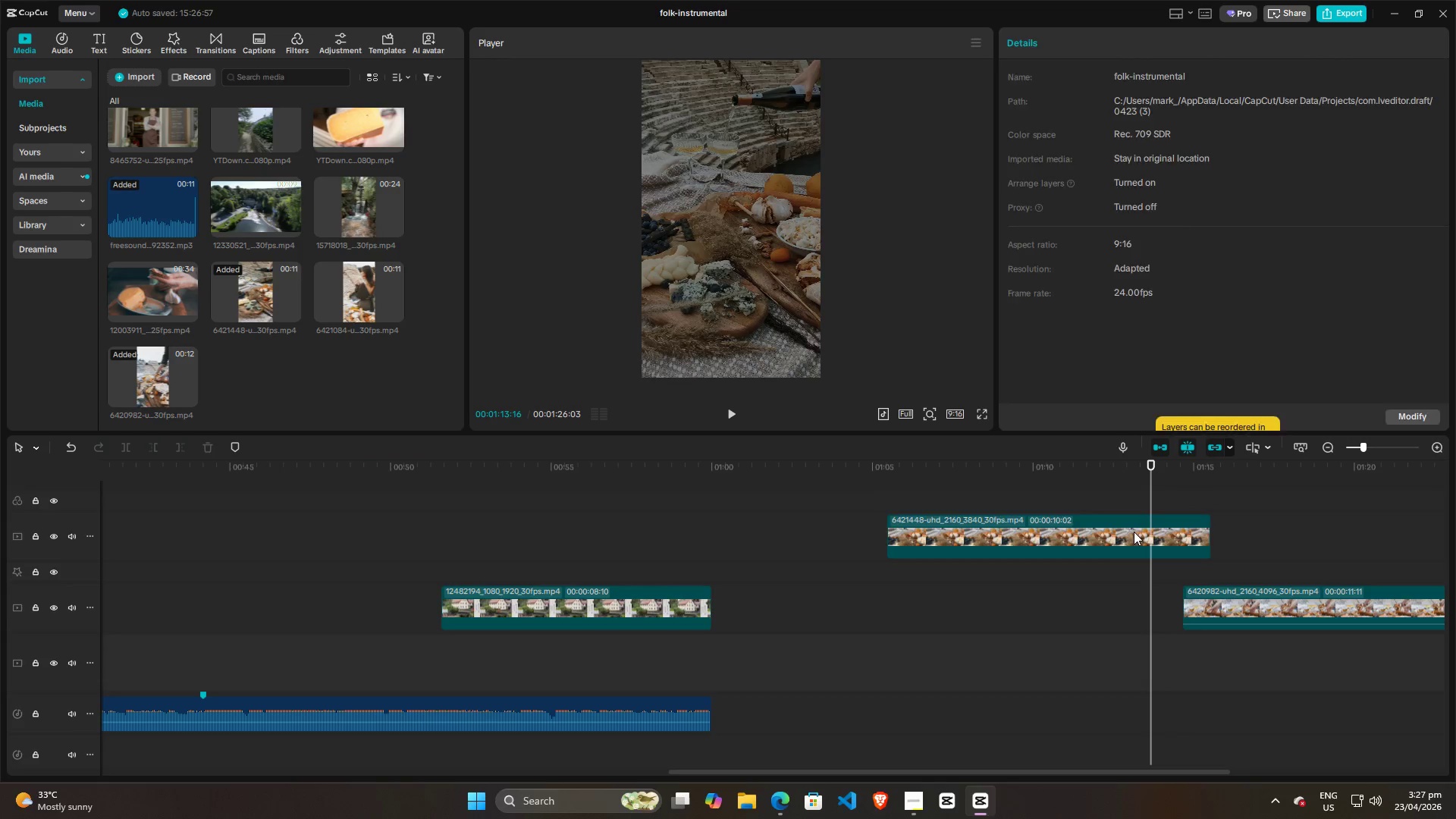 
left_click([1134, 532])
 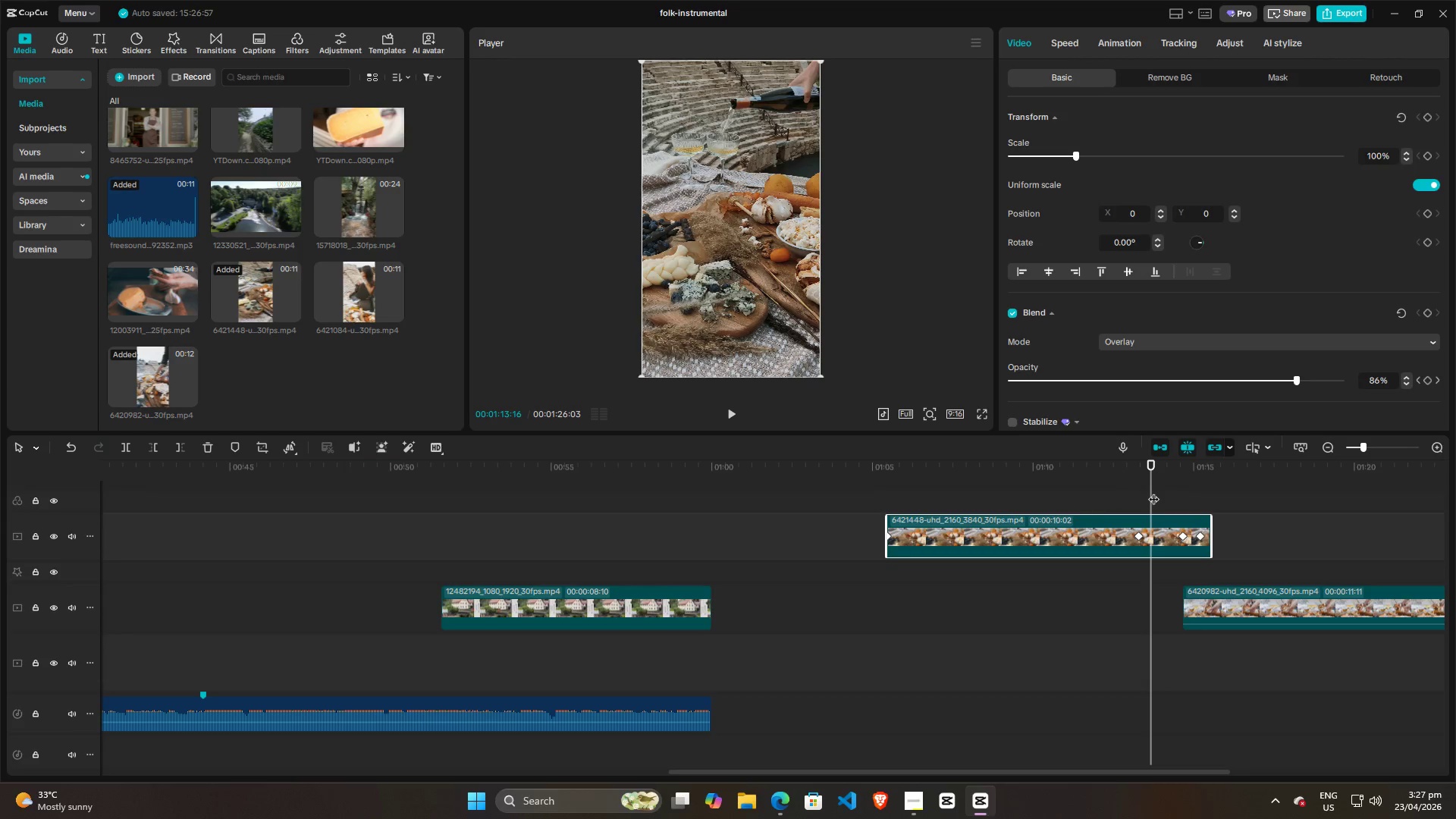 
left_click_drag(start_coordinate=[1153, 491], to_coordinate=[1138, 494])
 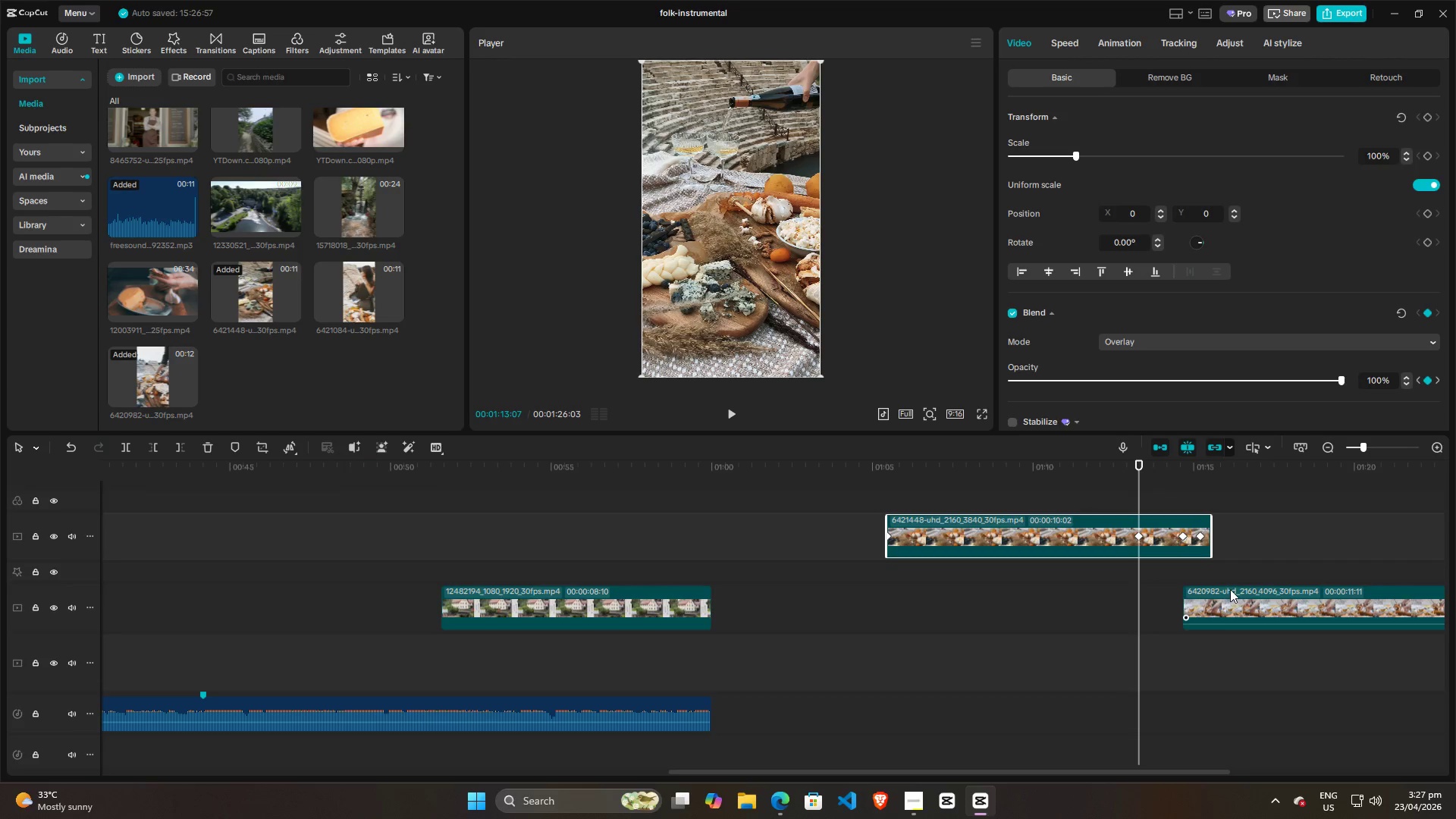 
left_click_drag(start_coordinate=[1230, 589], to_coordinate=[1190, 586])
 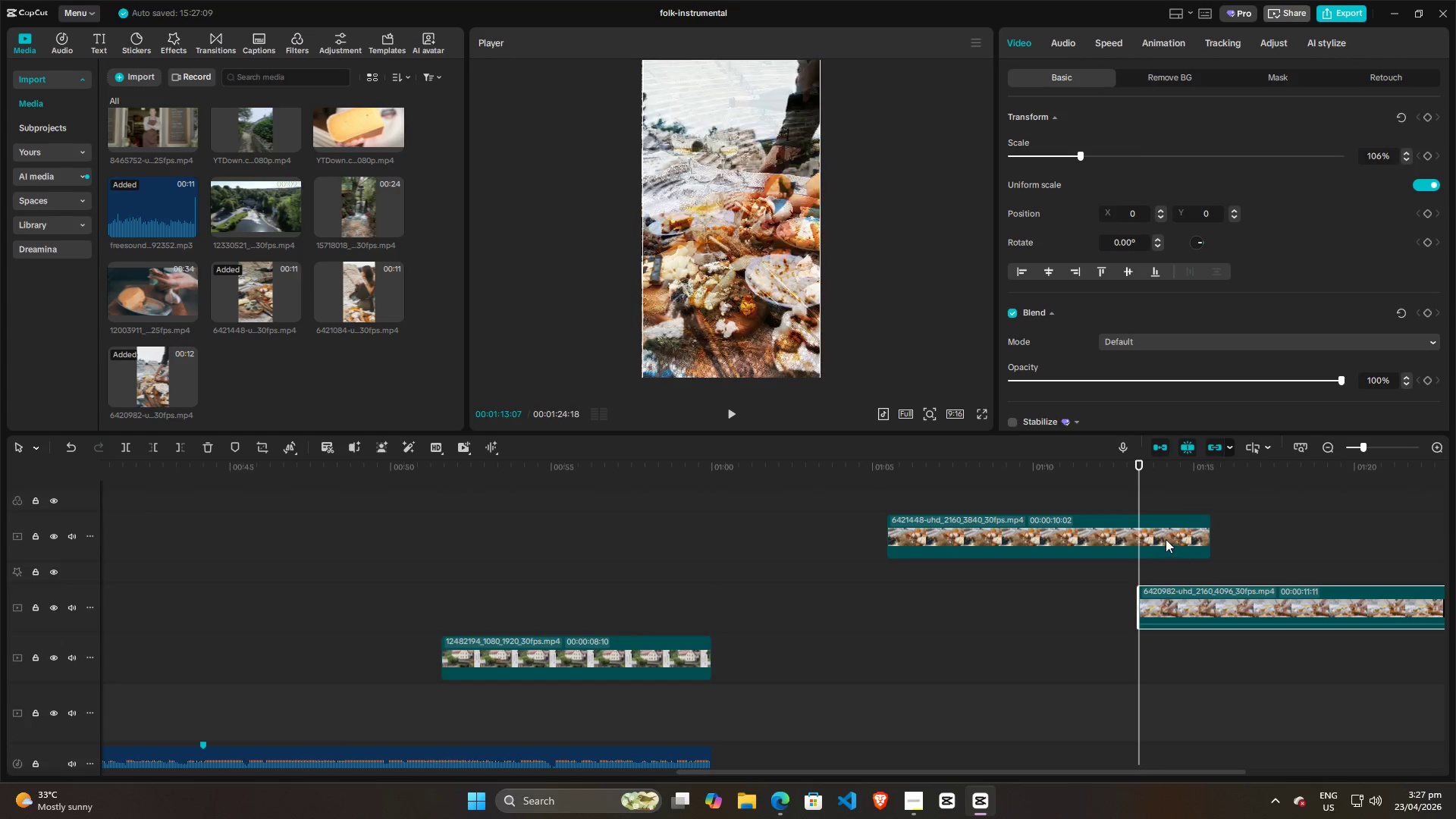 
key(Space)
 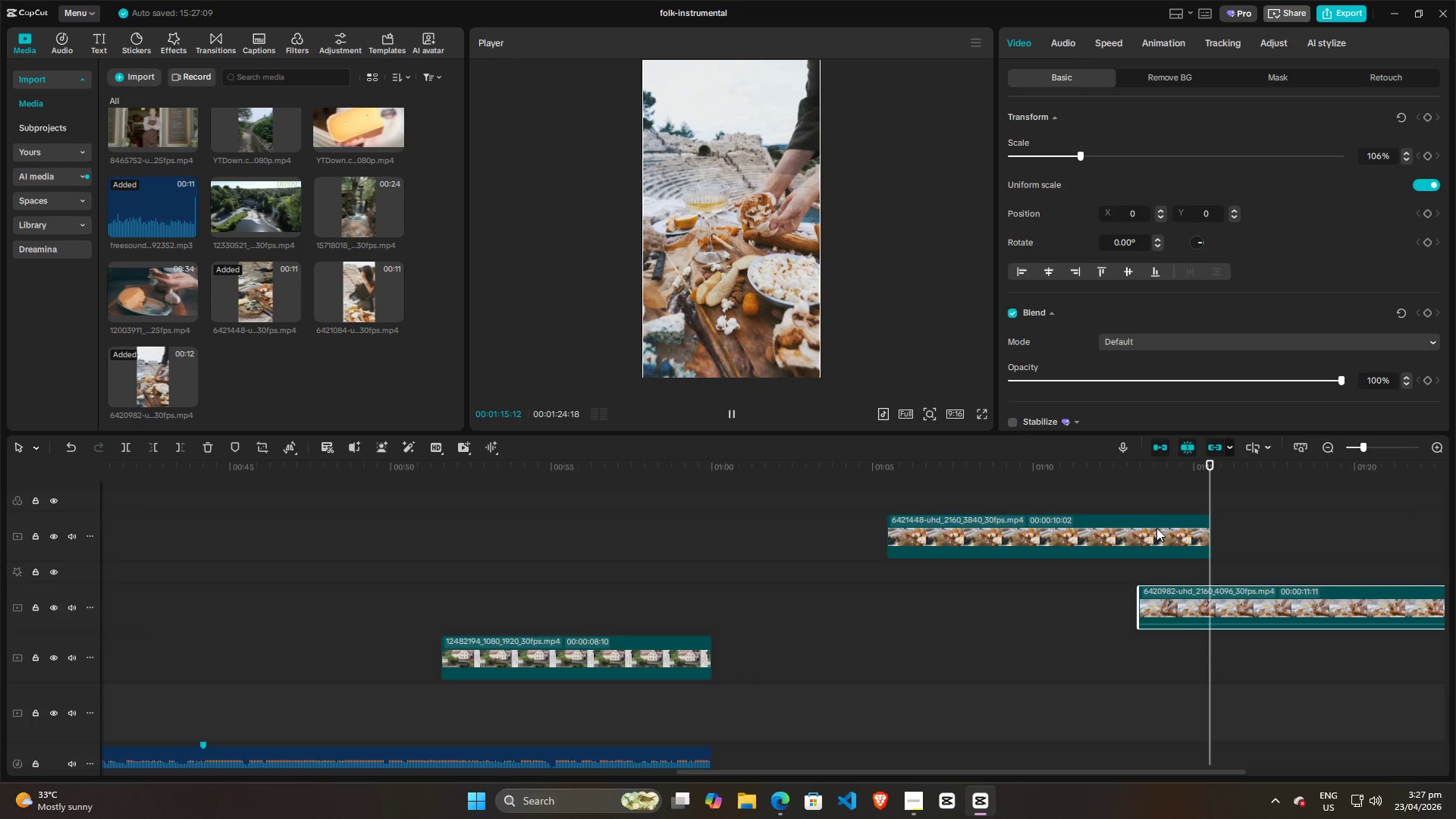 
key(Space)
 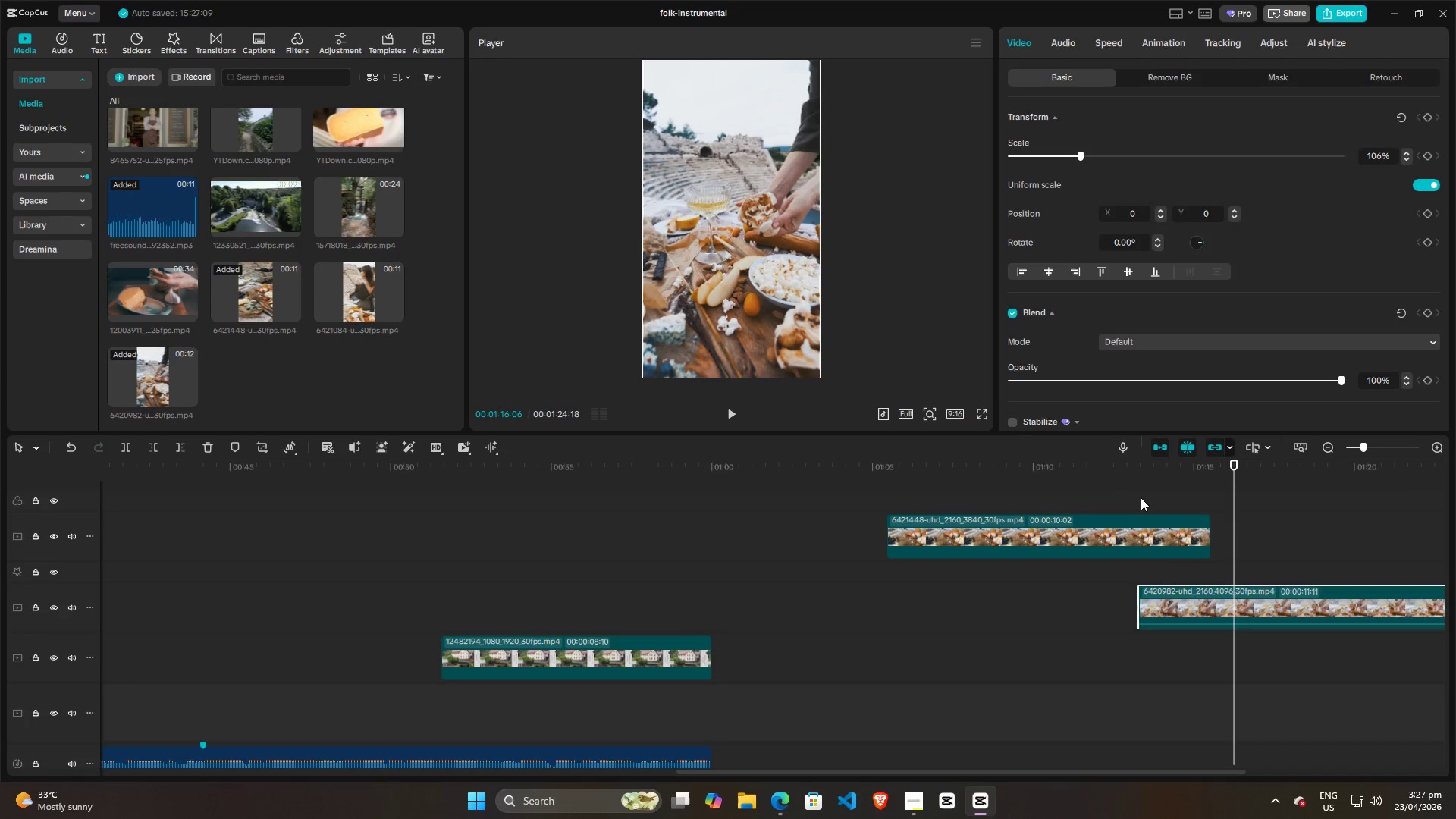 
left_click([1136, 494])
 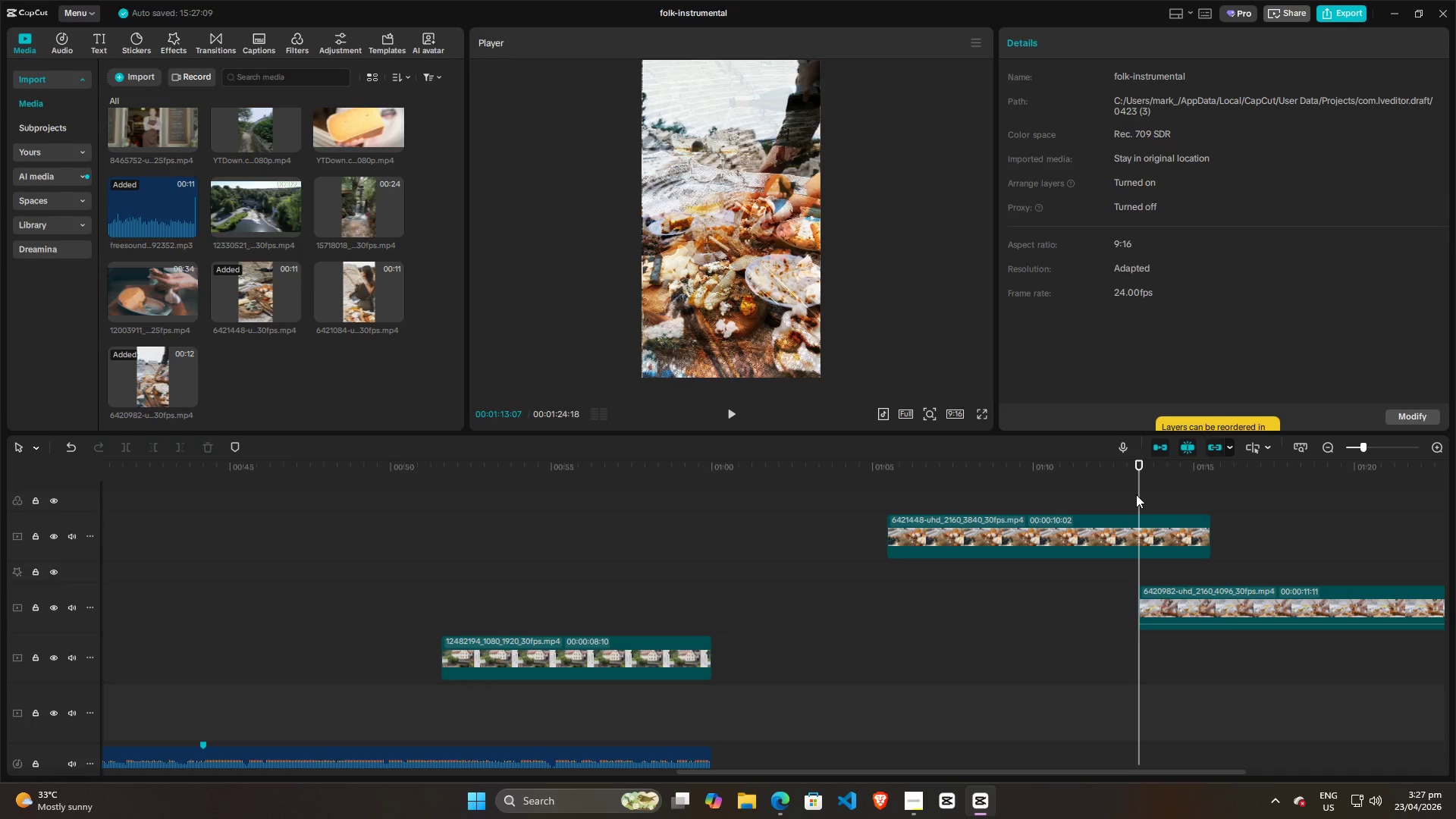 
key(Space)
 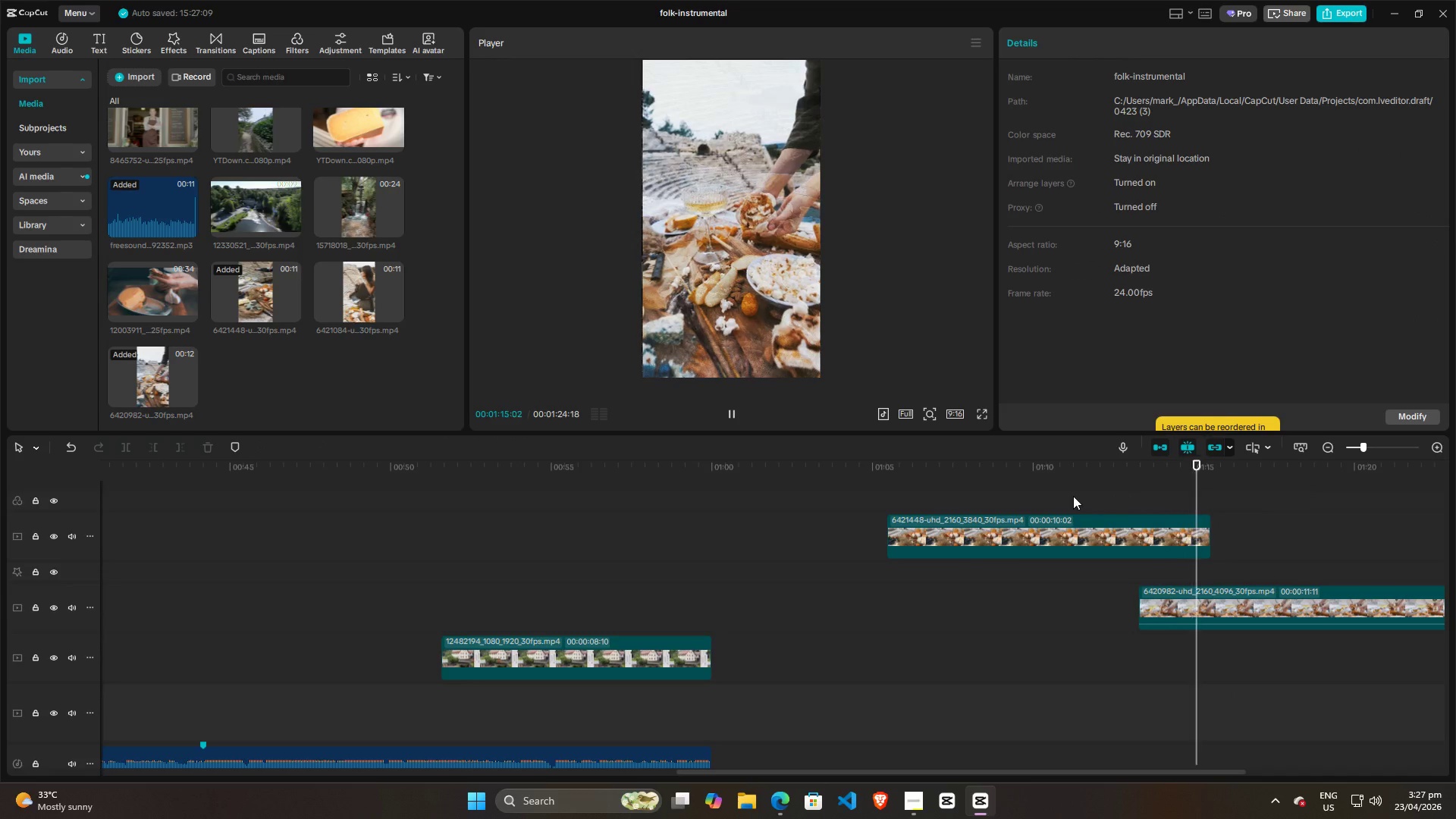 
double_click([1015, 498])
 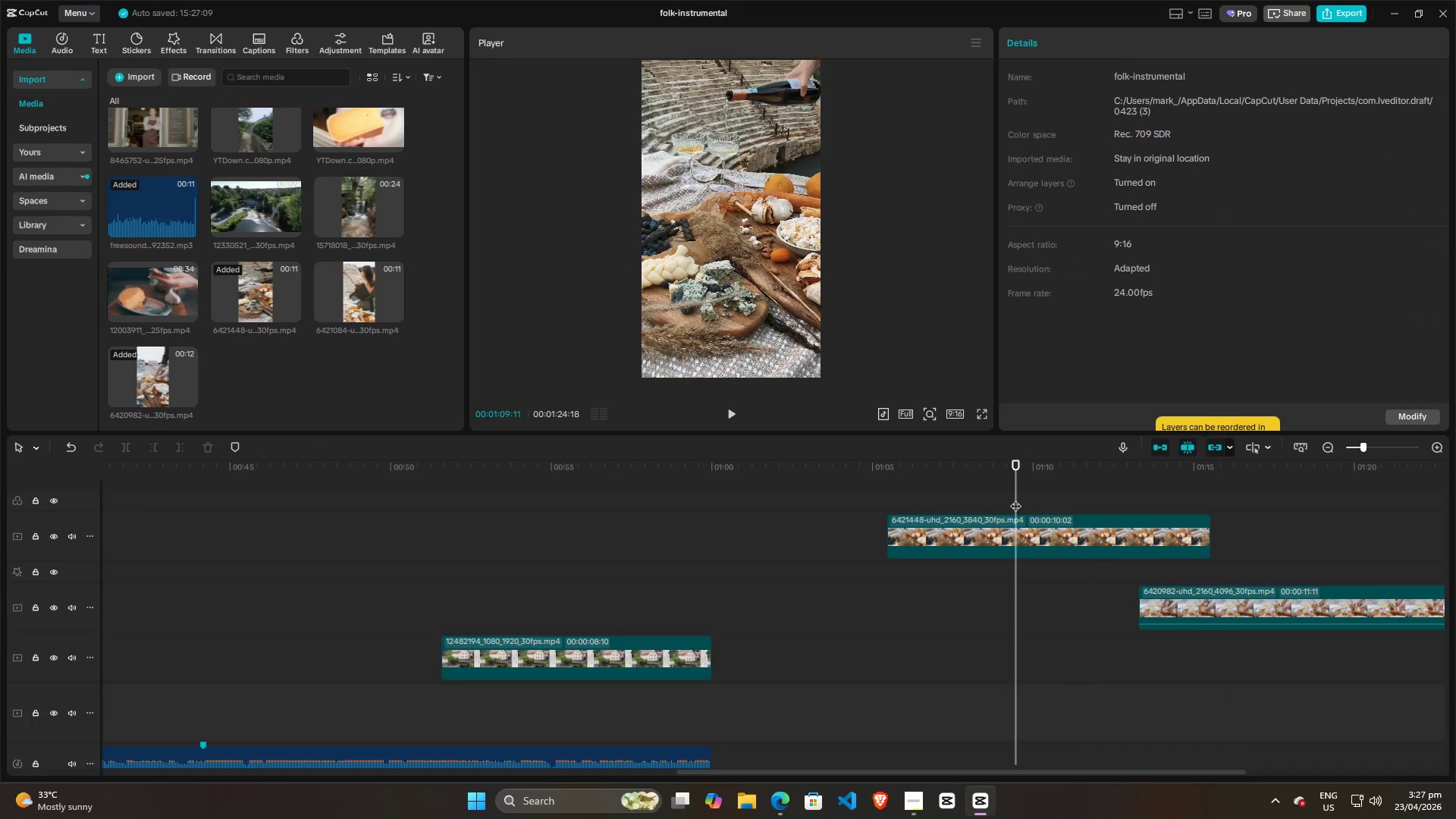 
key(Space)
 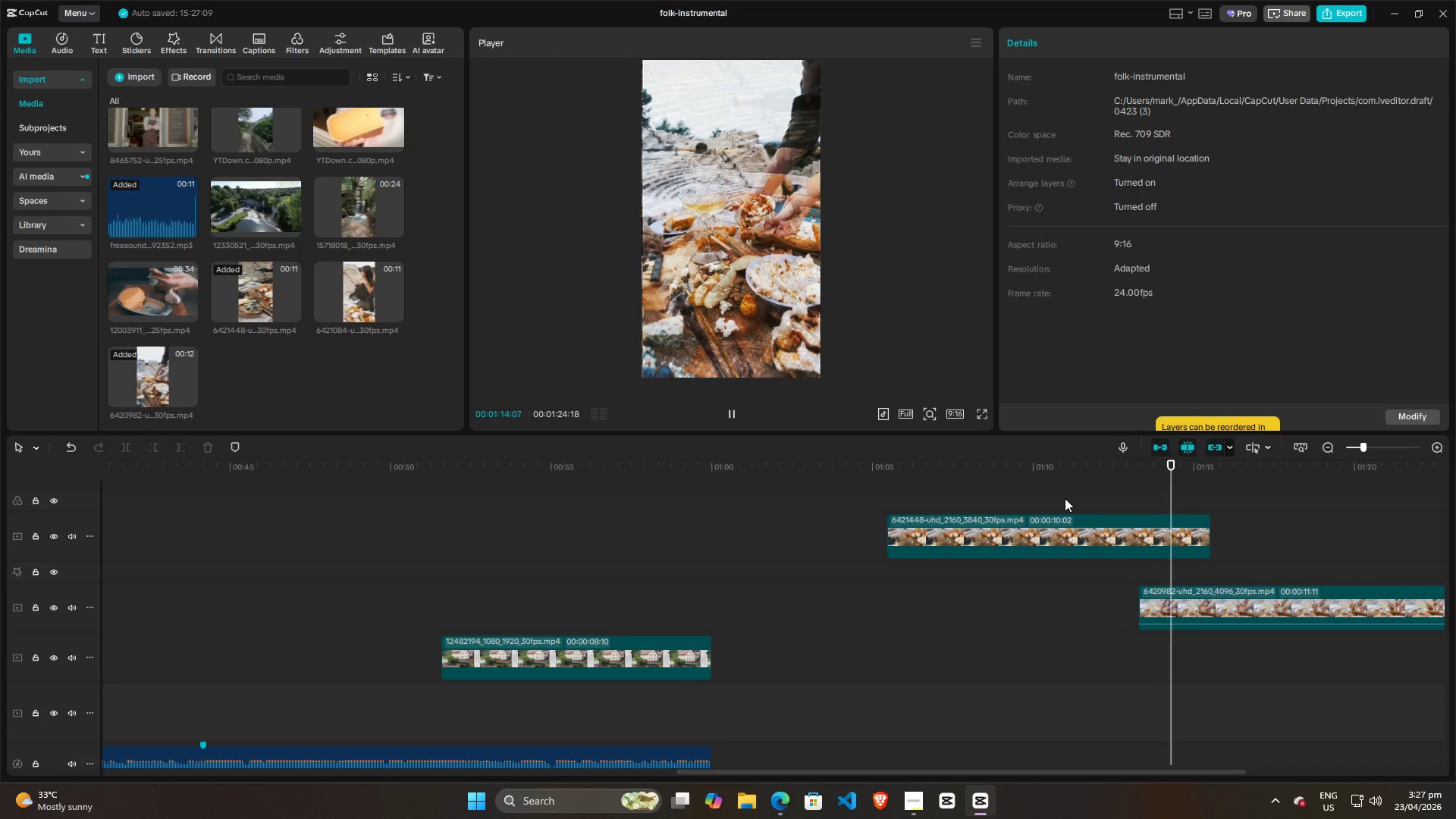 
wait(6.42)
 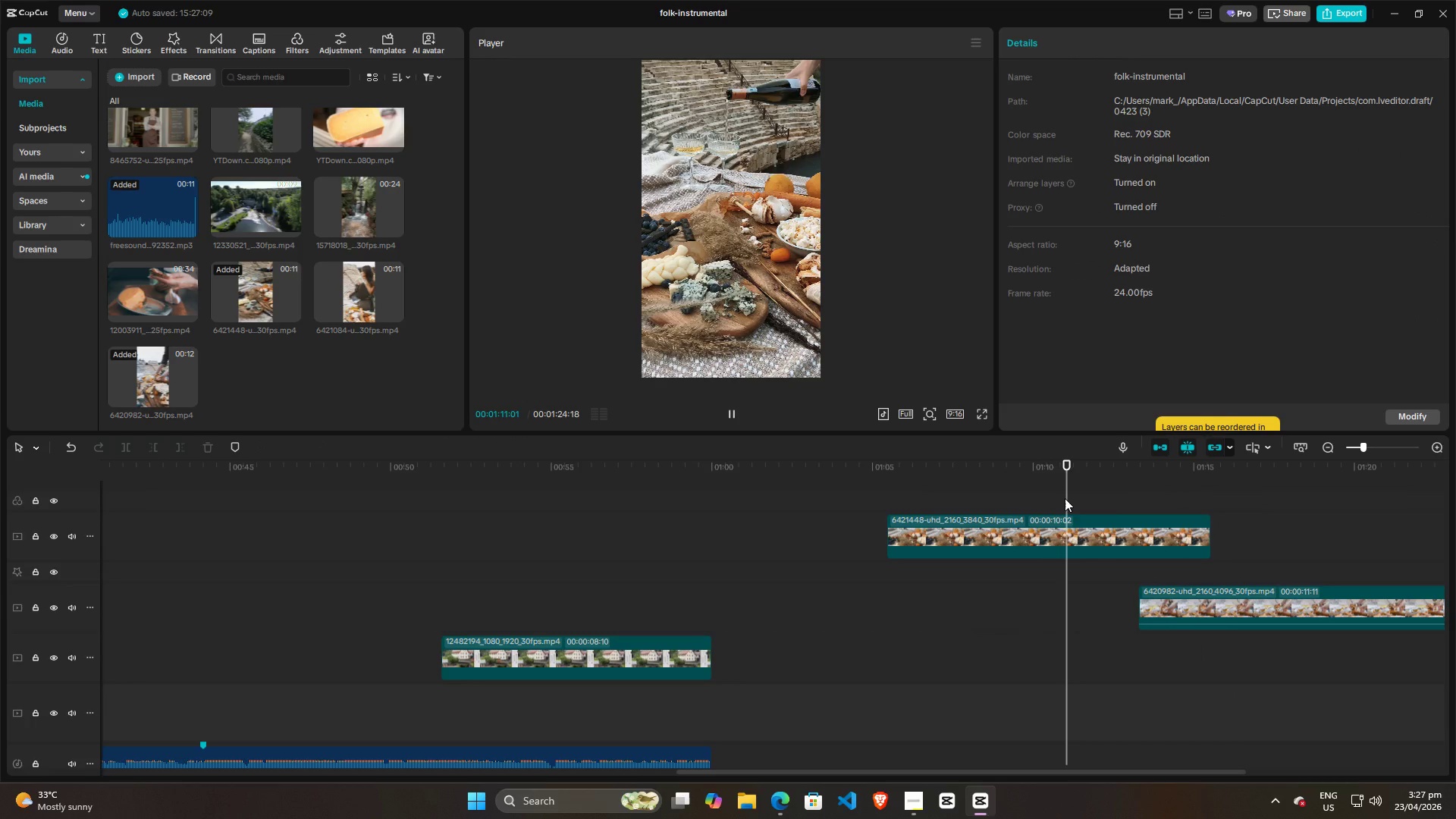 
key(Space)
 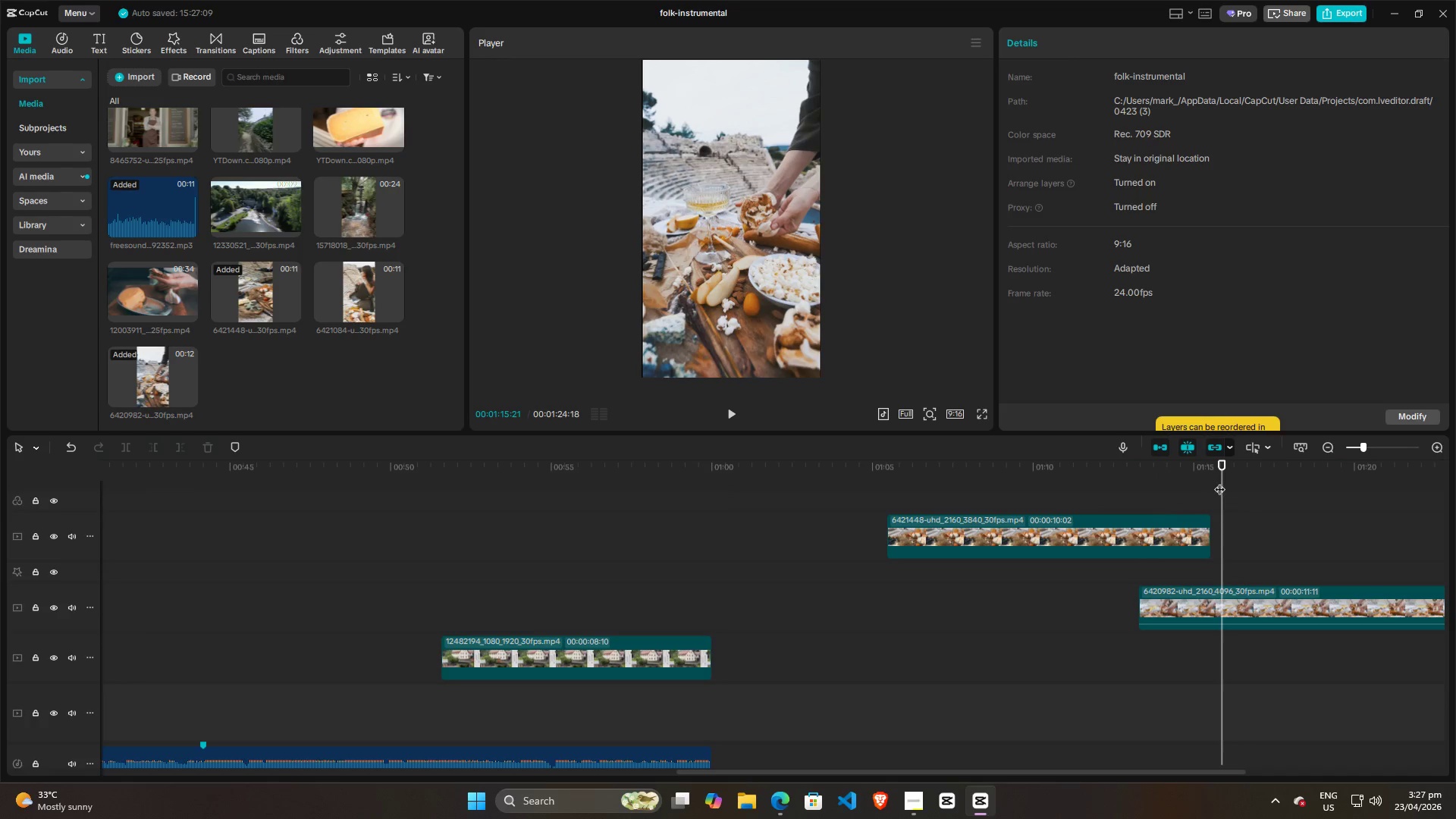 
left_click_drag(start_coordinate=[1219, 482], to_coordinate=[1147, 500])
 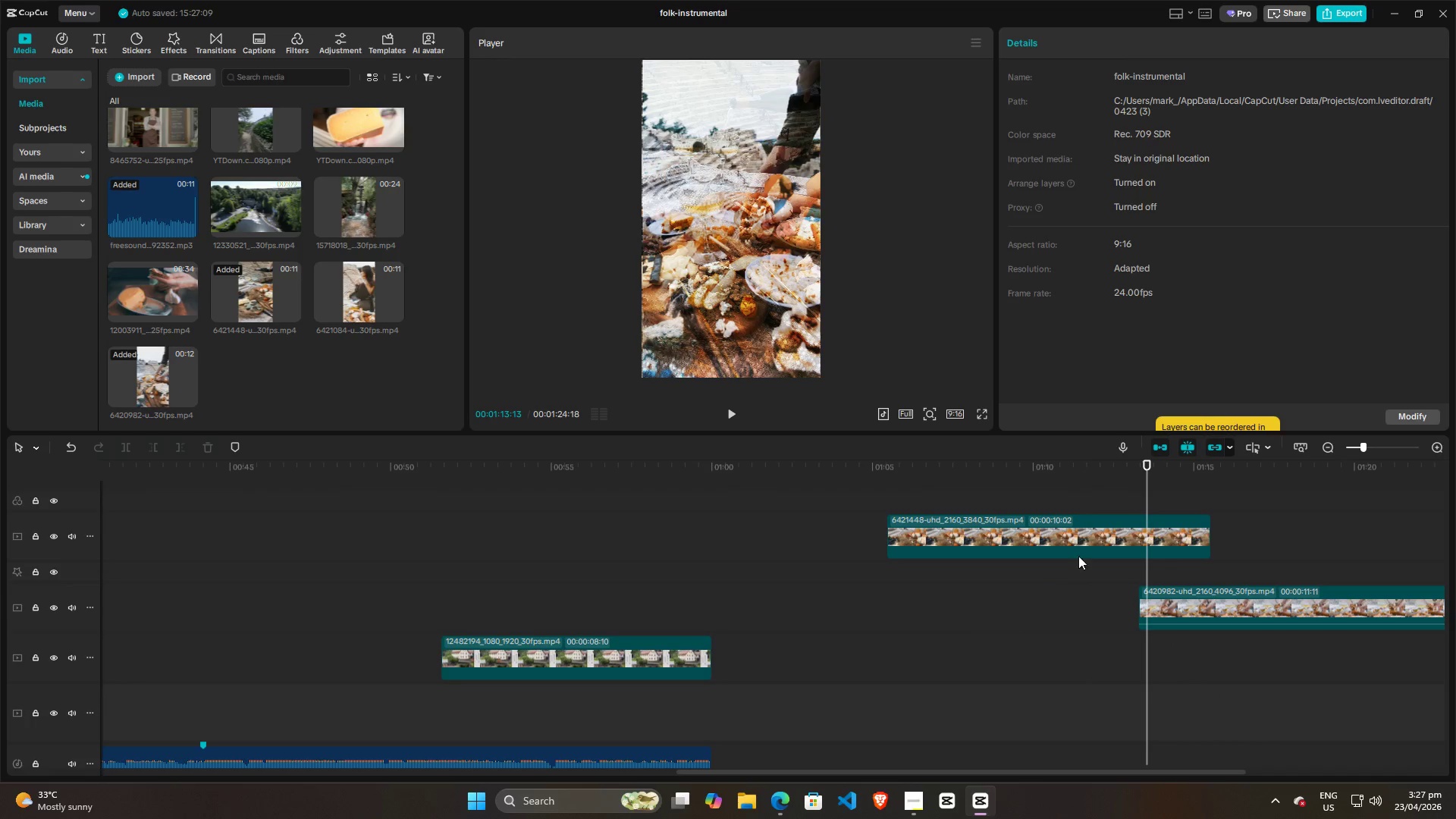 
left_click([1090, 499])
 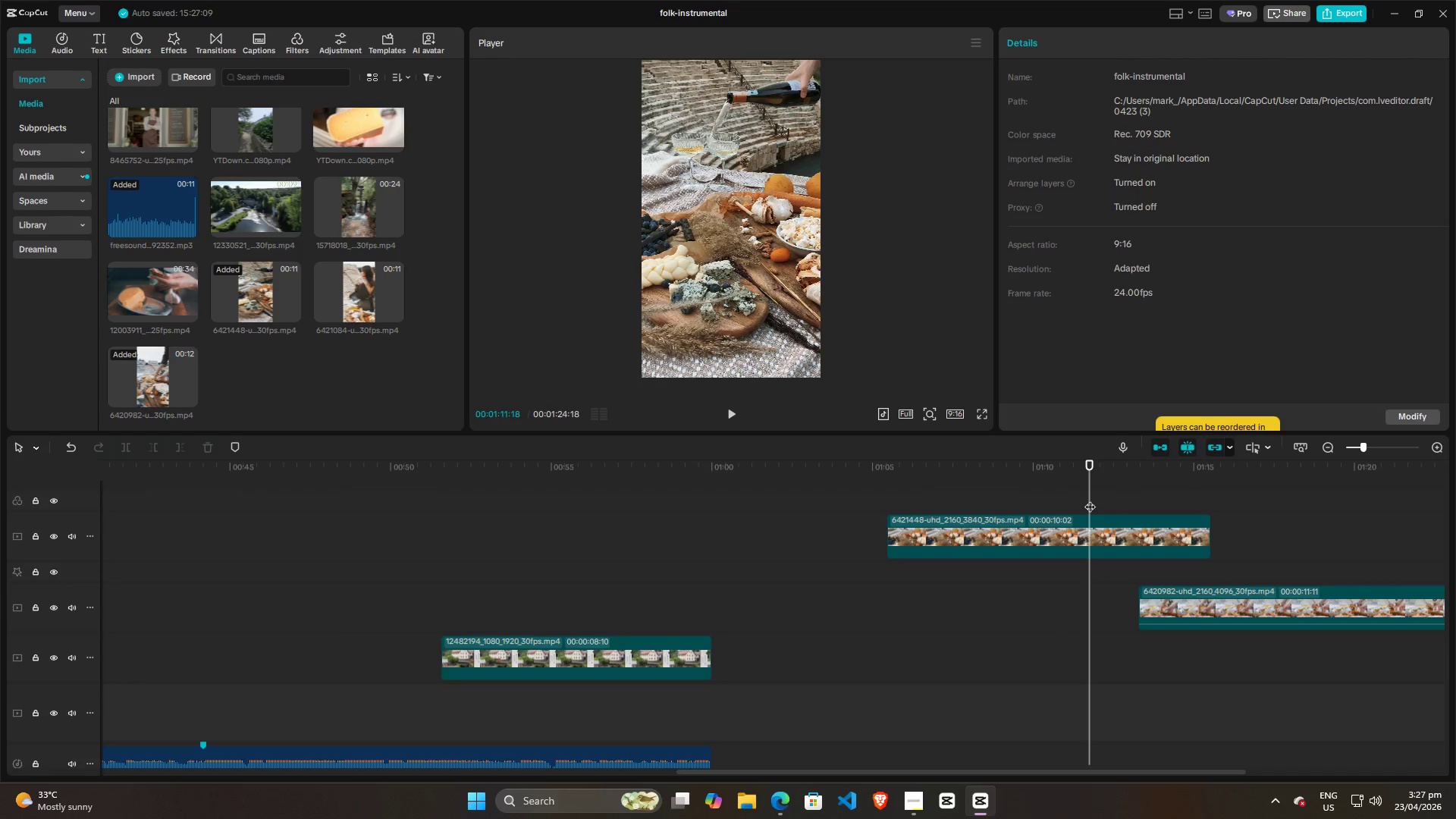 
key(Space)
 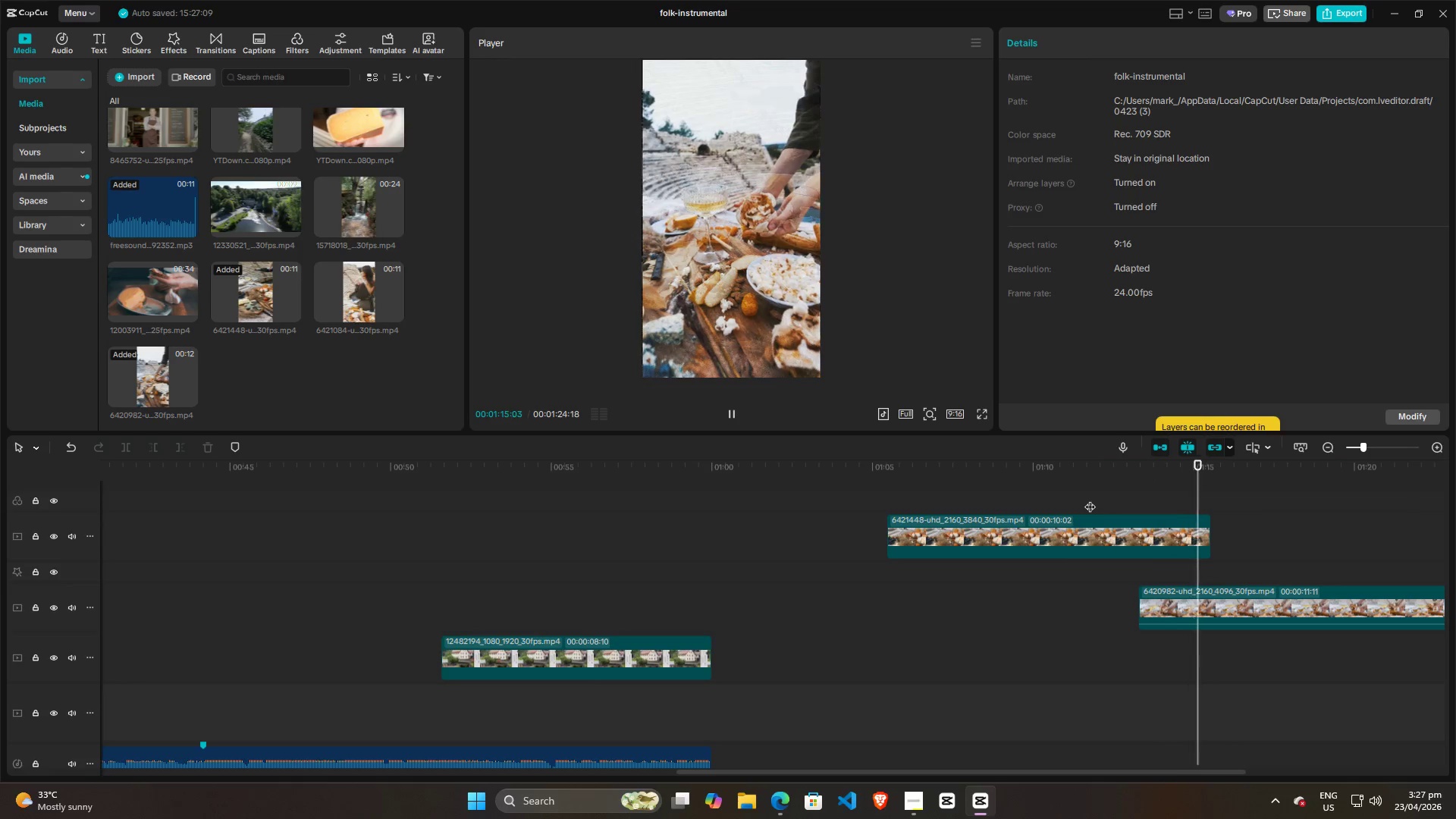 
key(Space)
 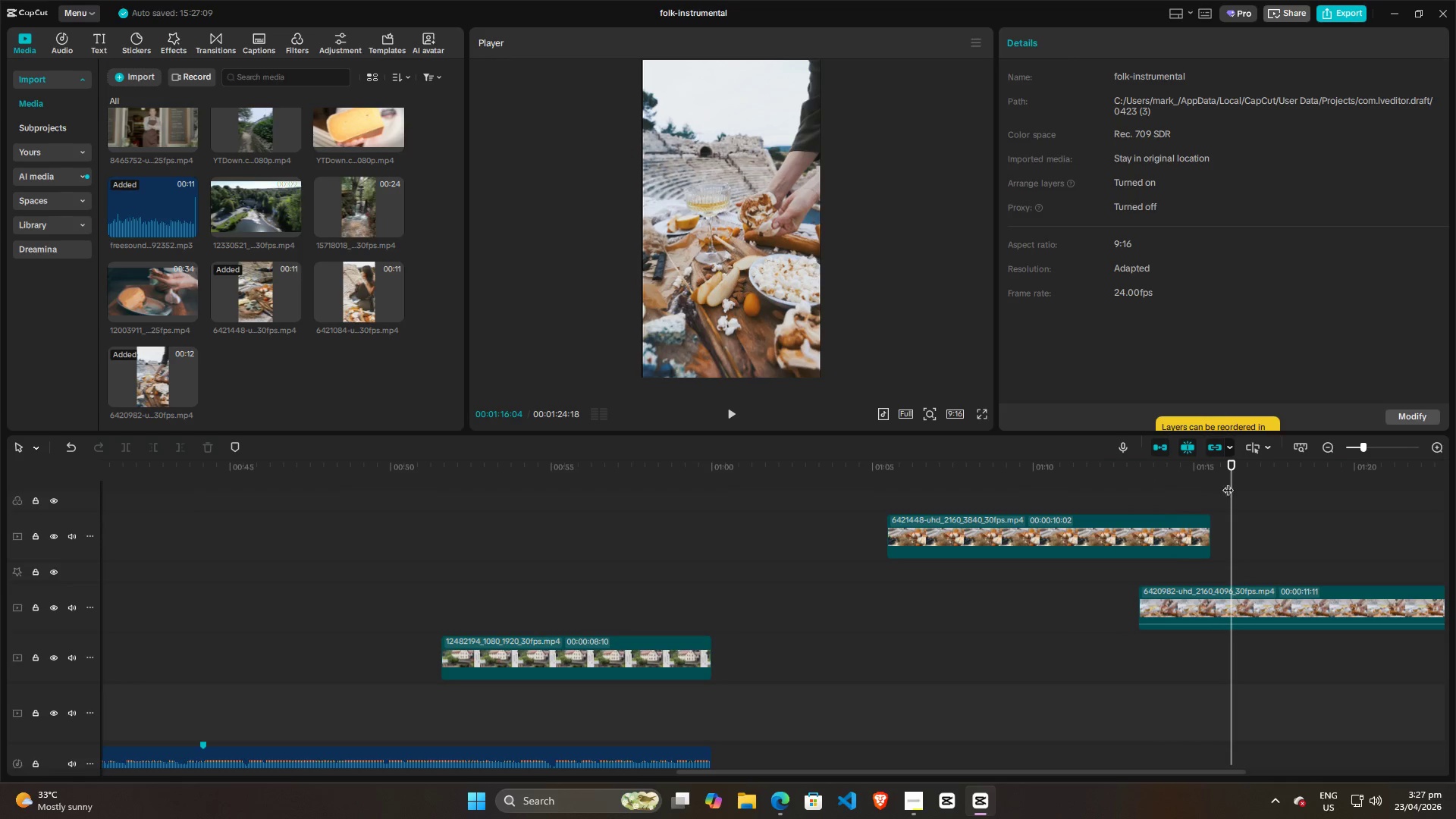 
left_click_drag(start_coordinate=[1231, 483], to_coordinate=[1159, 497])
 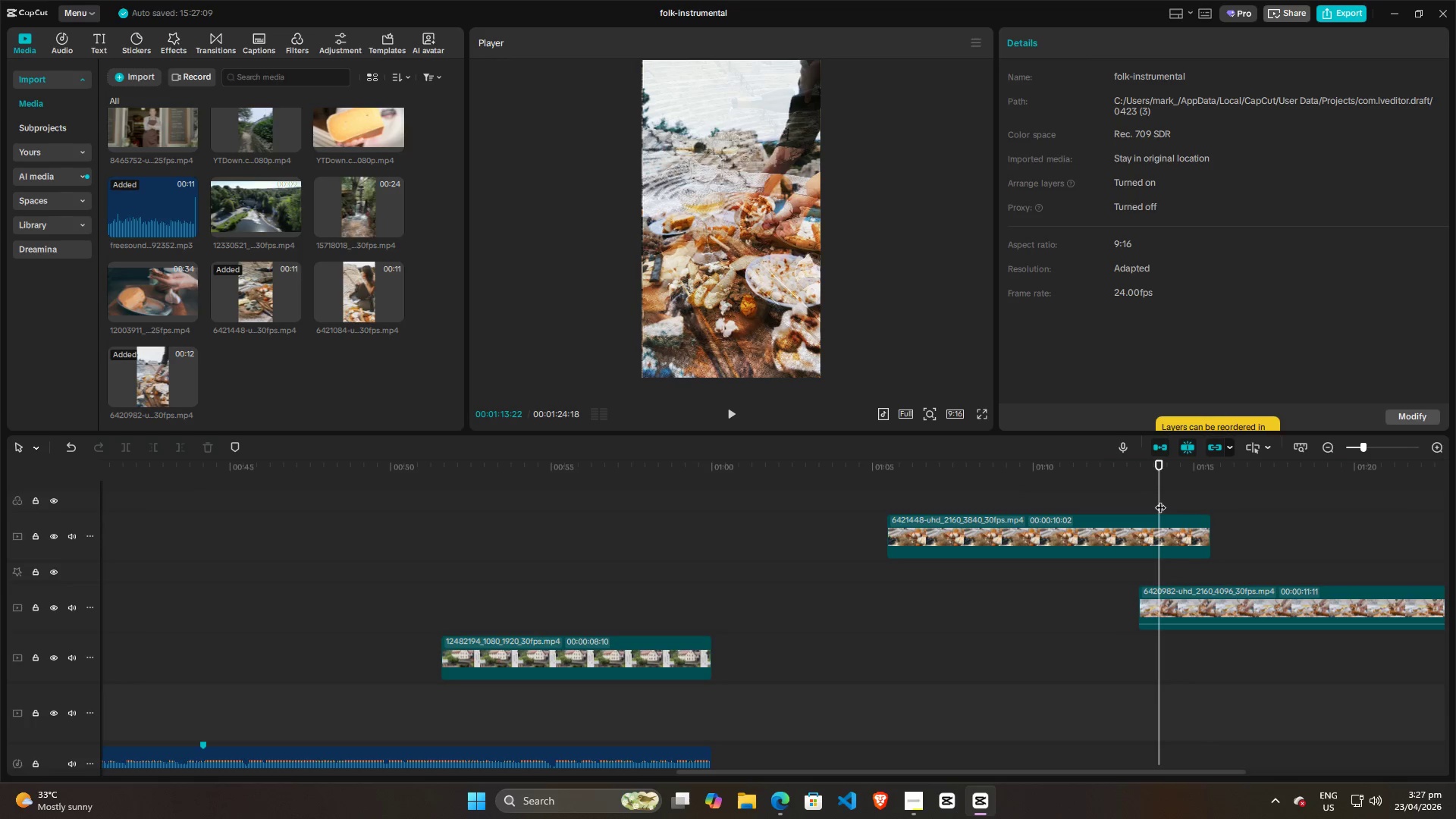 
left_click_drag(start_coordinate=[1165, 500], to_coordinate=[1176, 500])
 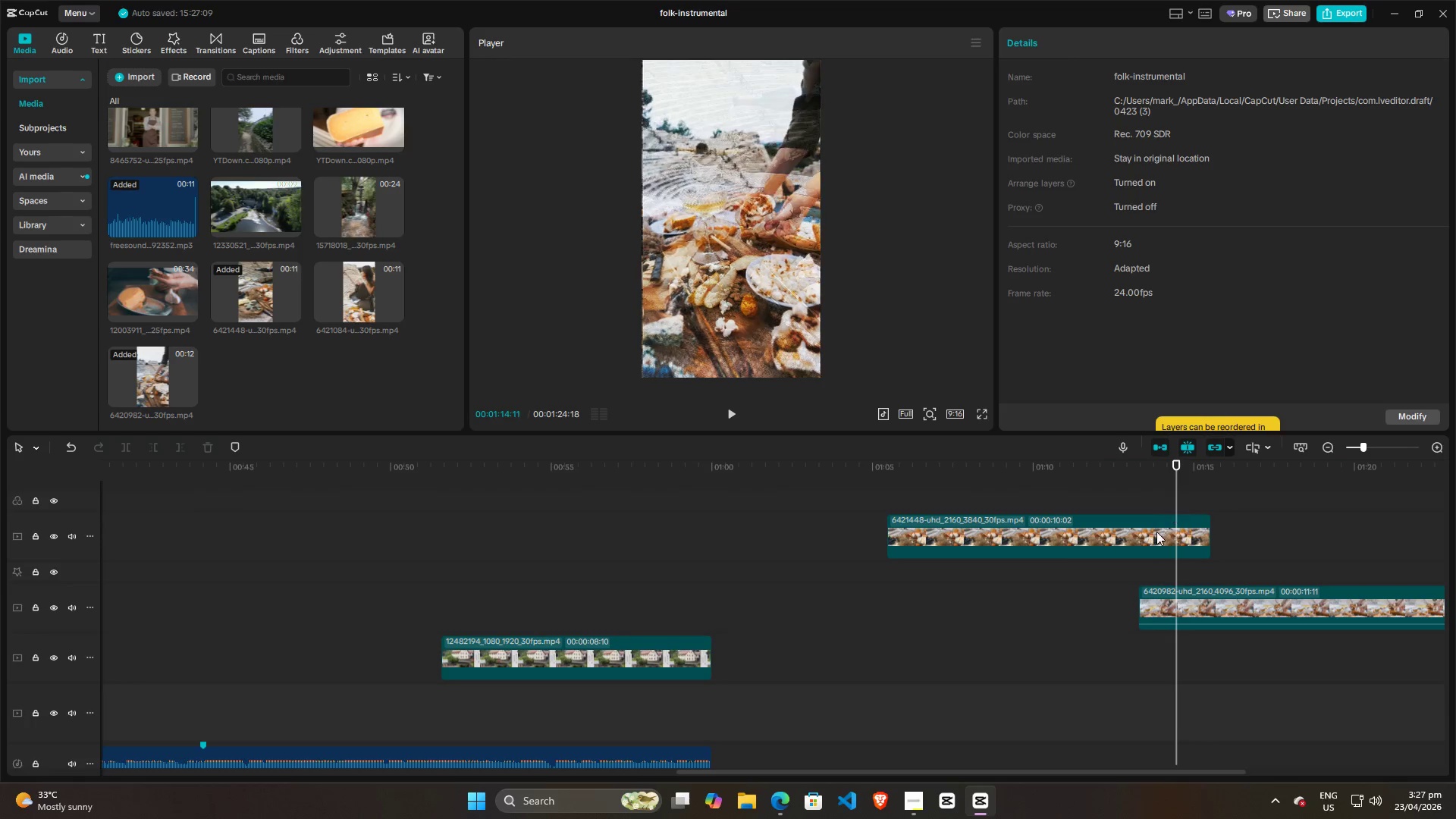 
double_click([1156, 532])
 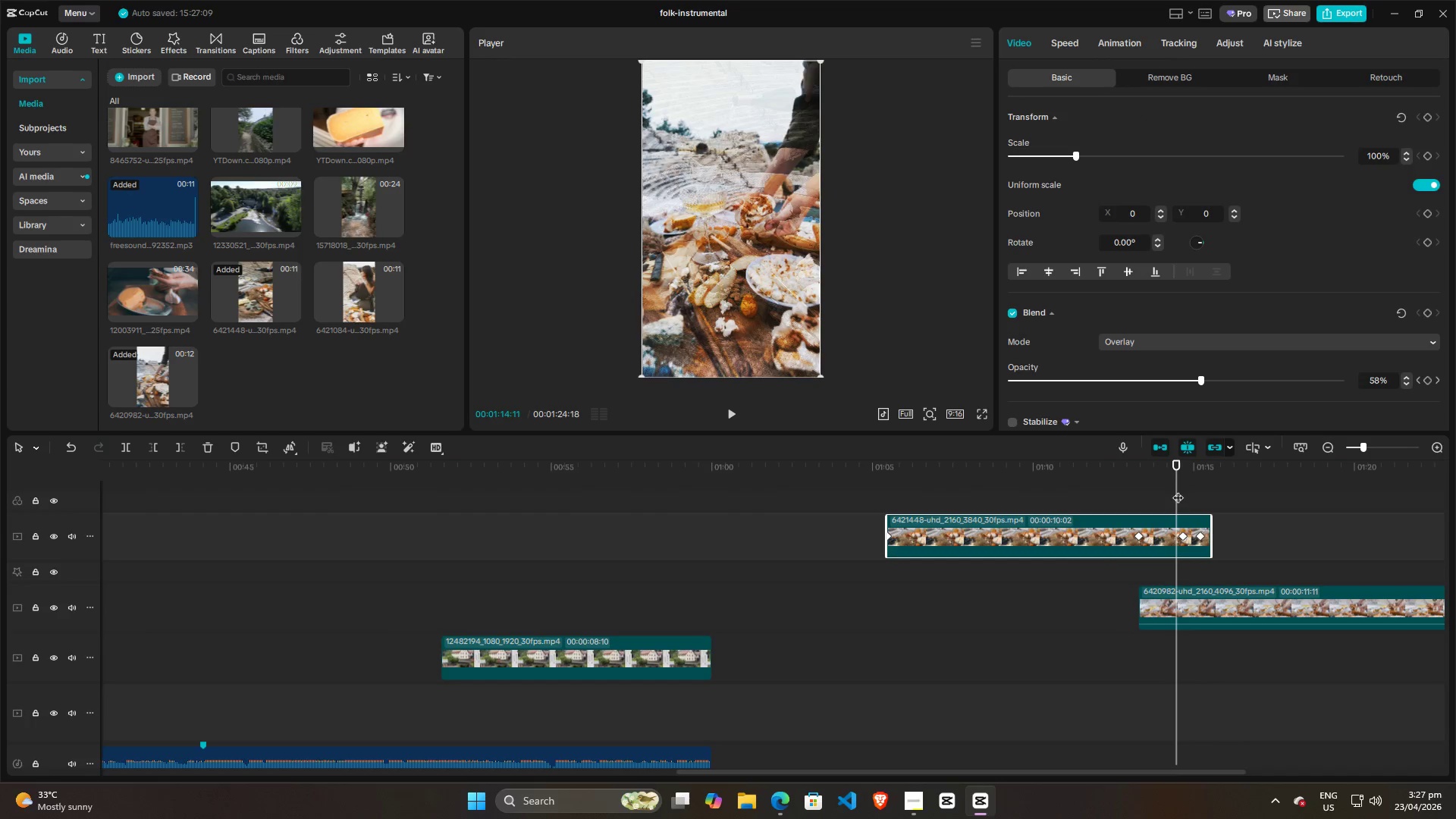 
left_click_drag(start_coordinate=[1178, 490], to_coordinate=[1200, 491])
 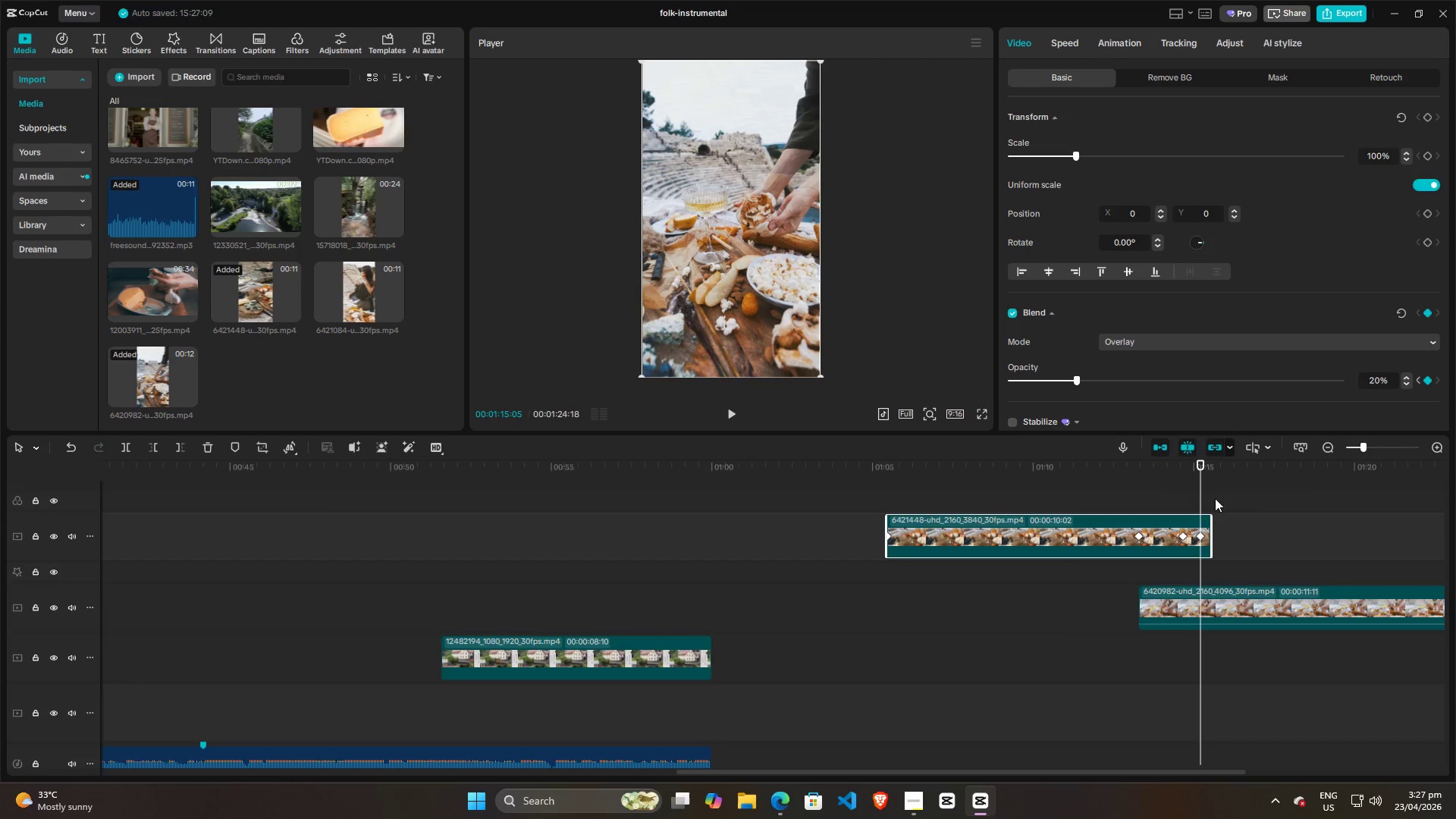 
left_click_drag(start_coordinate=[1200, 498], to_coordinate=[1207, 499])
 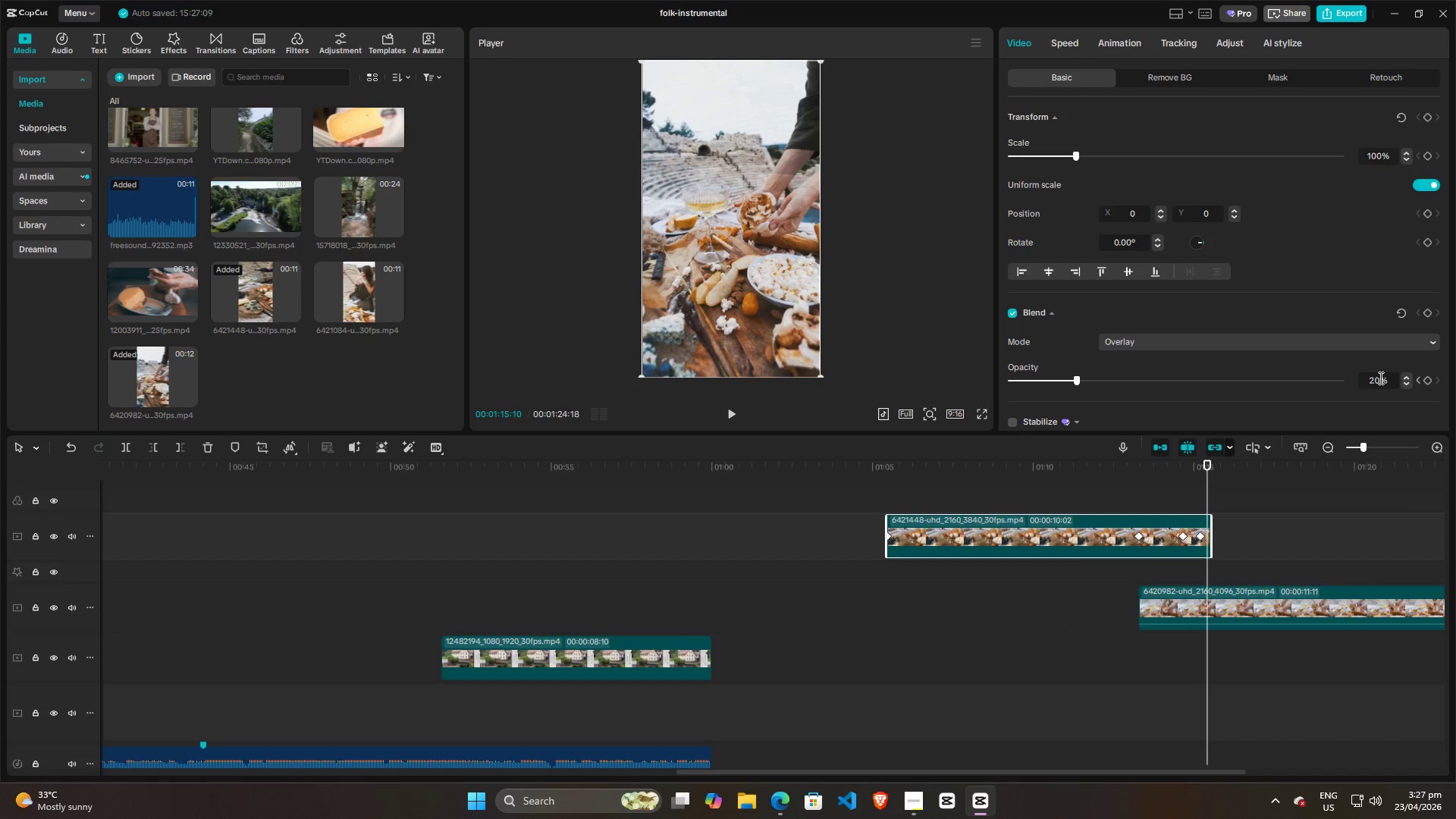 
left_click_drag(start_coordinate=[1381, 378], to_coordinate=[1351, 382])
 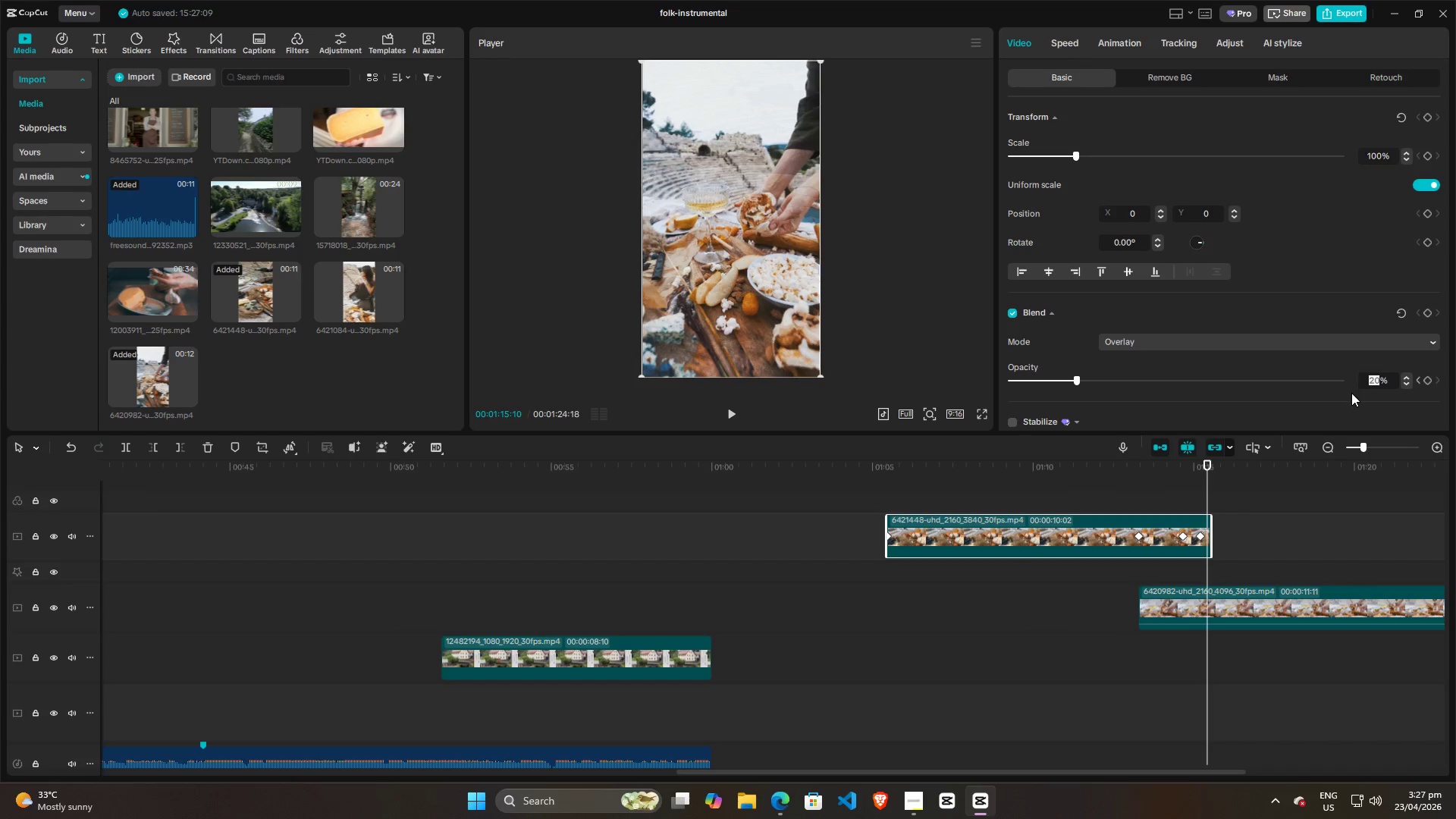 
type(10)
 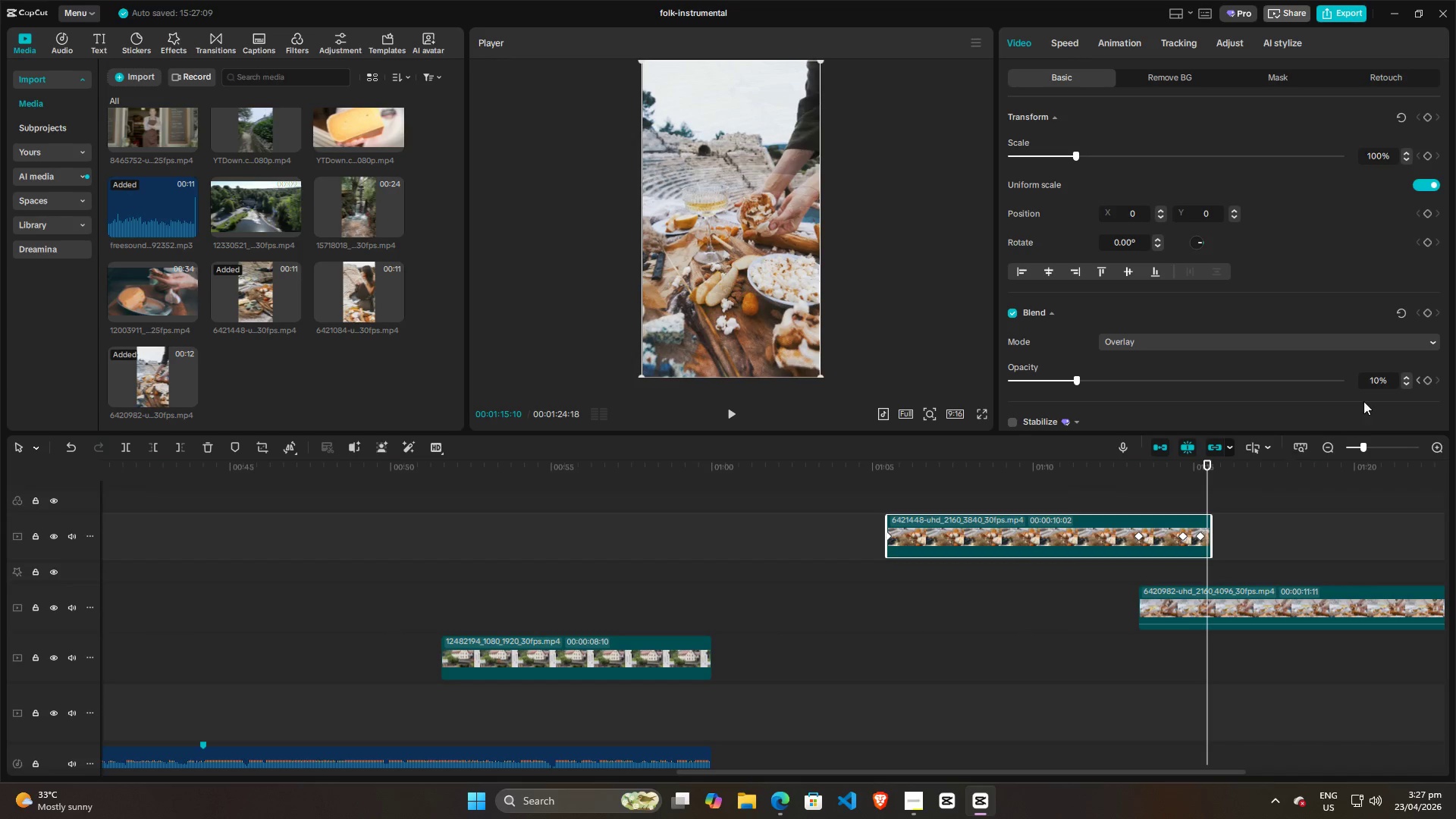 
left_click([1429, 378])
 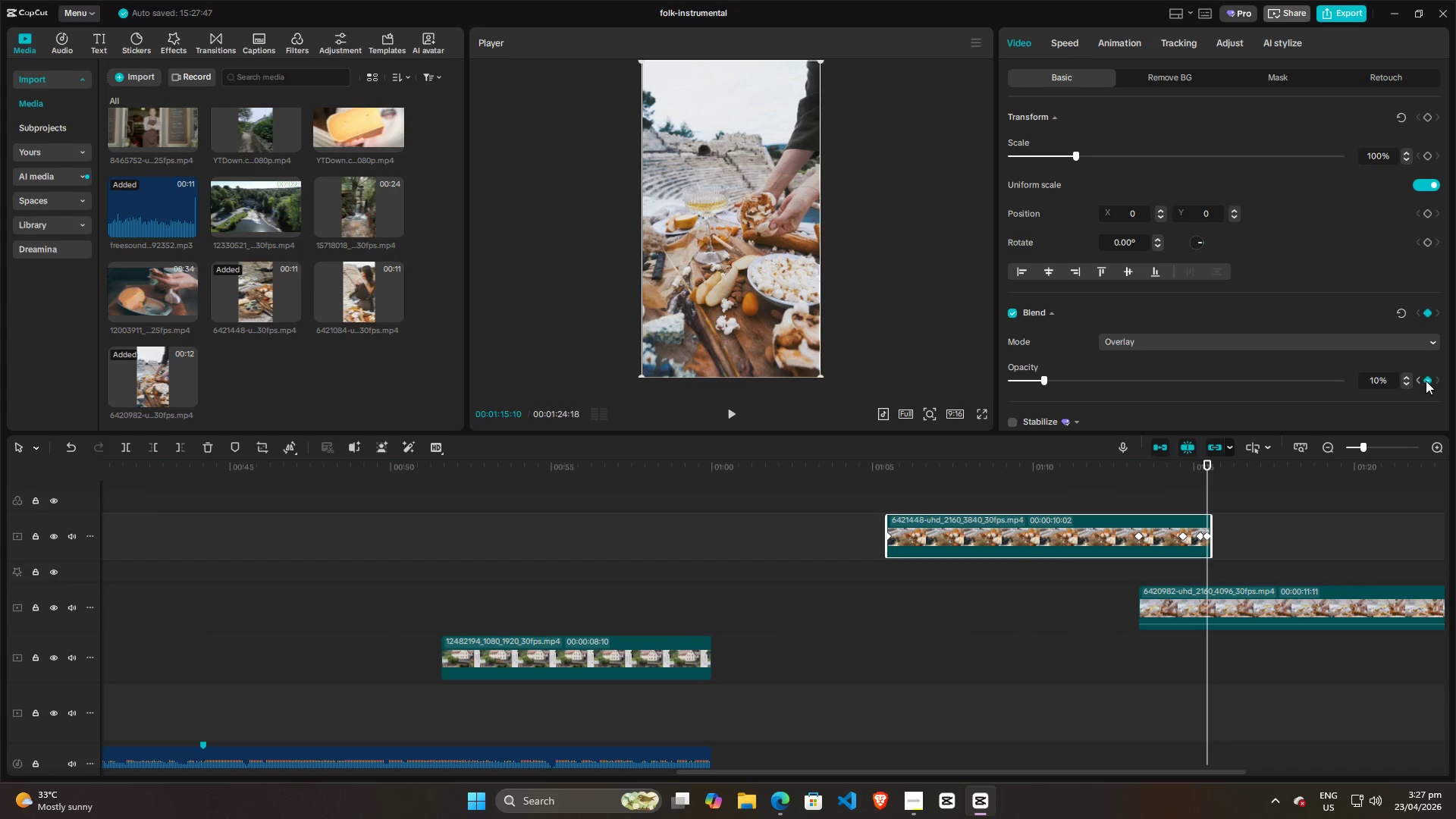 
left_click([1417, 381])
 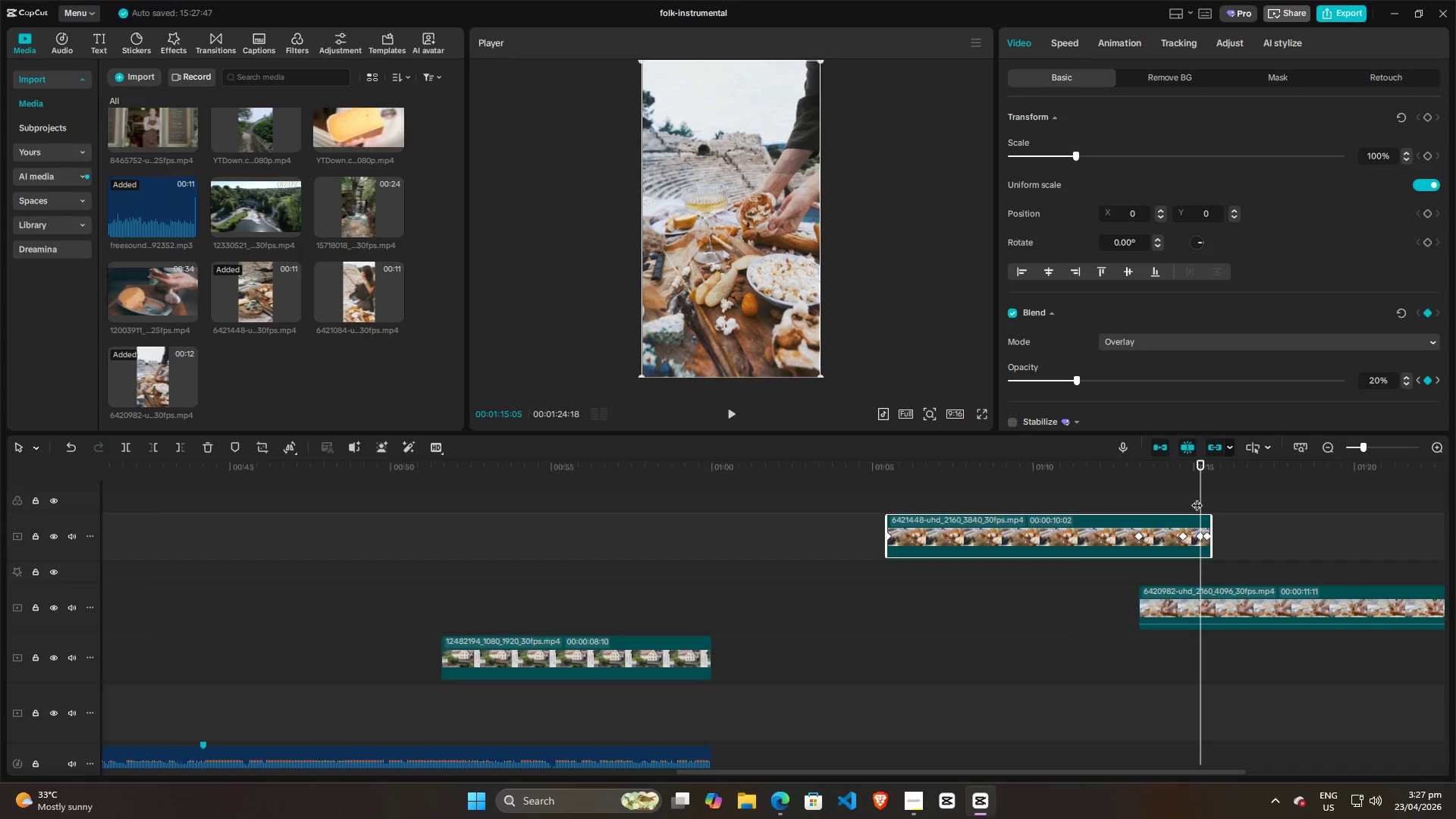 
left_click_drag(start_coordinate=[1203, 495], to_coordinate=[1191, 495])
 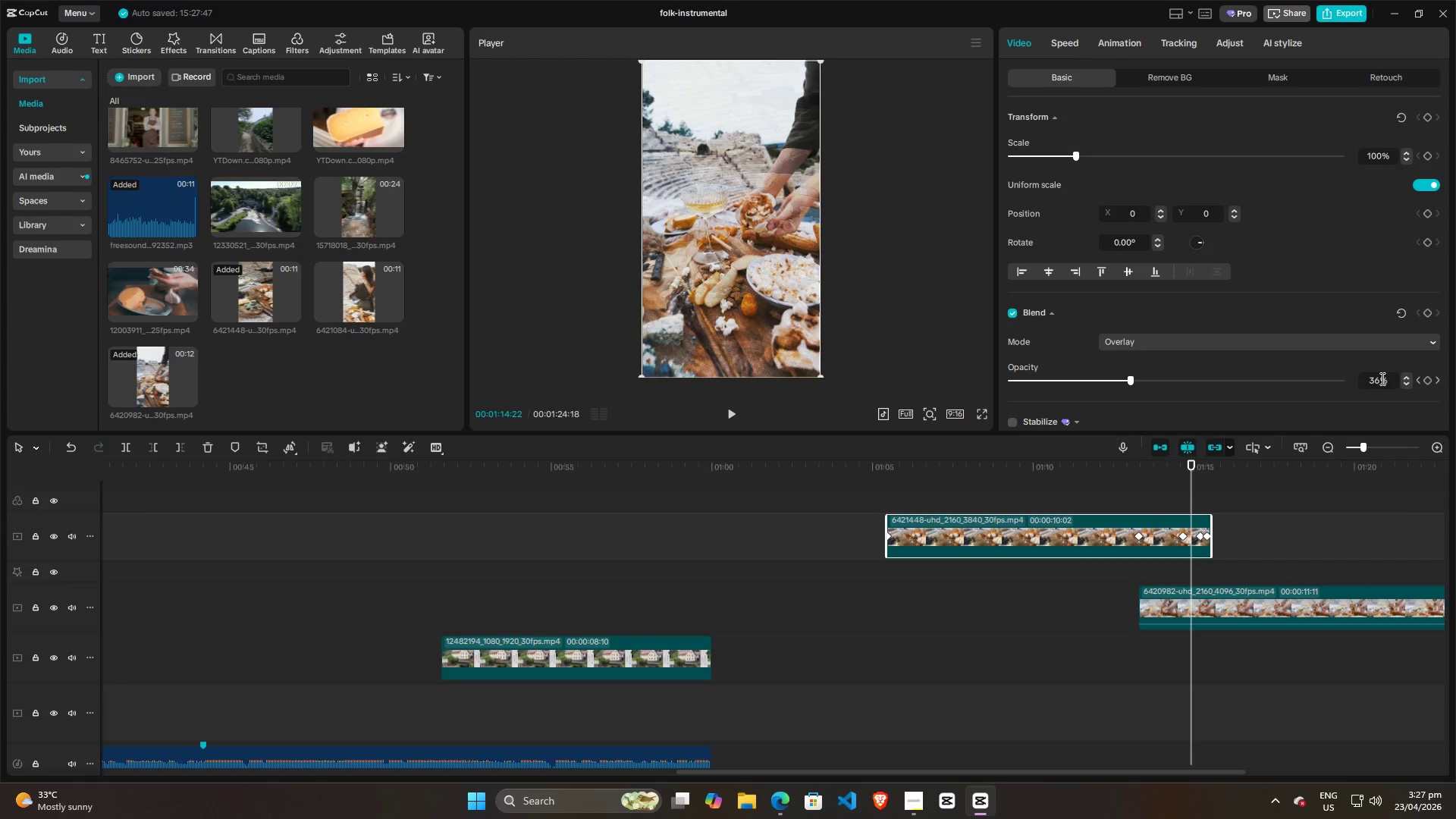 
left_click_drag(start_coordinate=[1381, 378], to_coordinate=[1360, 381])
 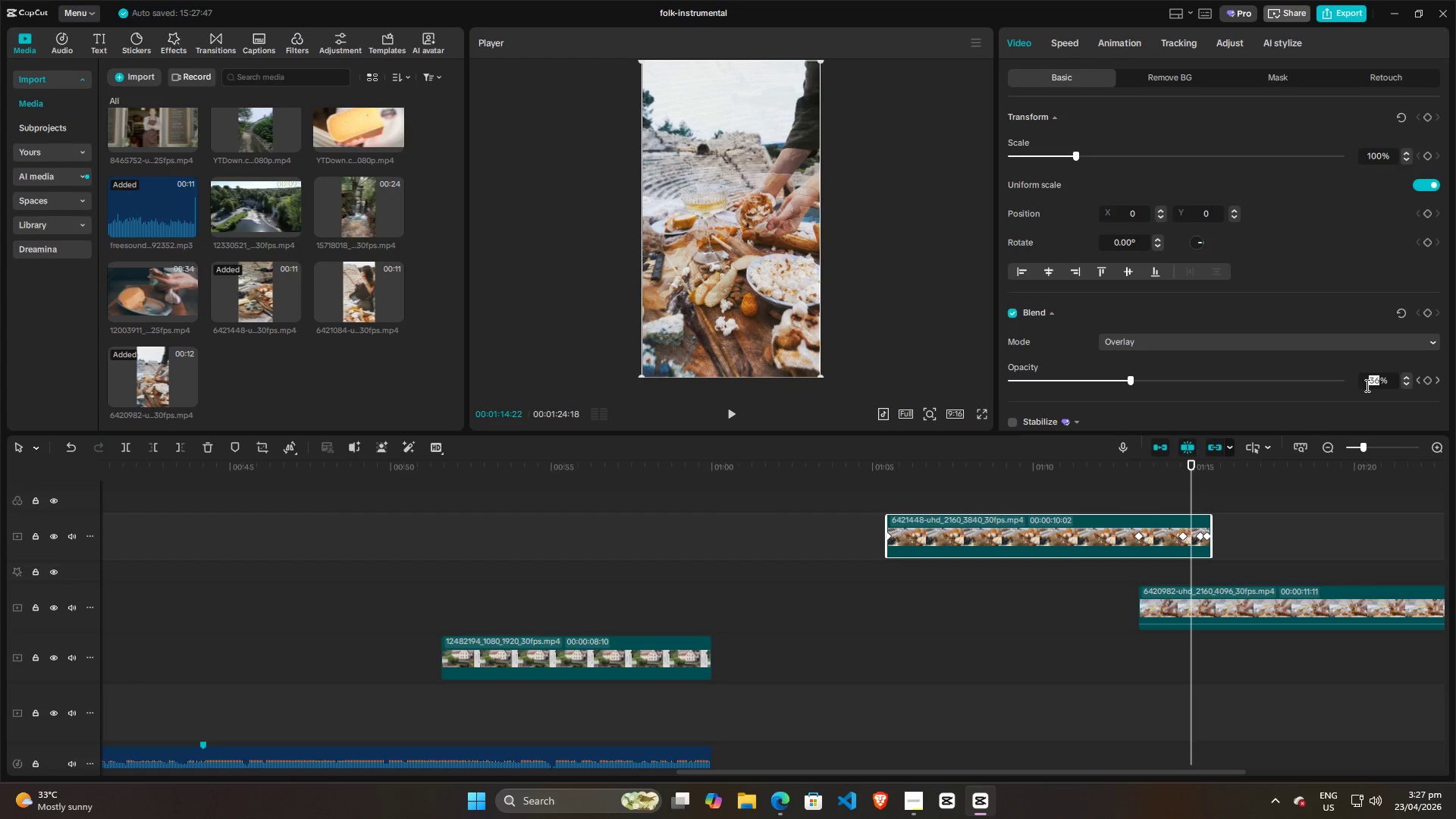 
key(3)
 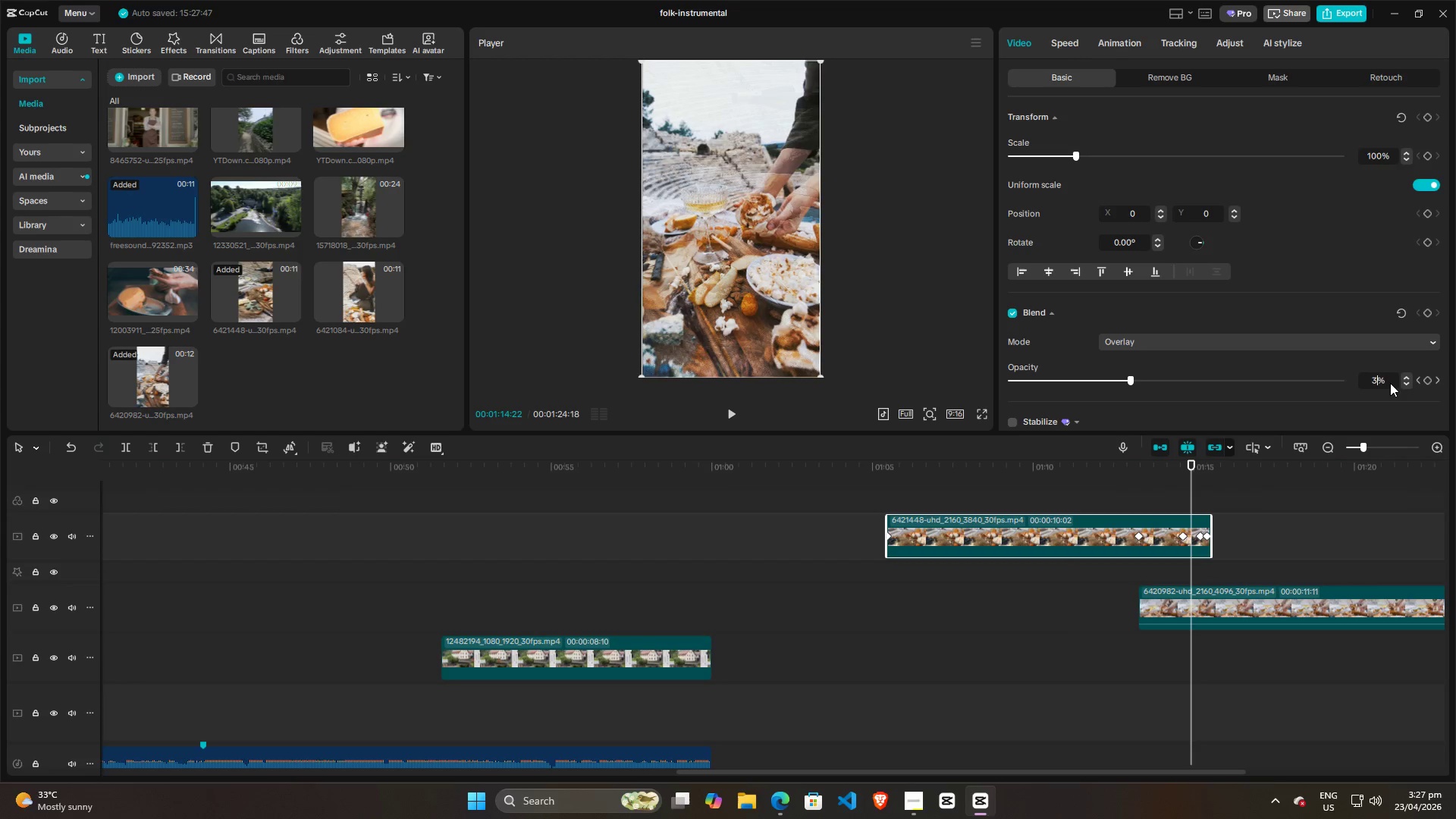 
key(0)
 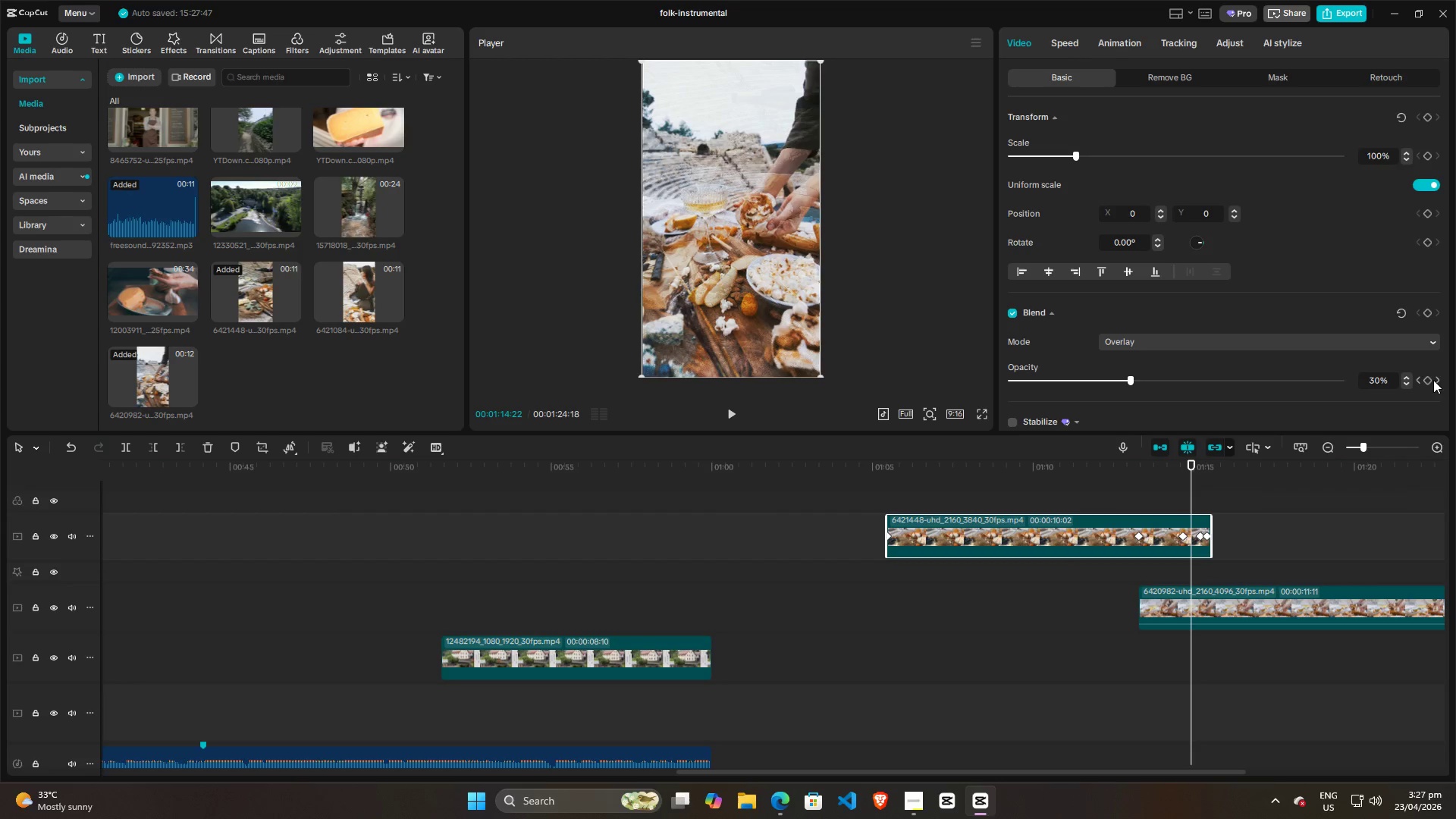 
left_click([1432, 379])
 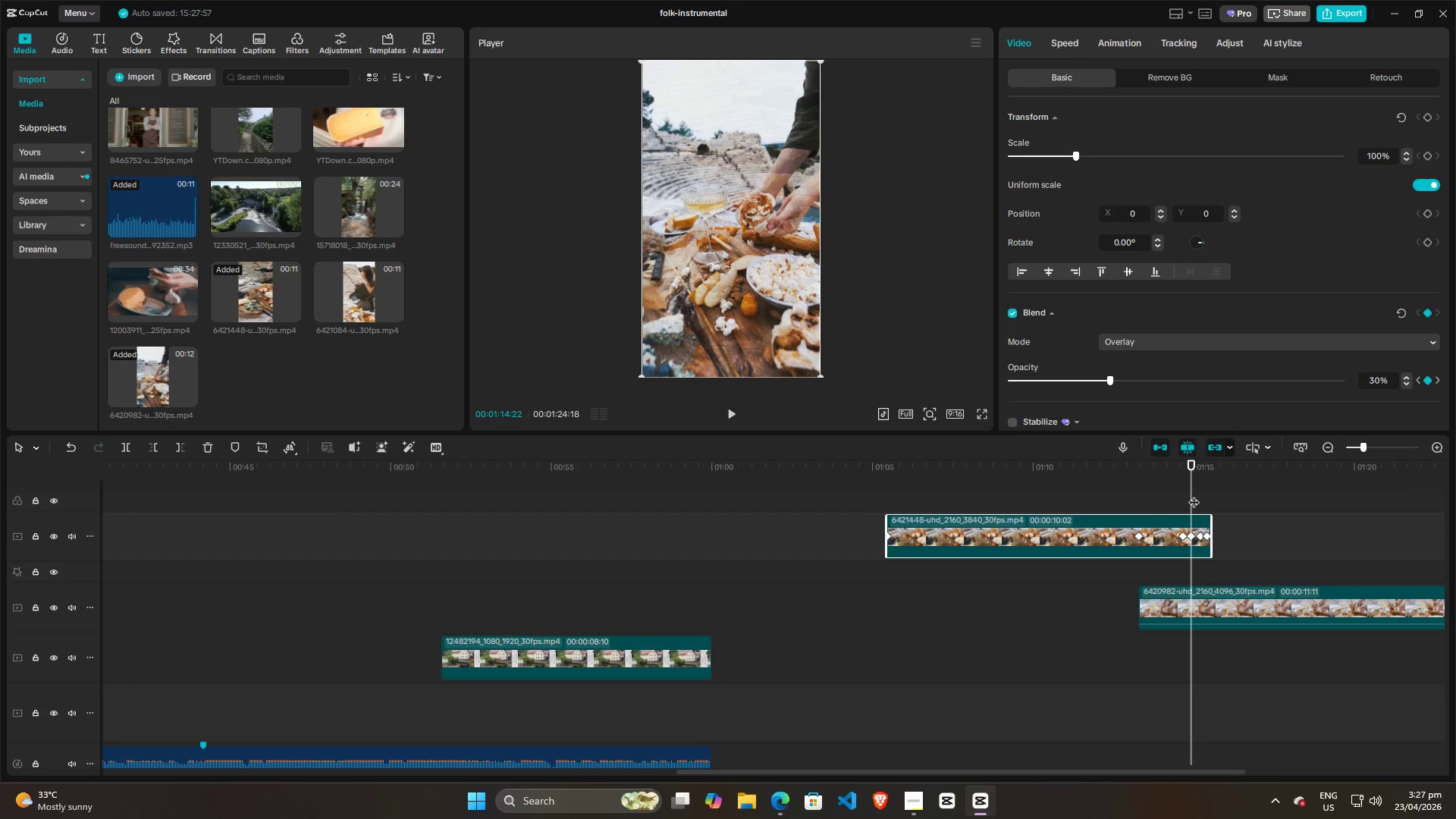 
left_click_drag(start_coordinate=[1194, 494], to_coordinate=[1188, 496])
 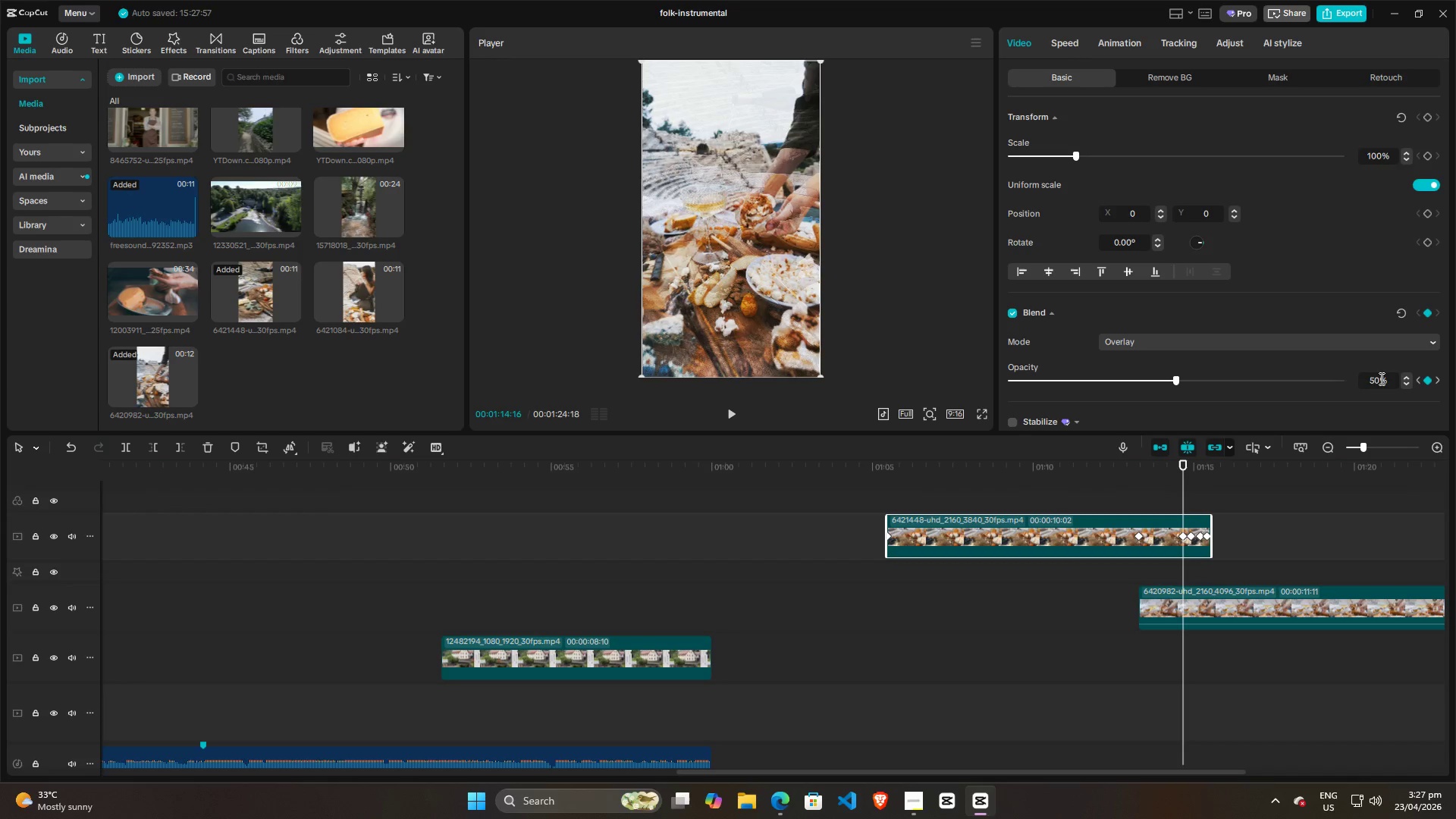 
left_click_drag(start_coordinate=[1380, 378], to_coordinate=[1369, 381])
 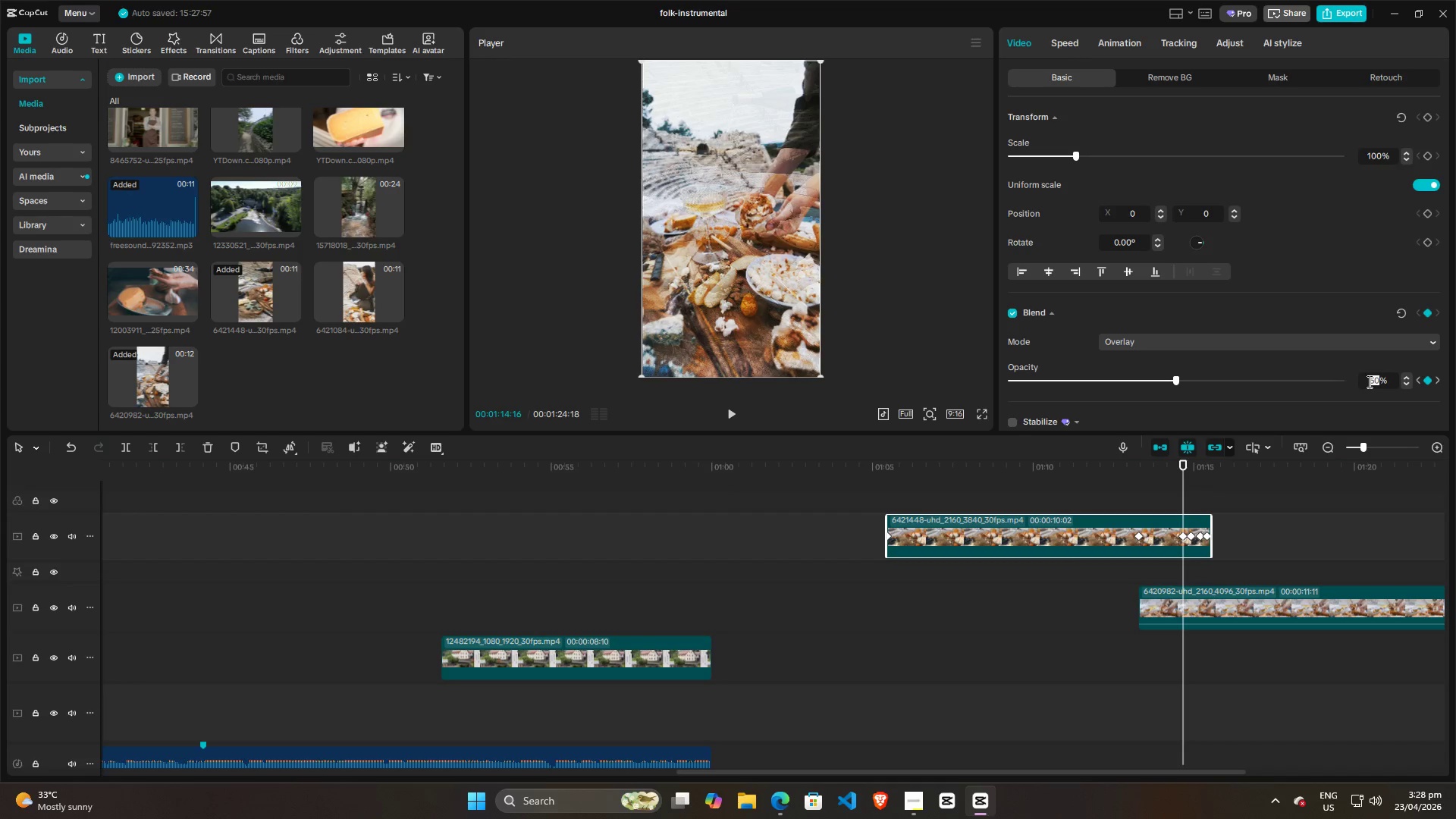 
key(4)
 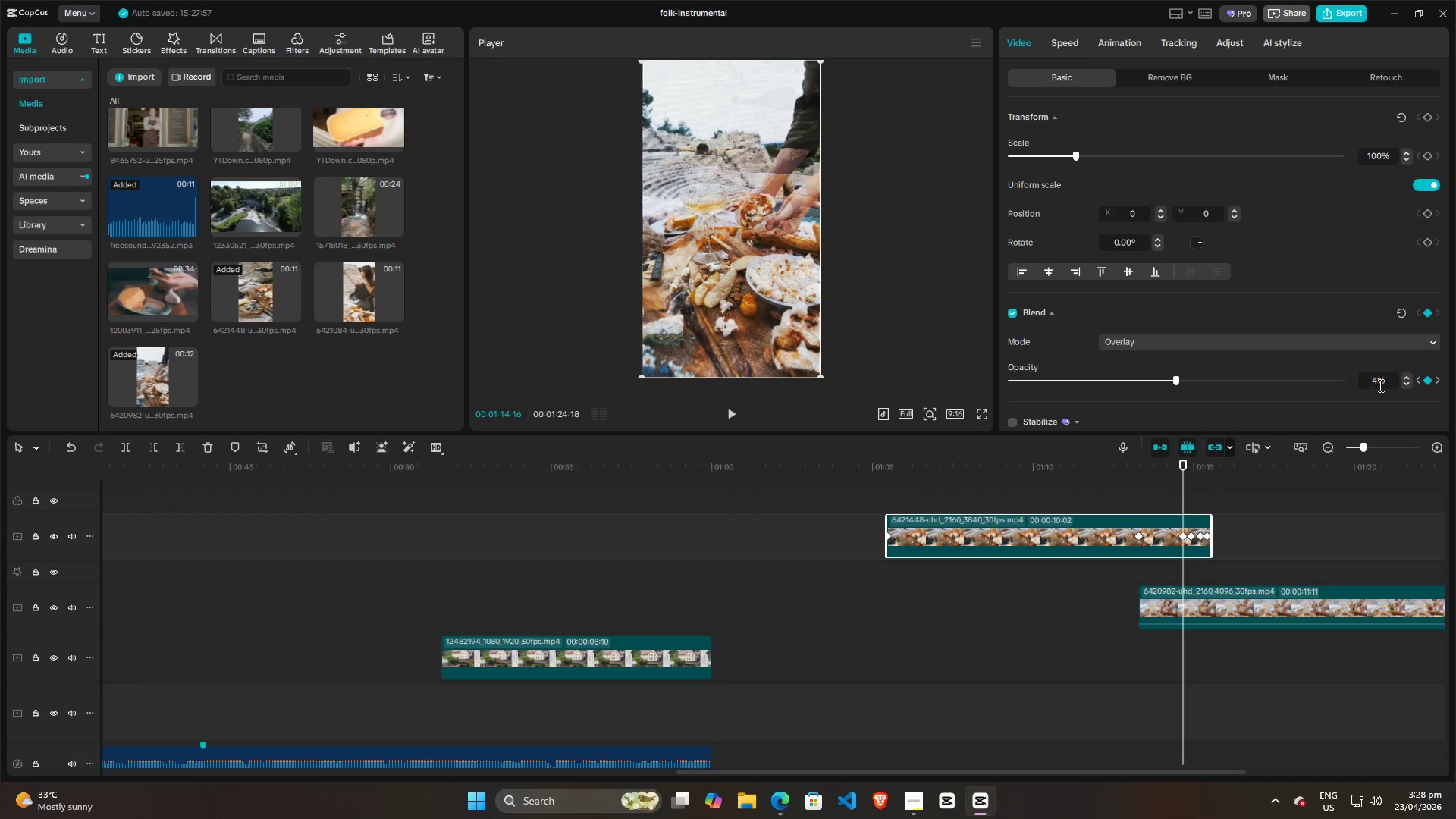 
key(0)
 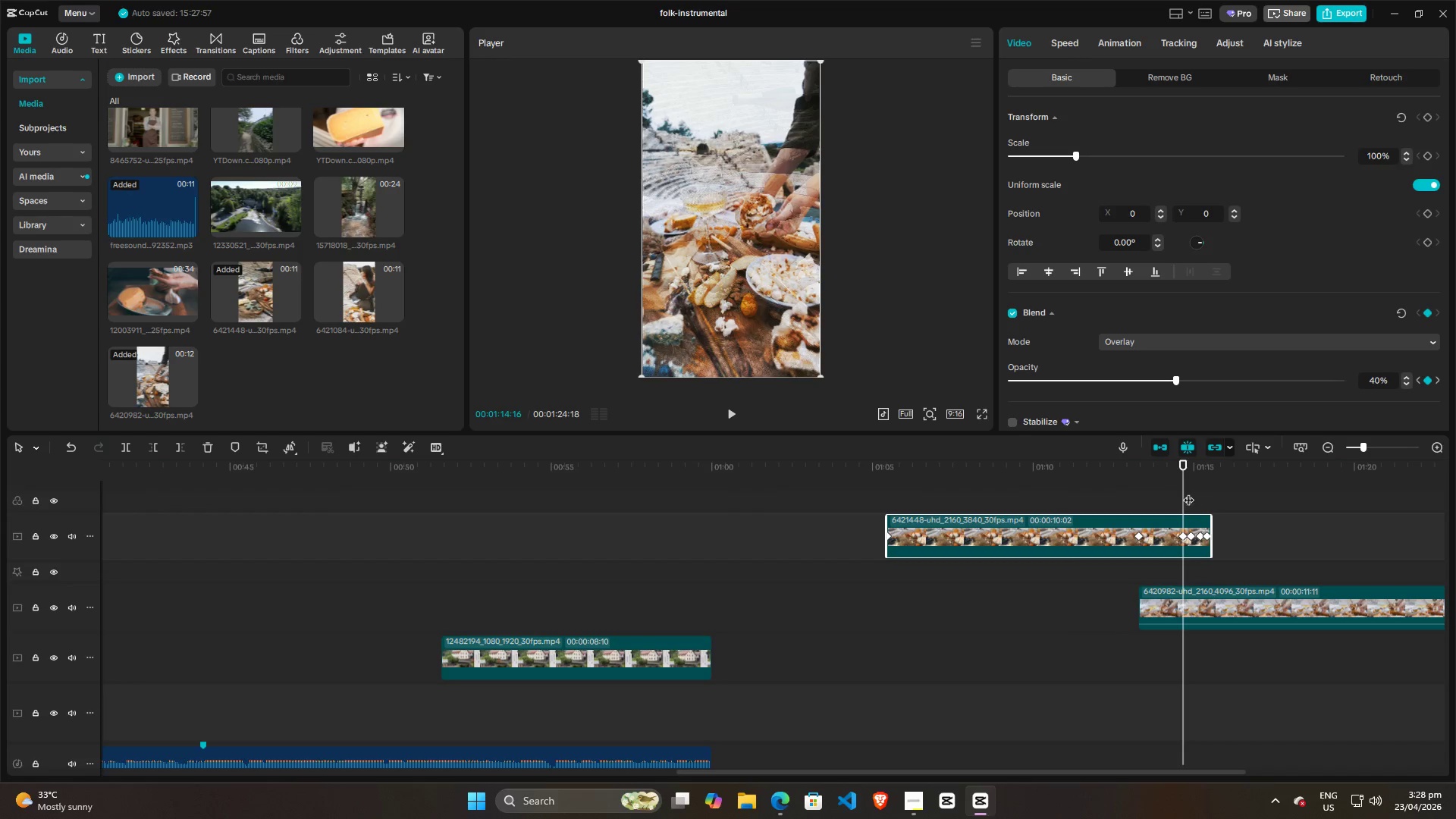 
left_click_drag(start_coordinate=[1185, 492], to_coordinate=[1177, 496])
 